 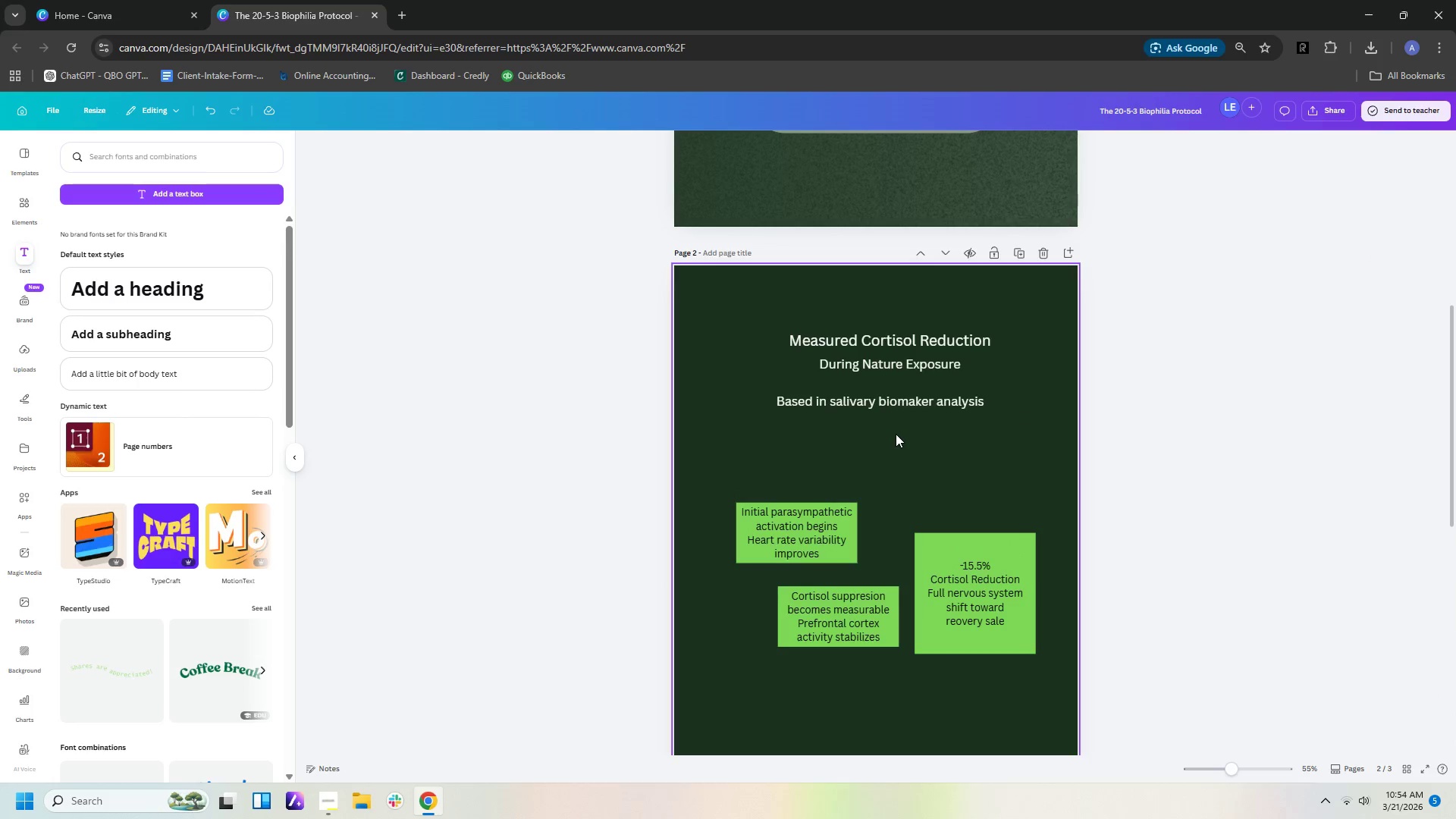 
scroll: coordinate [896, 433], scroll_direction: up, amount: 4.0
 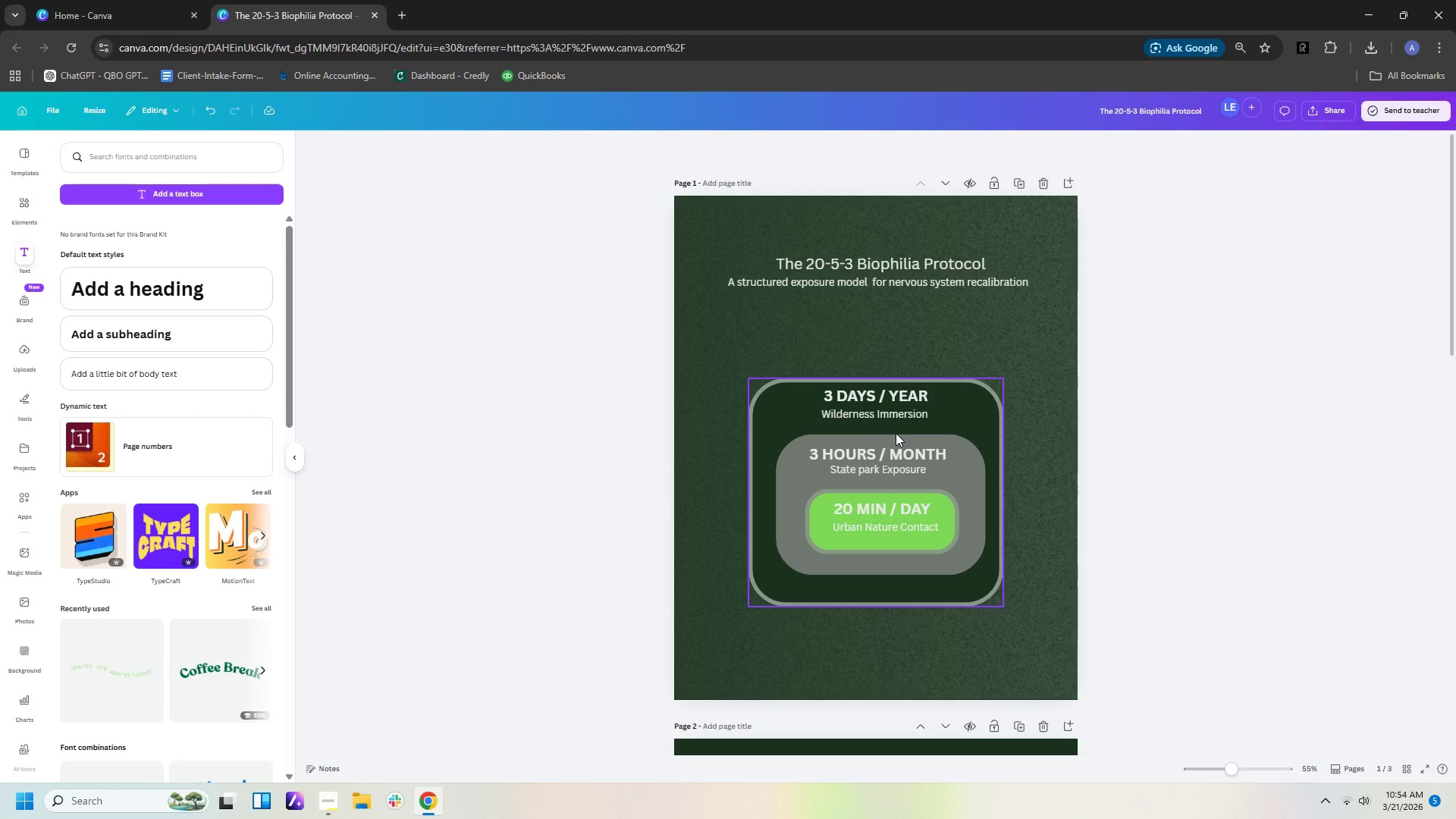 
scroll: coordinate [896, 433], scroll_direction: down, amount: 5.0
 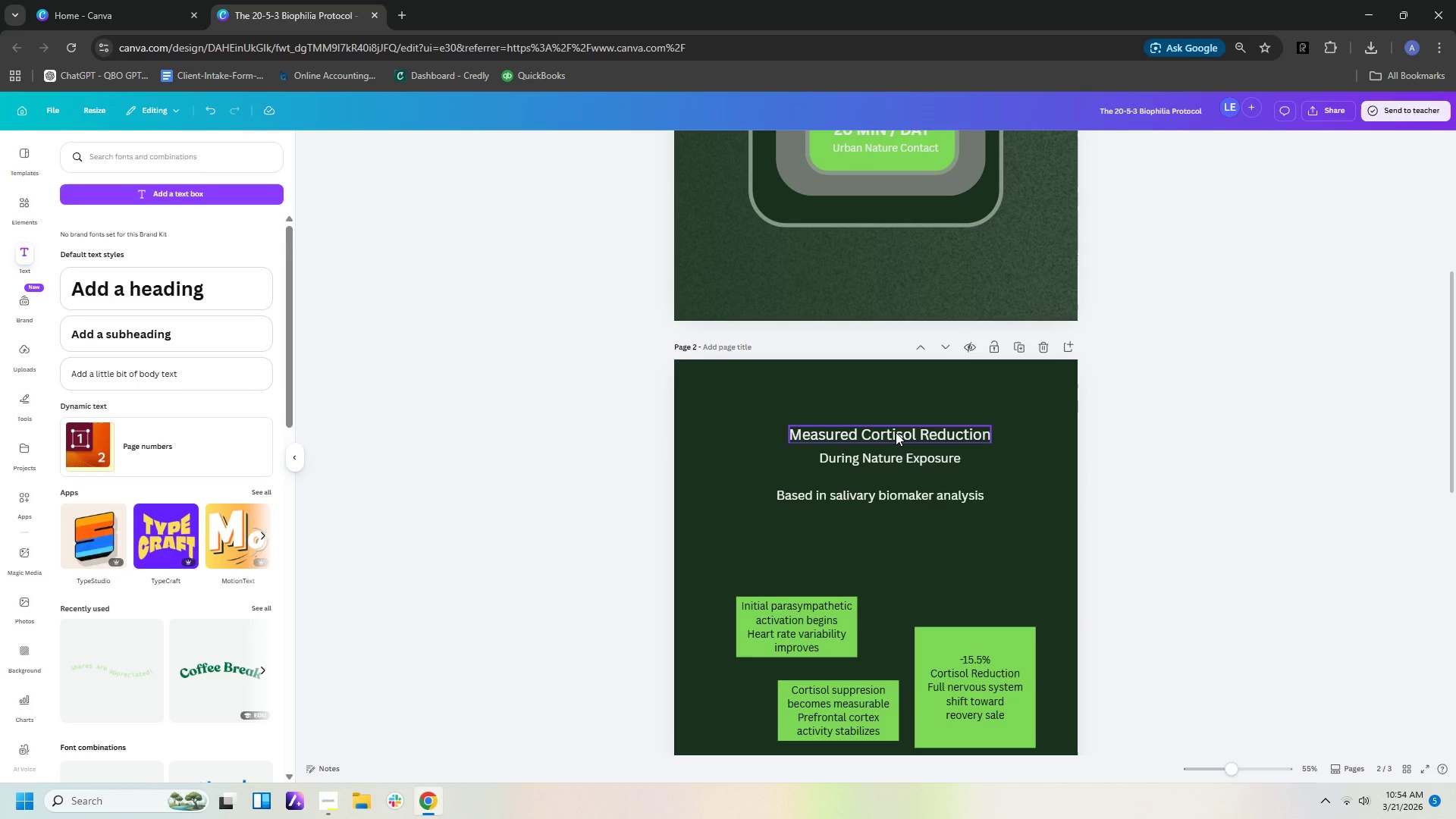 
wait(18.04)
 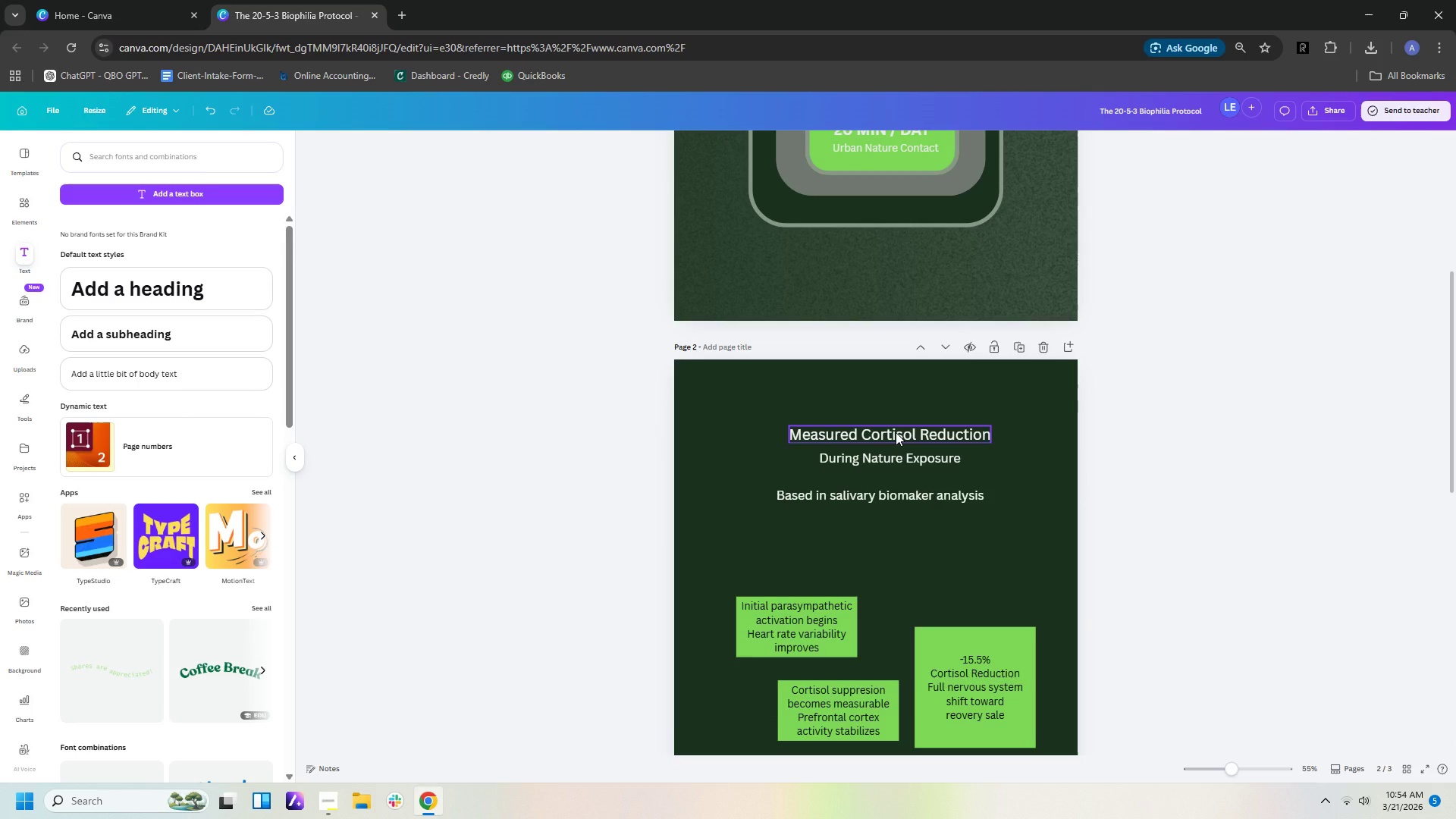 
scroll: coordinate [227, 268], scroll_direction: down, amount: 4.0
 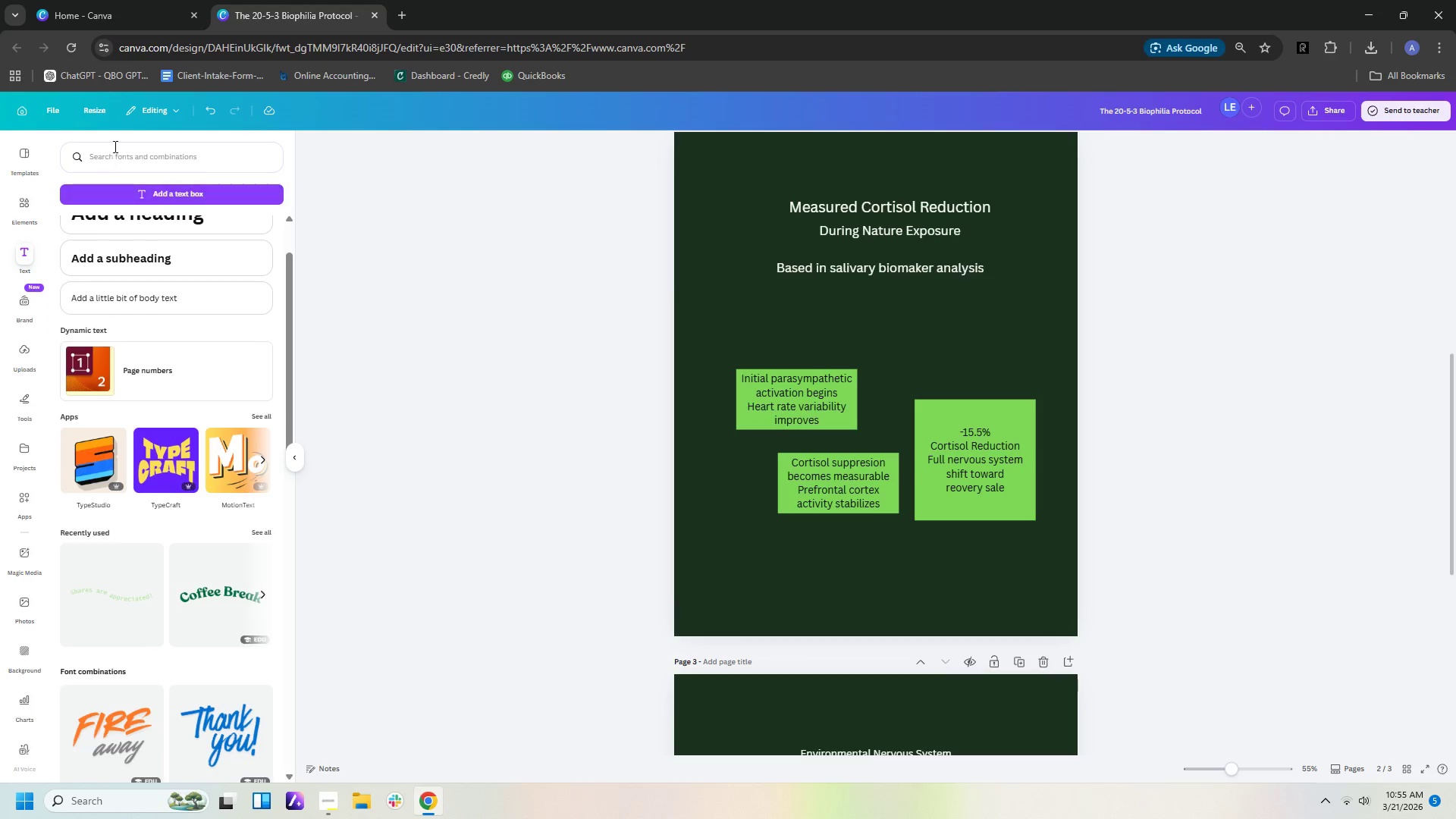 
left_click([122, 153])
 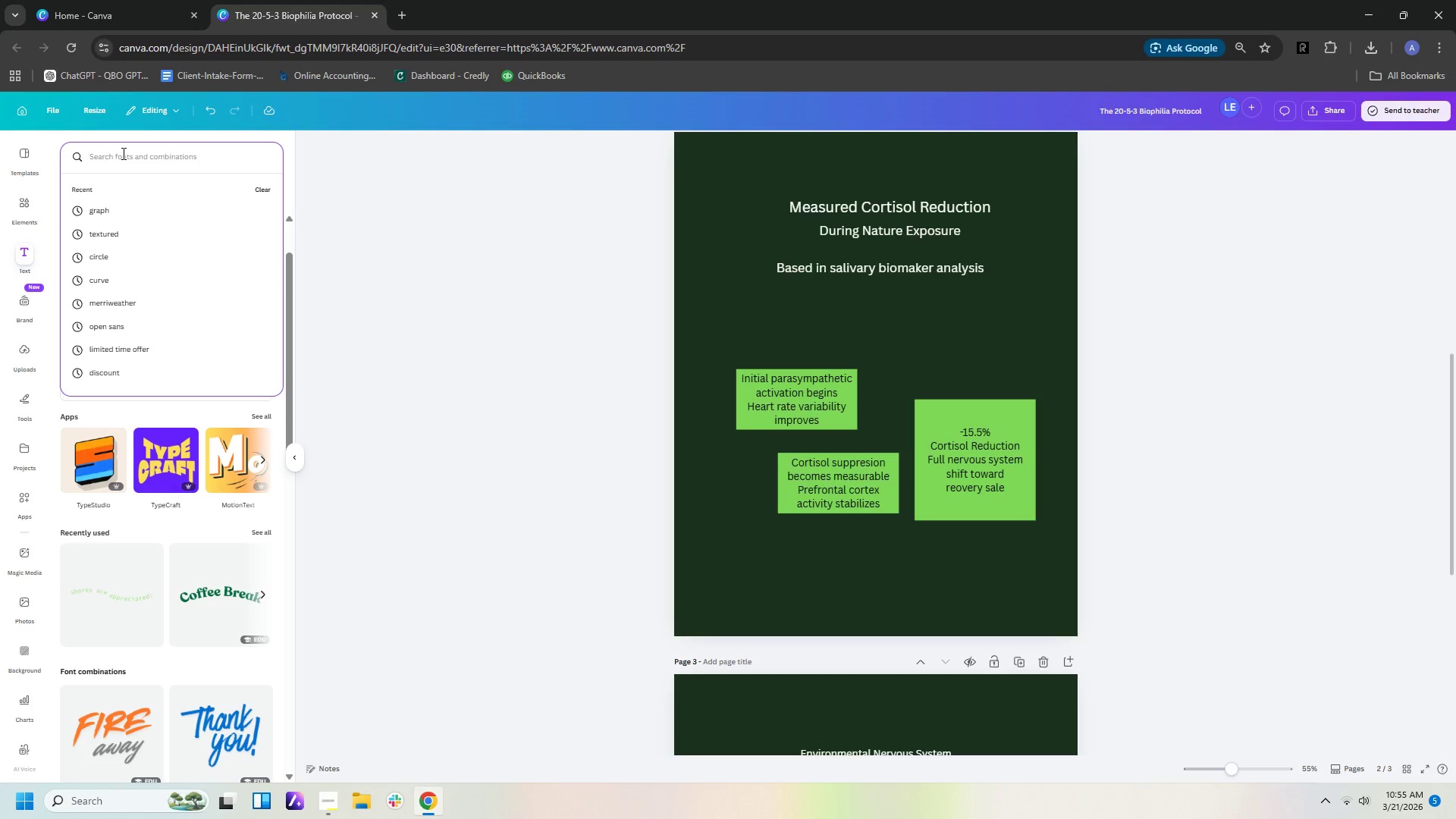 
type(tabble)
key(Backspace)
key(Backspace)
key(Backspace)
type(le)
 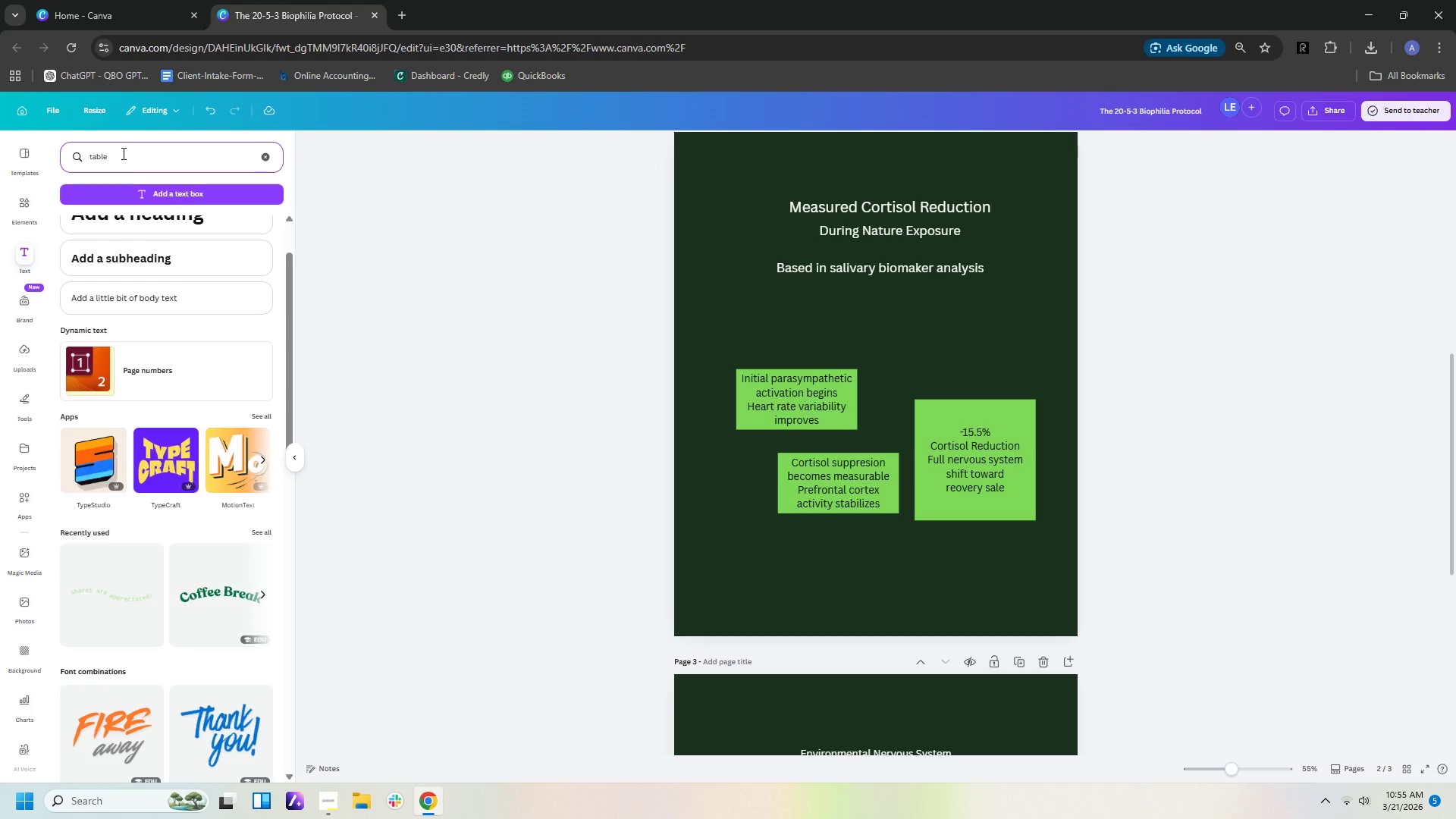 
key(Enter)
 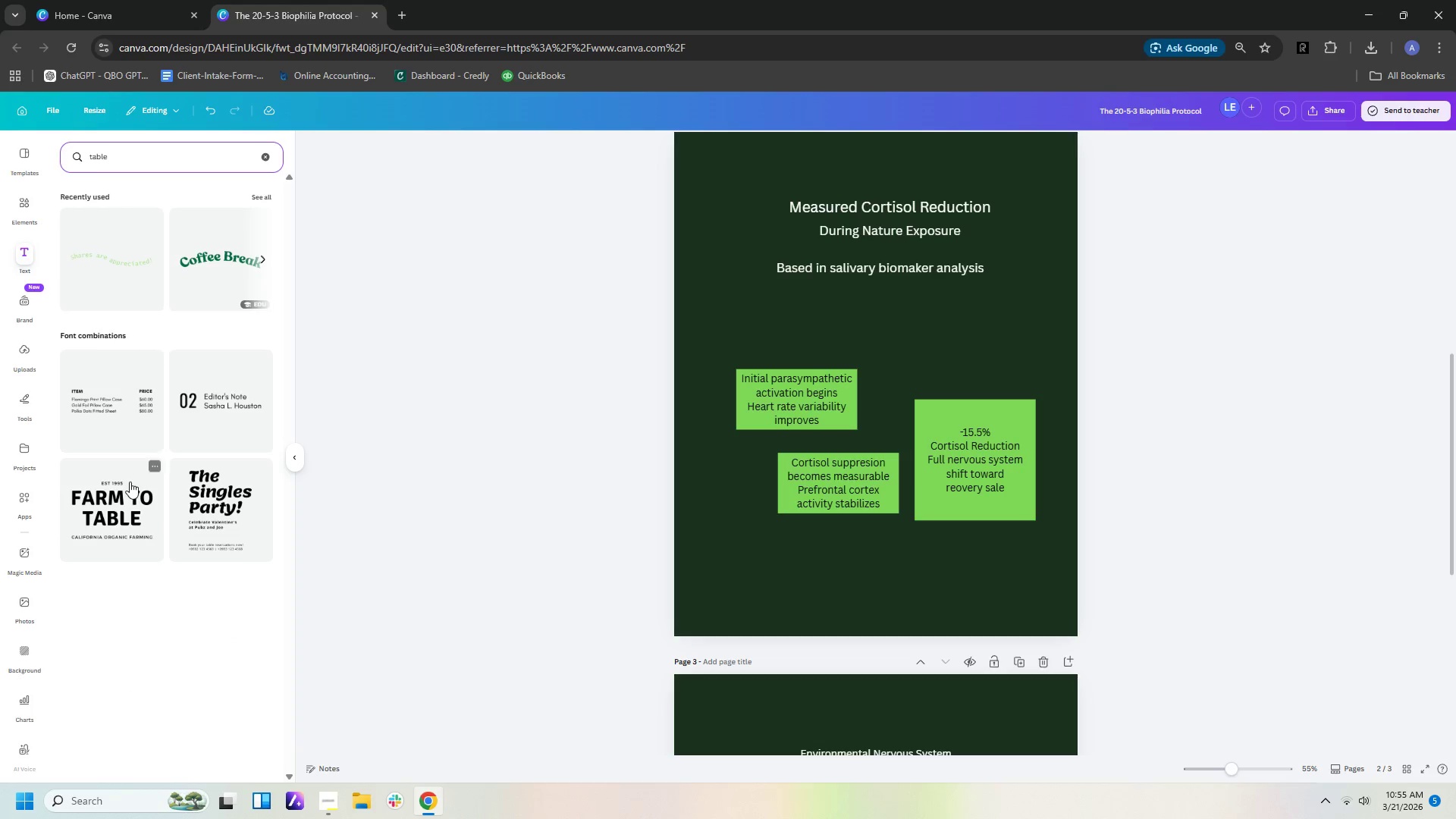 
wait(5.92)
 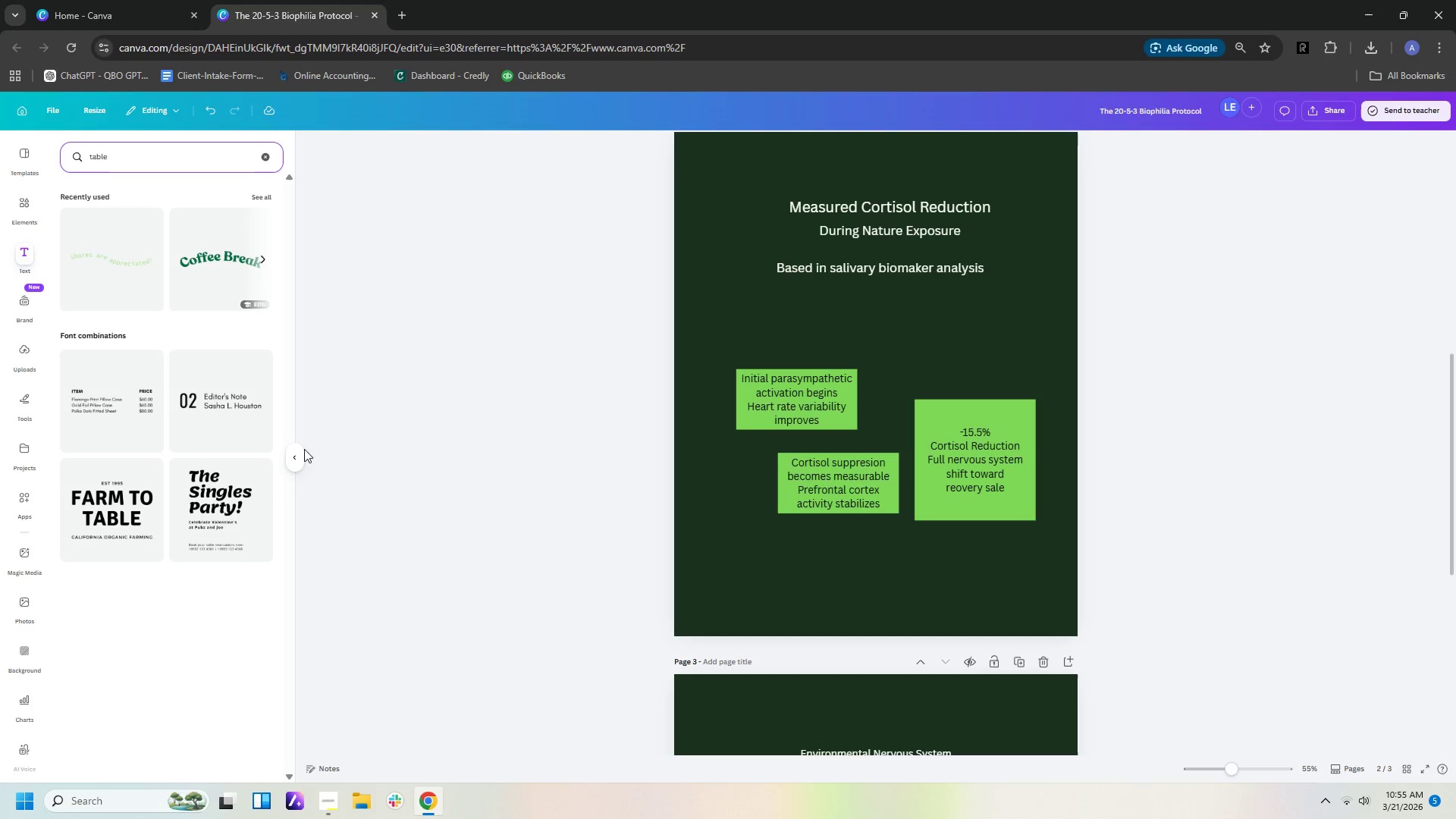 
left_click_drag(start_coordinate=[130, 167], to_coordinate=[0, 143])
 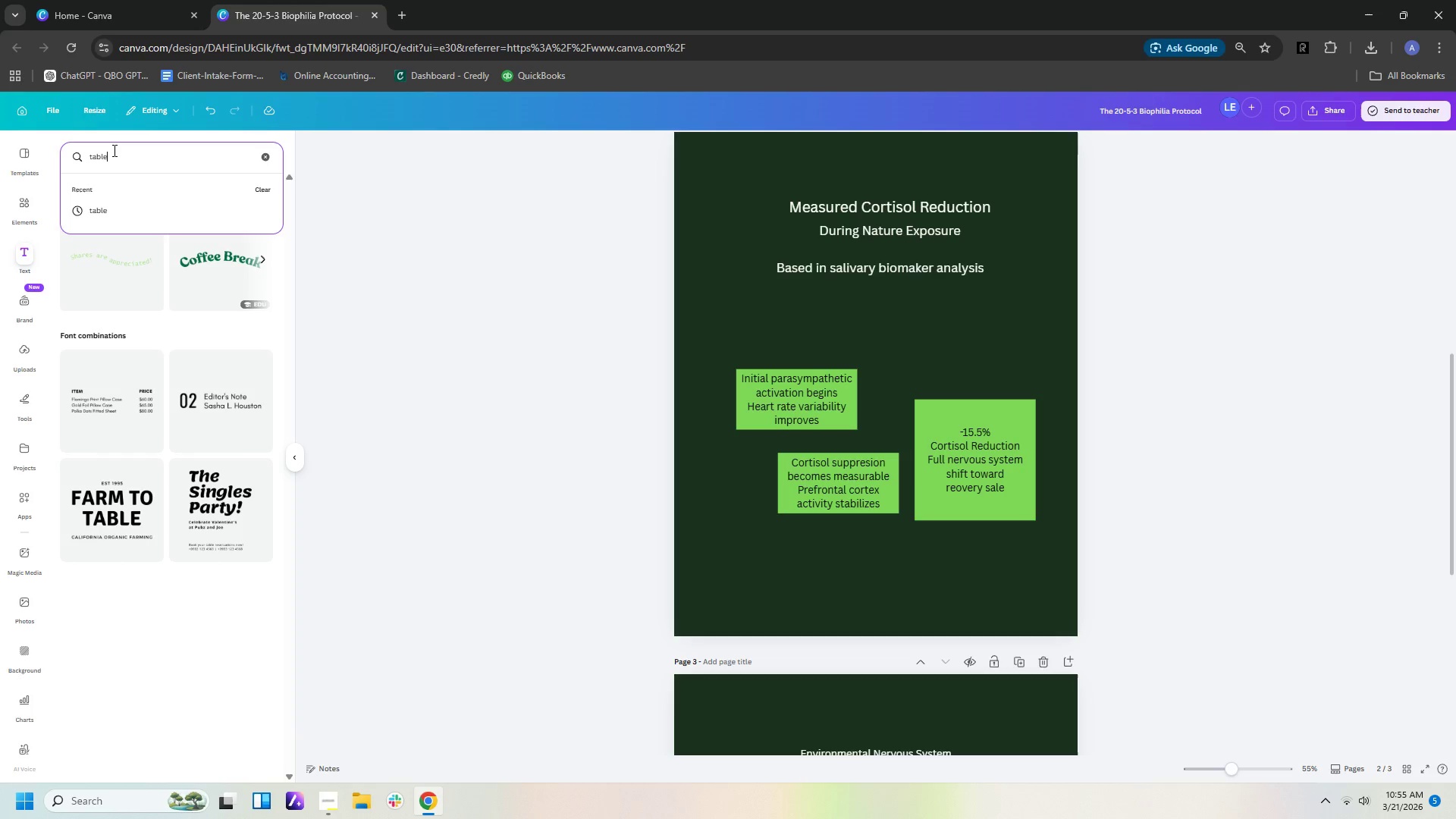 
left_click_drag(start_coordinate=[115, 151], to_coordinate=[0, 136])
 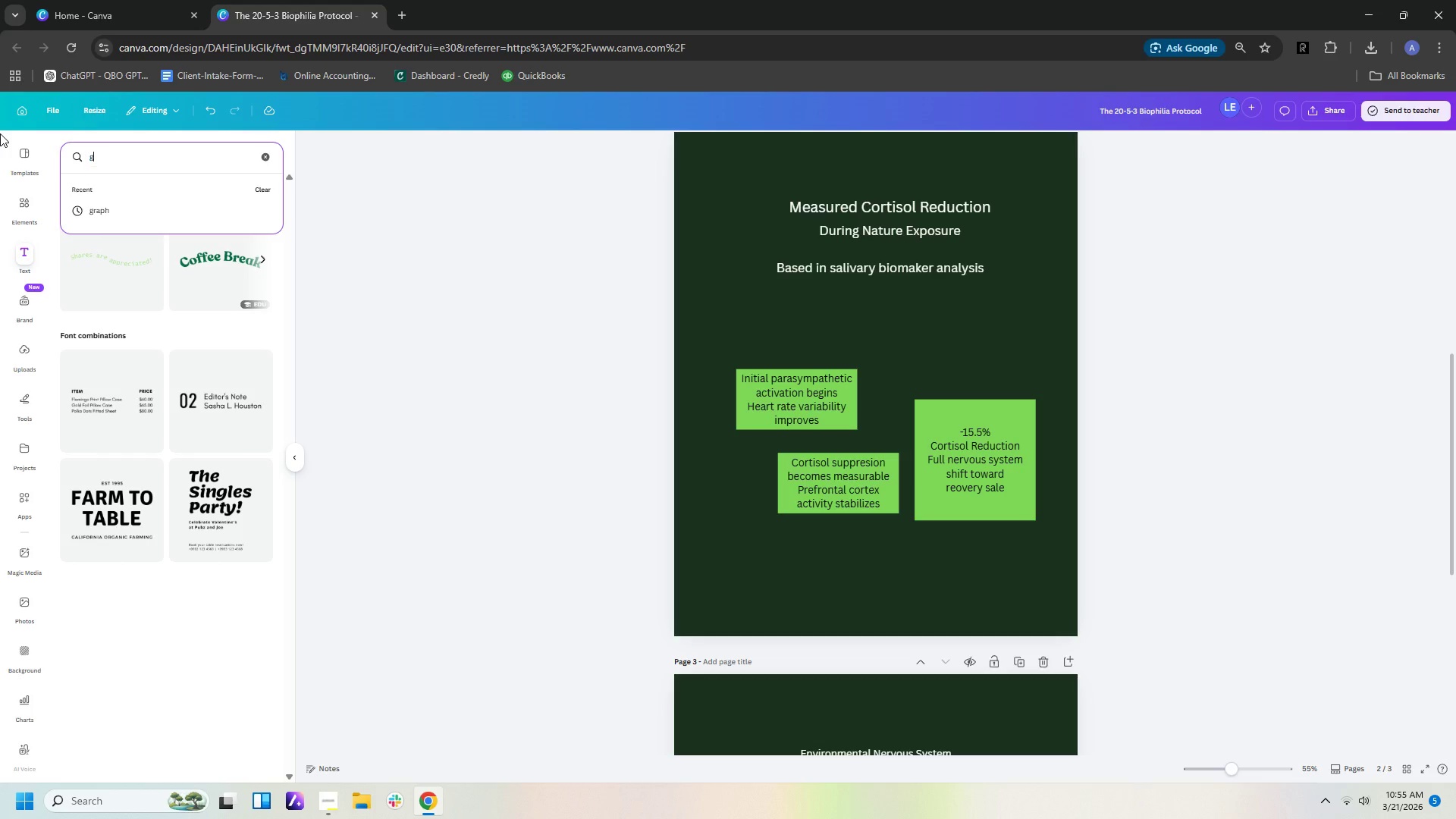 
type(grp)
key(Backspace)
type(ah)
key(Backspace)
type(ph table)
 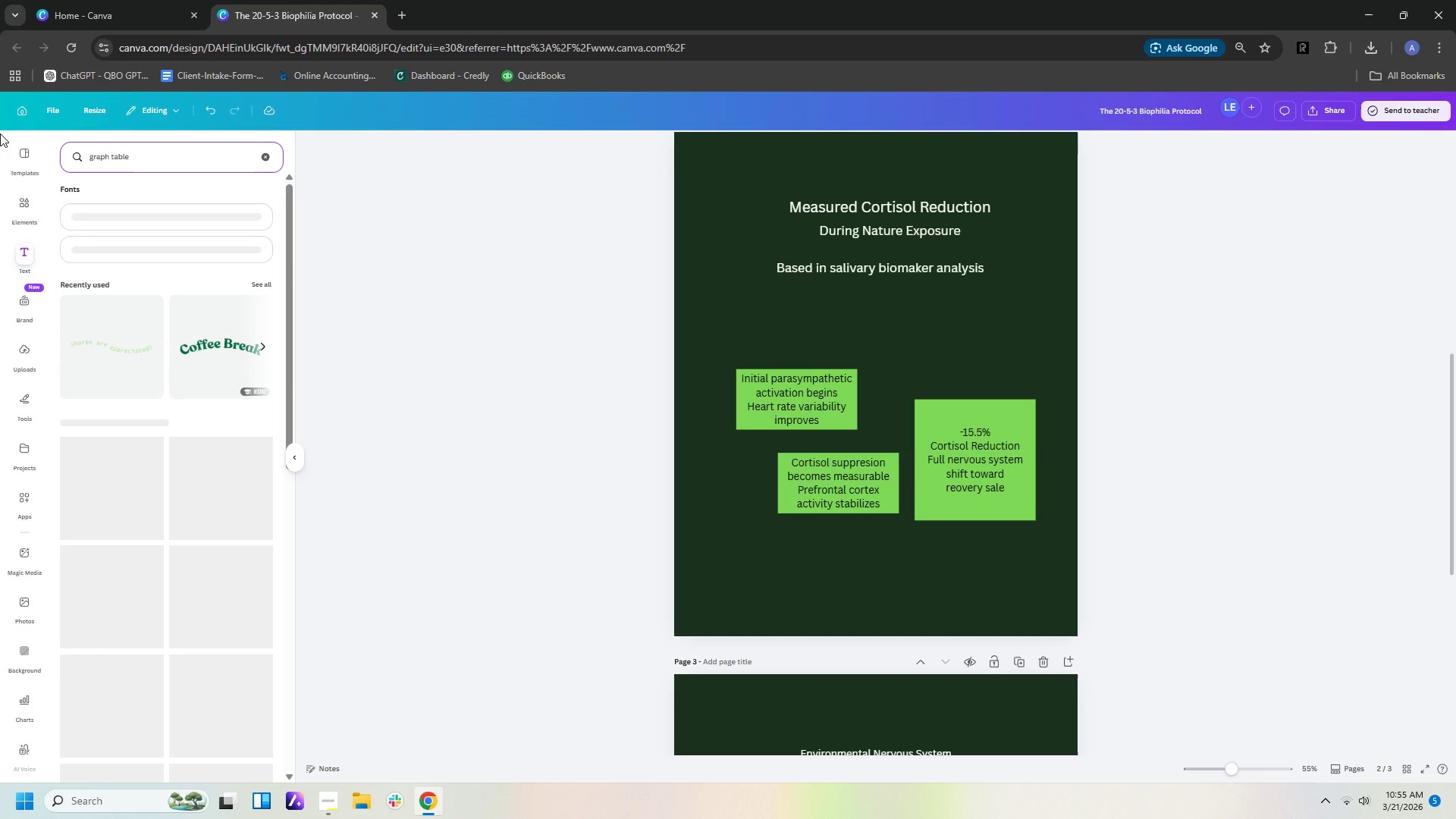 
key(Enter)
 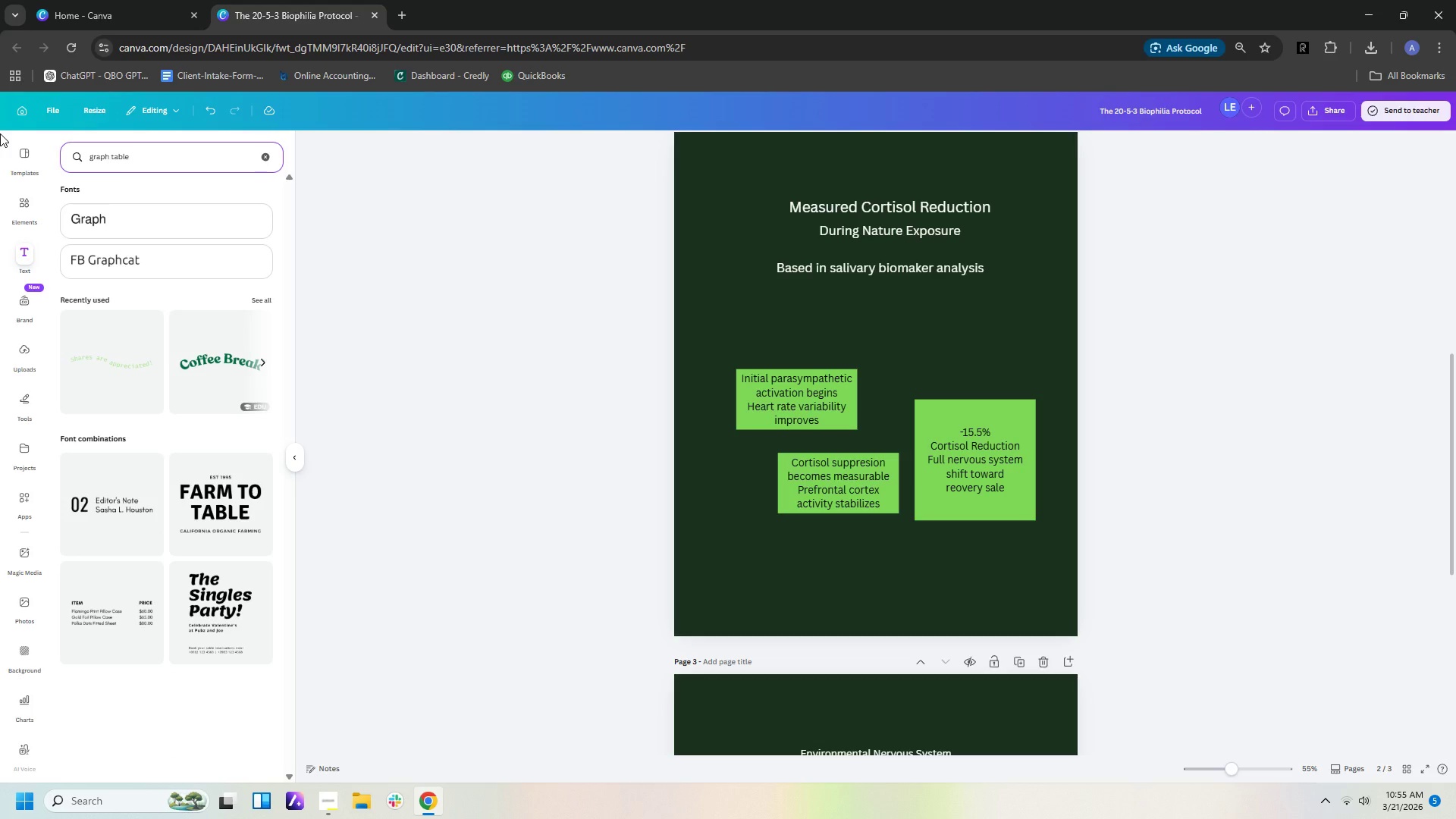 
wait(7.3)
 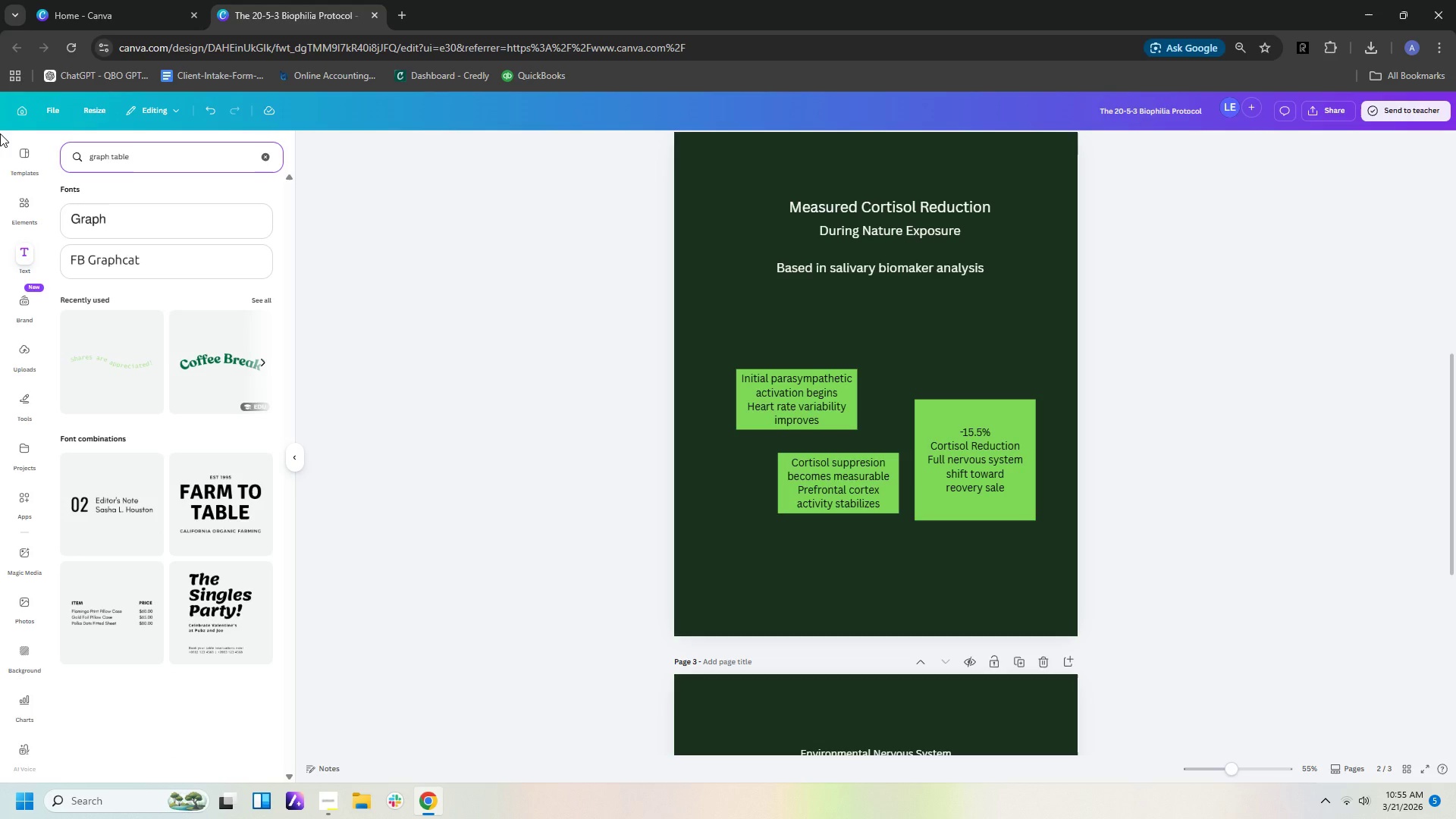 
left_click([28, 196])
 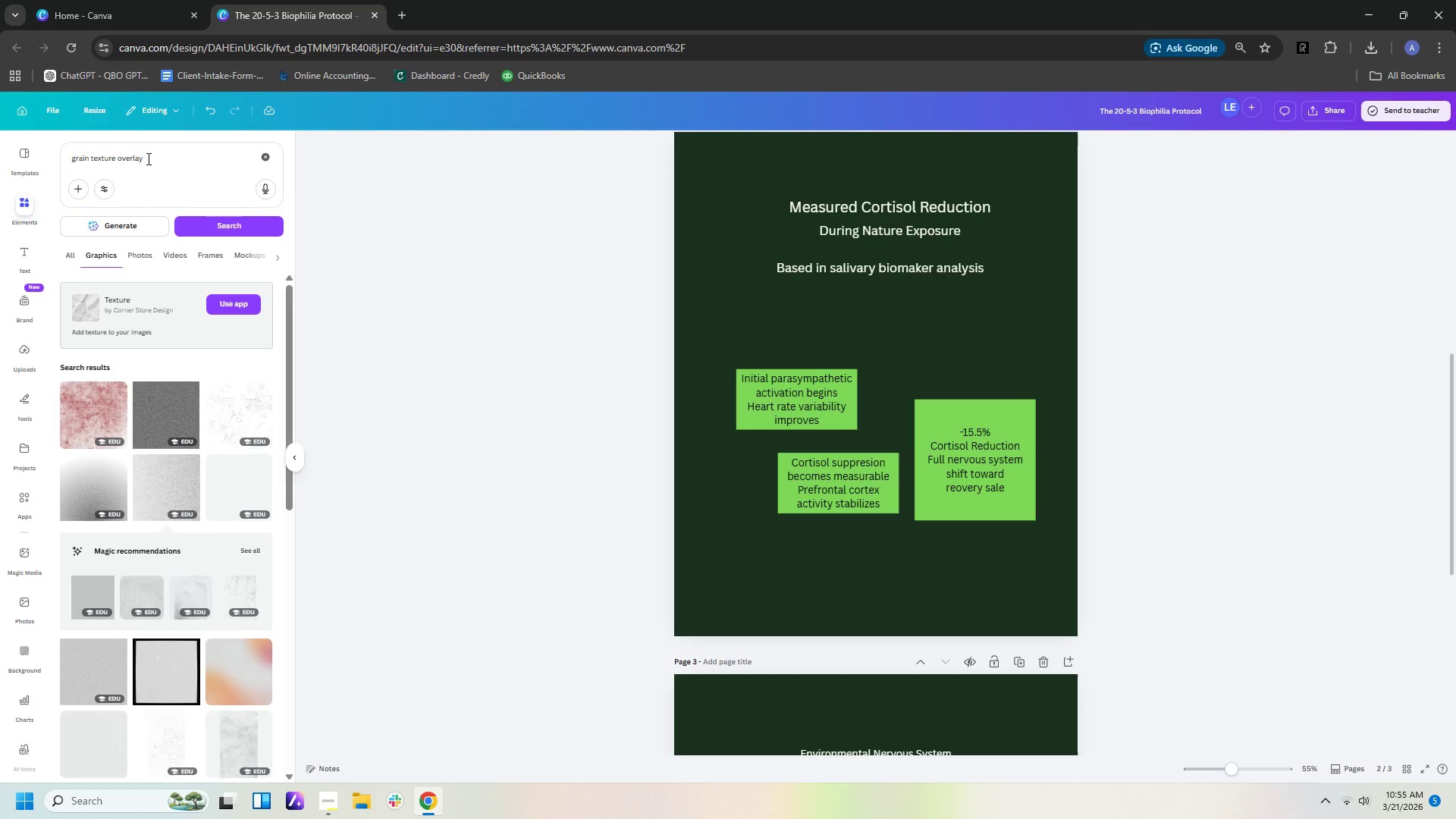 
left_click_drag(start_coordinate=[150, 157], to_coordinate=[0, 155])
 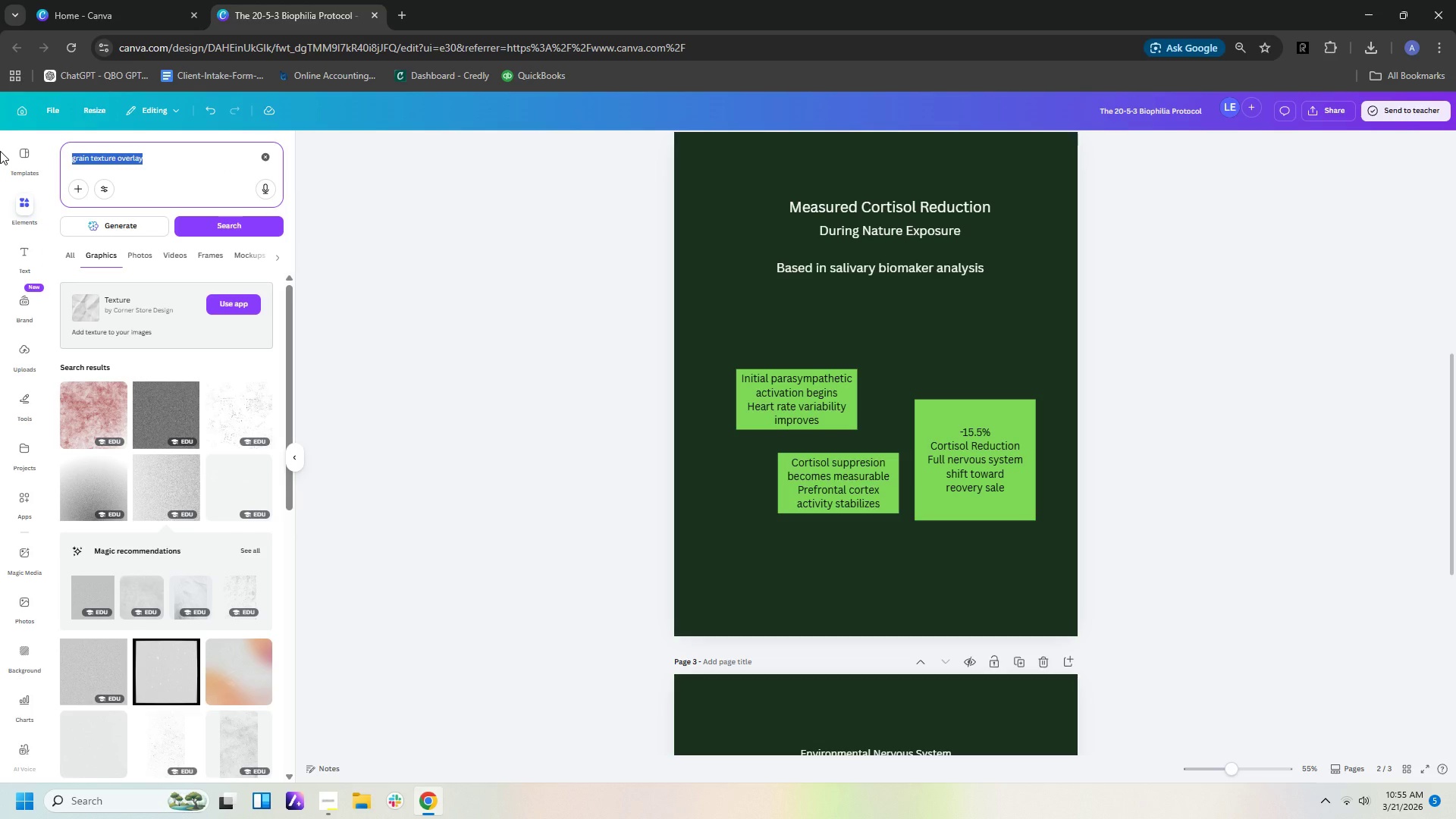 
type(table)
 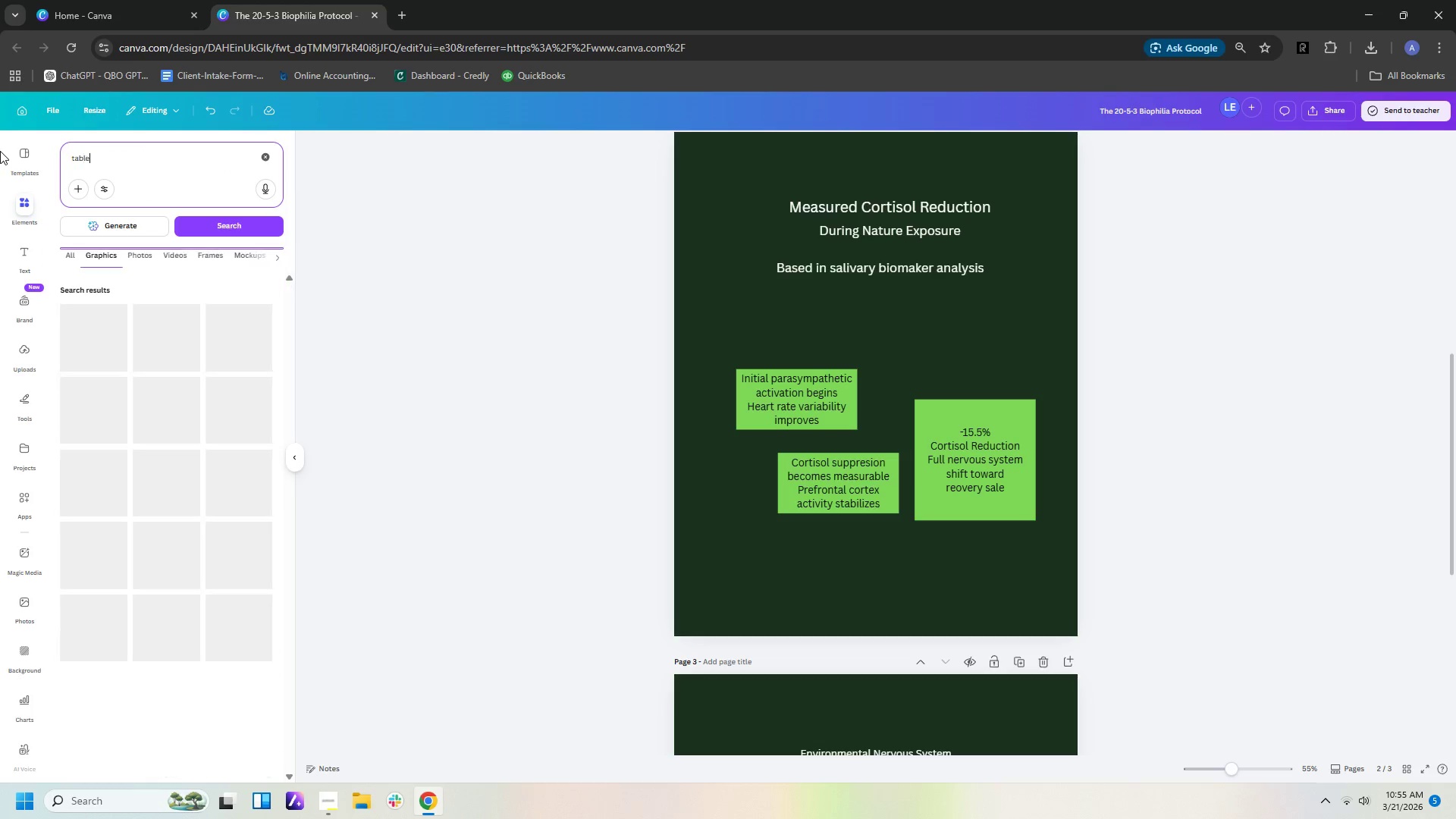 
key(Enter)
 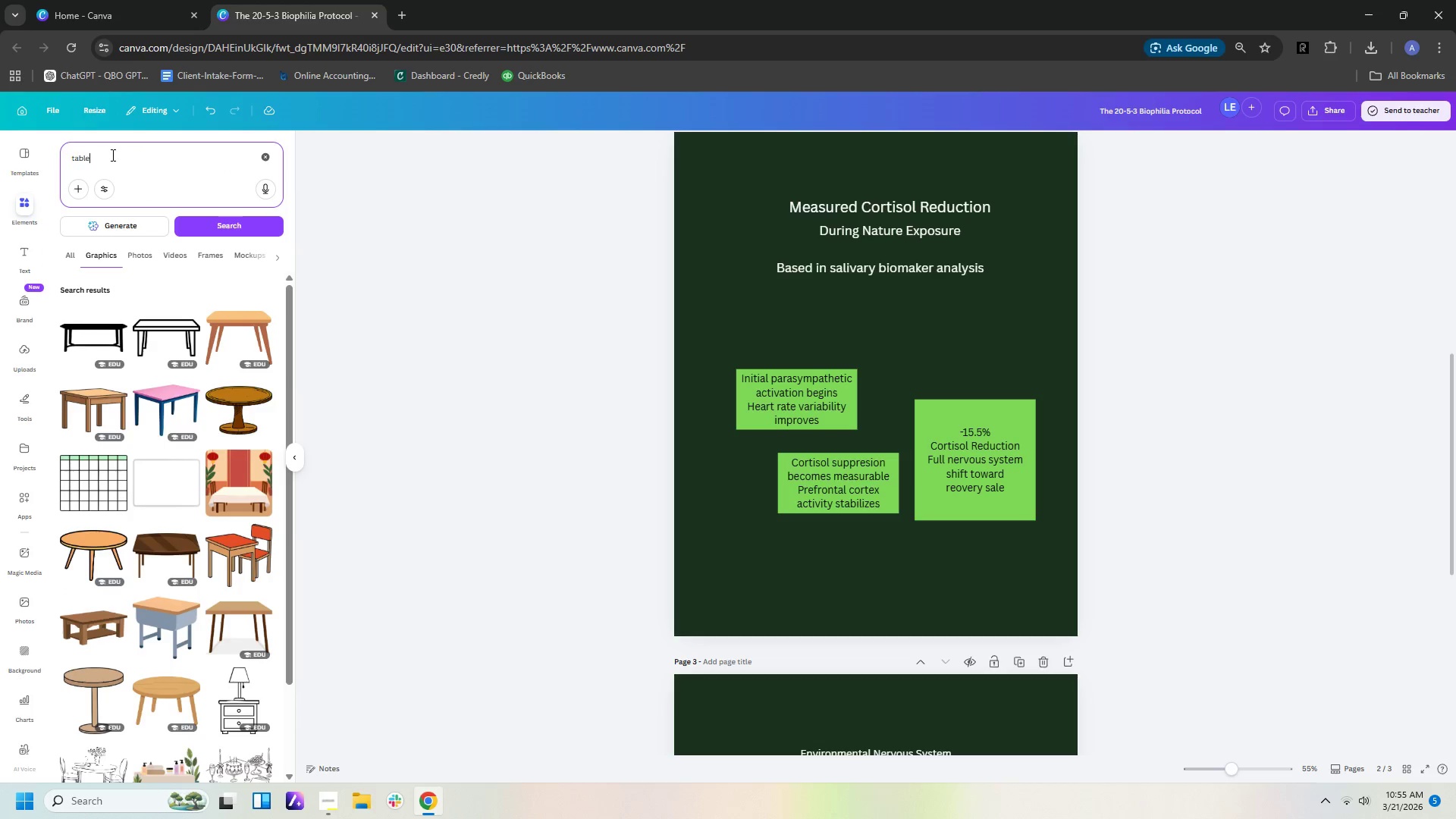 
type( graph)
 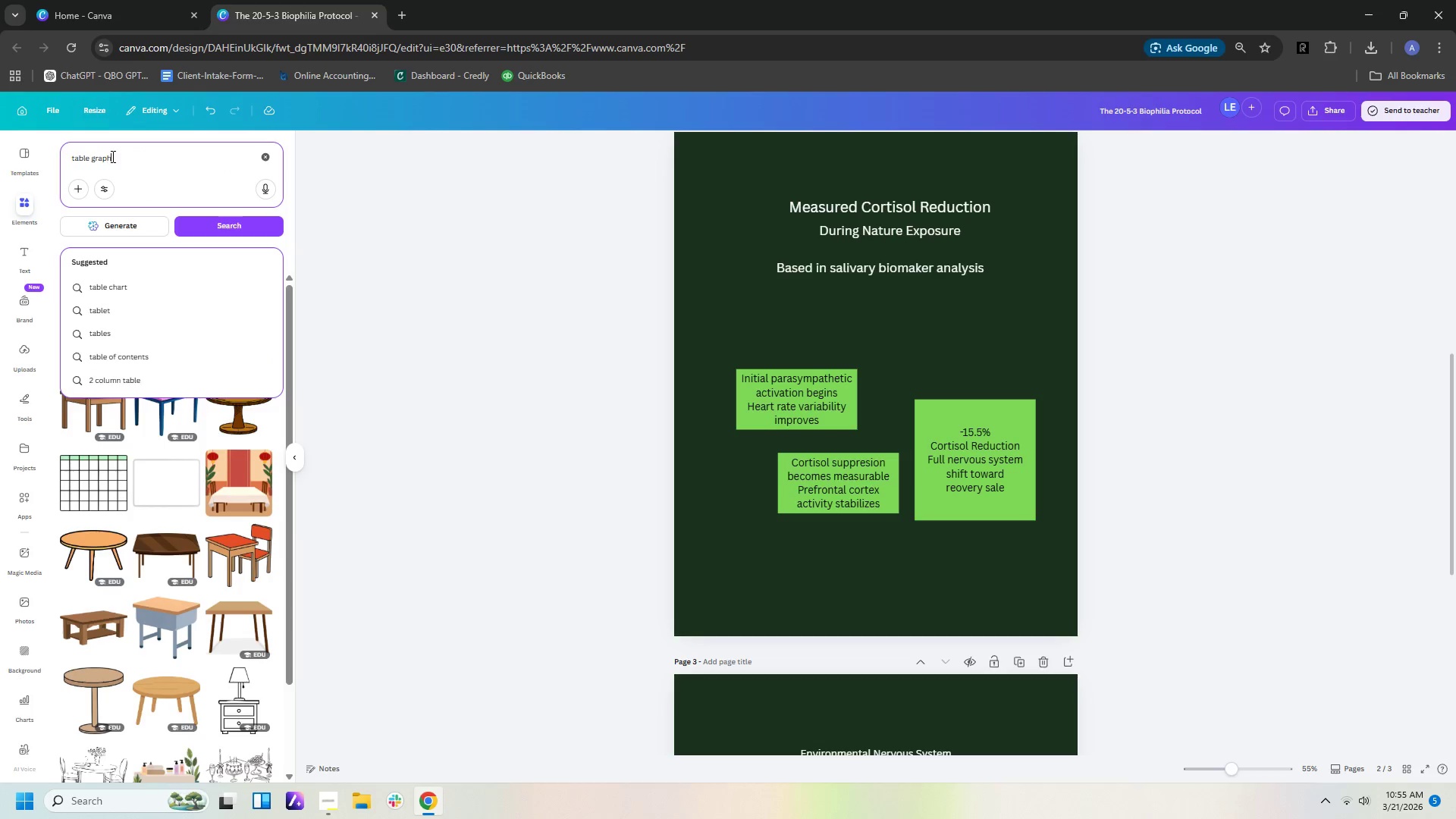 
key(Enter)
 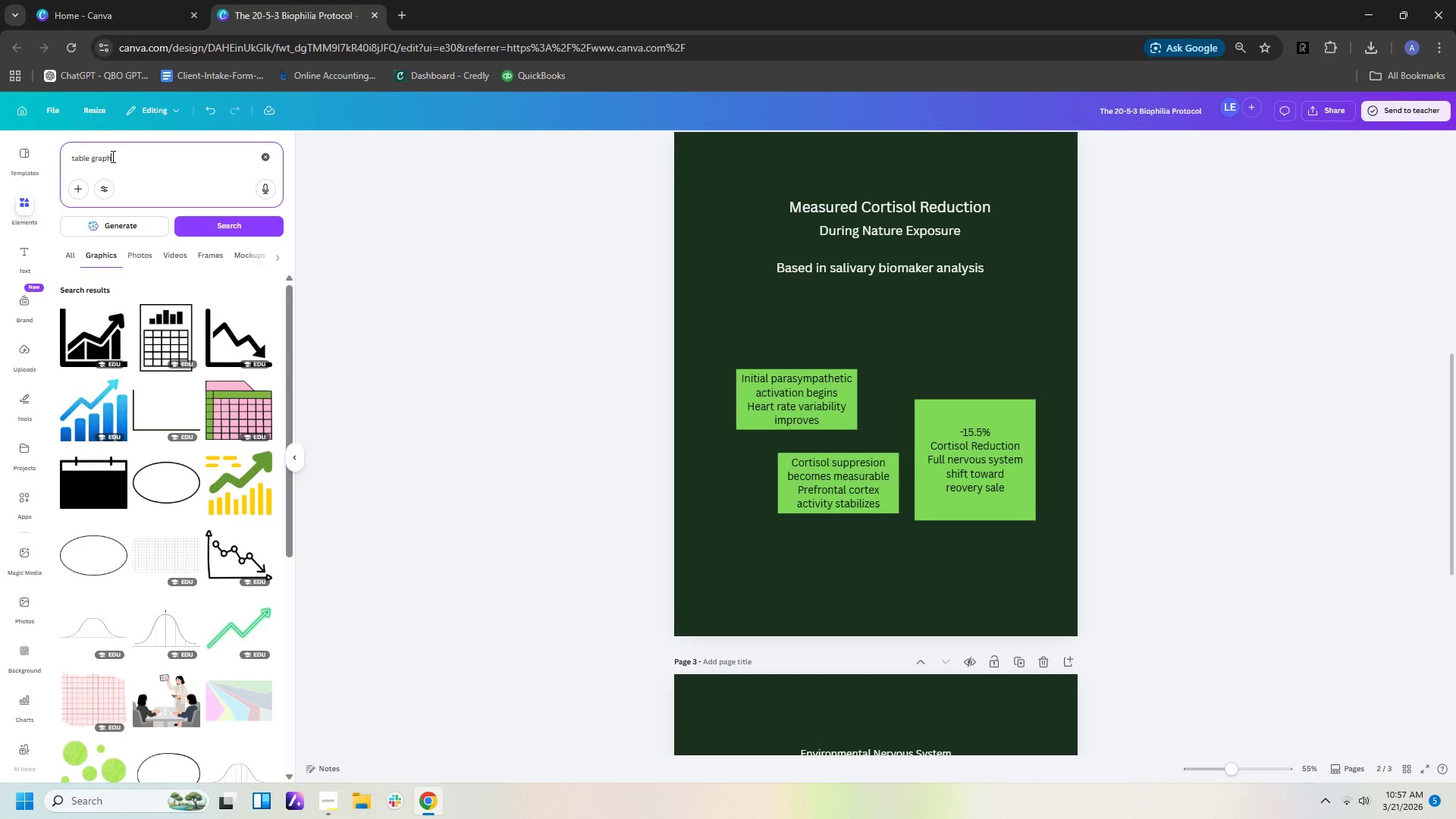 
wait(99.48)
 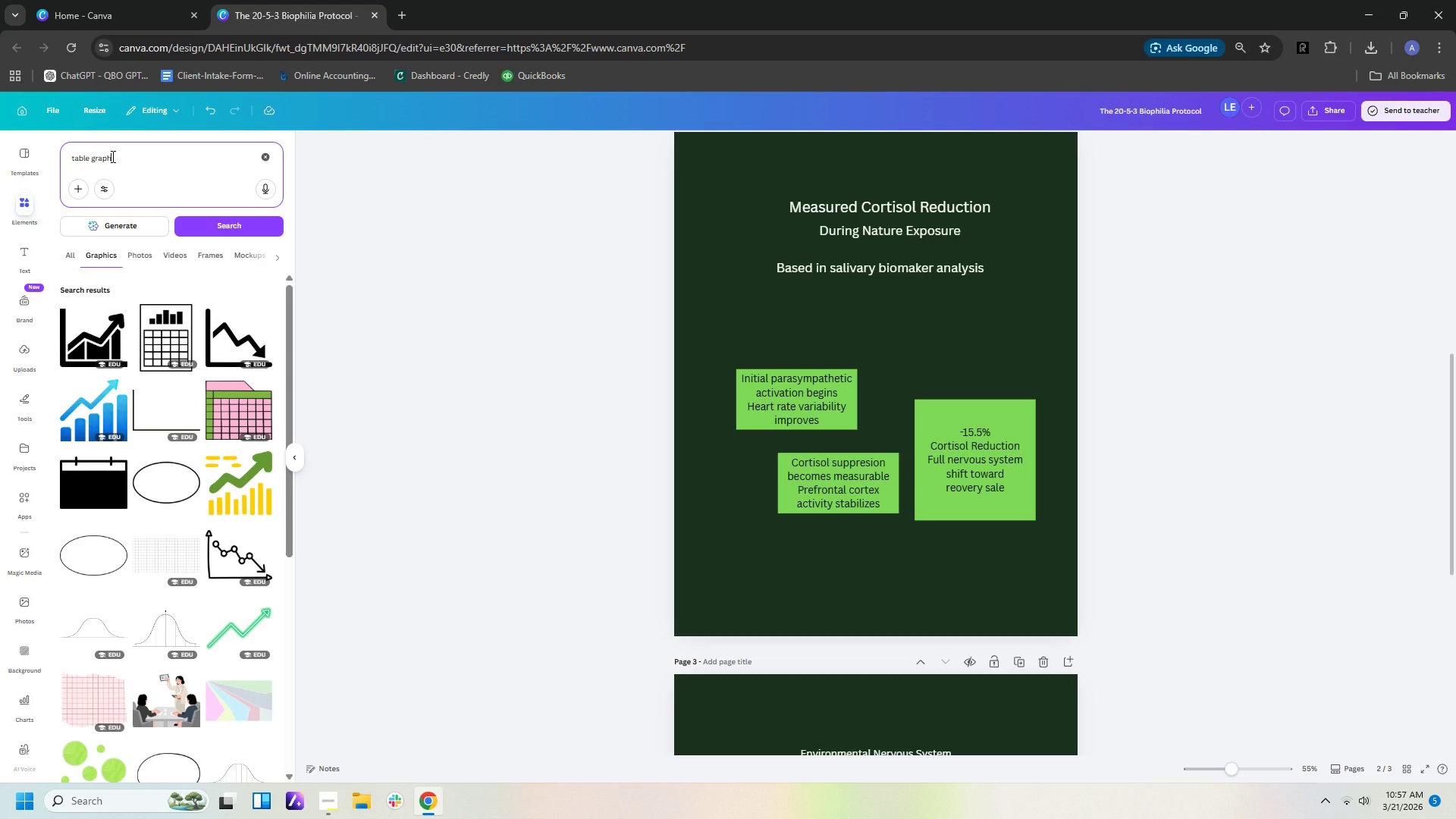 
scroll: coordinate [198, 463], scroll_direction: down, amount: 5.0
 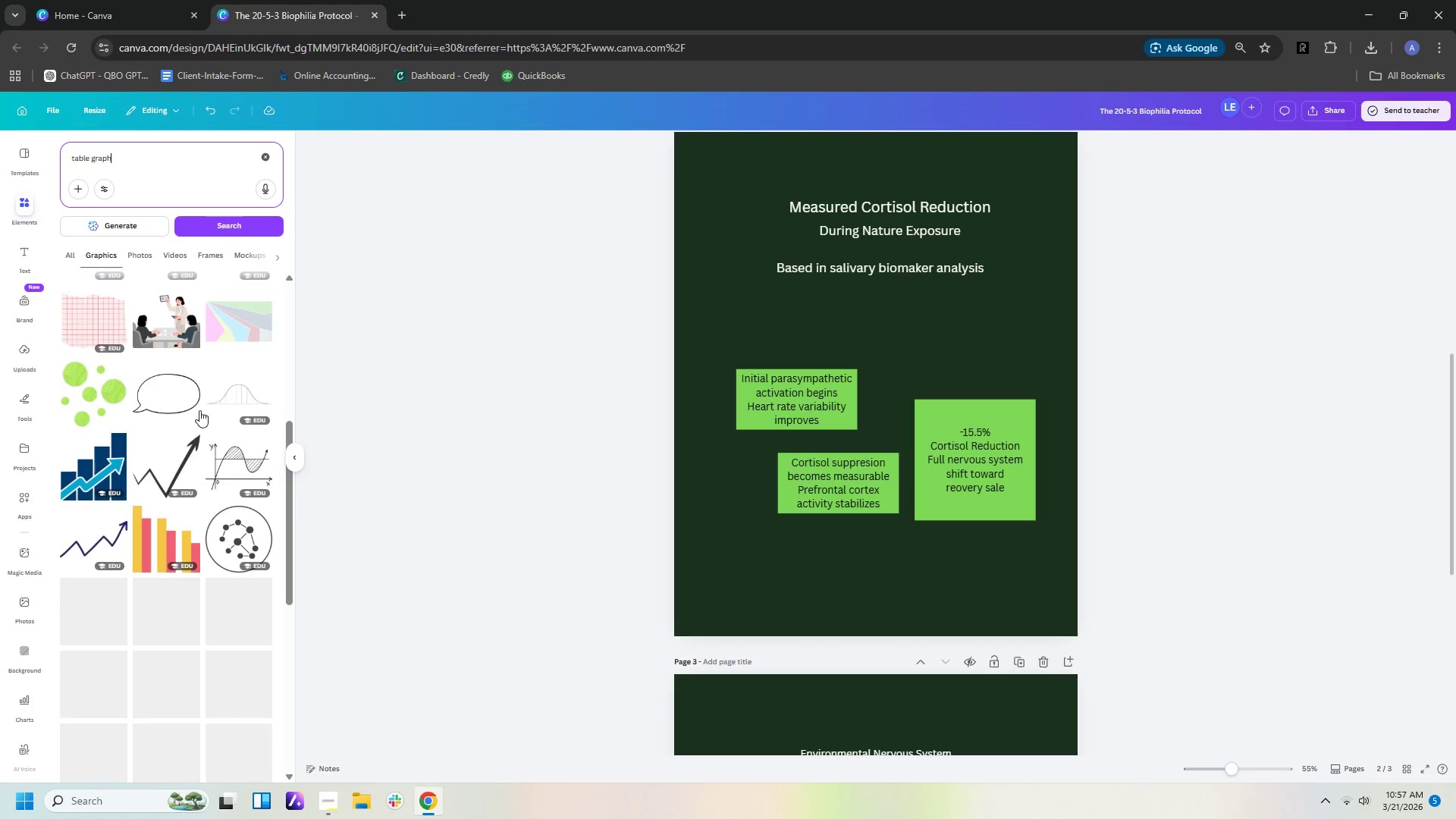 
scroll: coordinate [201, 412], scroll_direction: up, amount: 4.0
 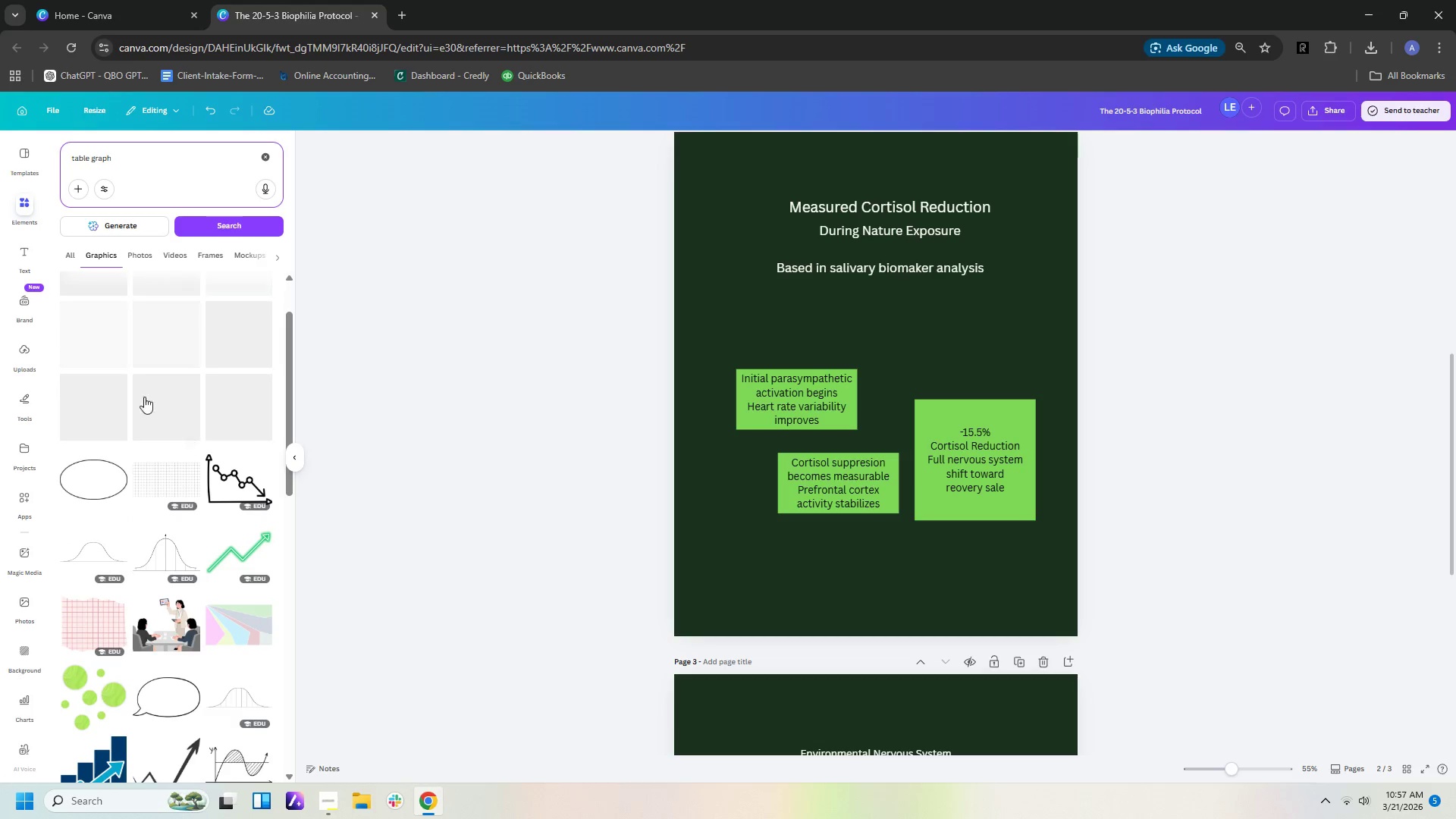 
mouse_move([230, 435])
 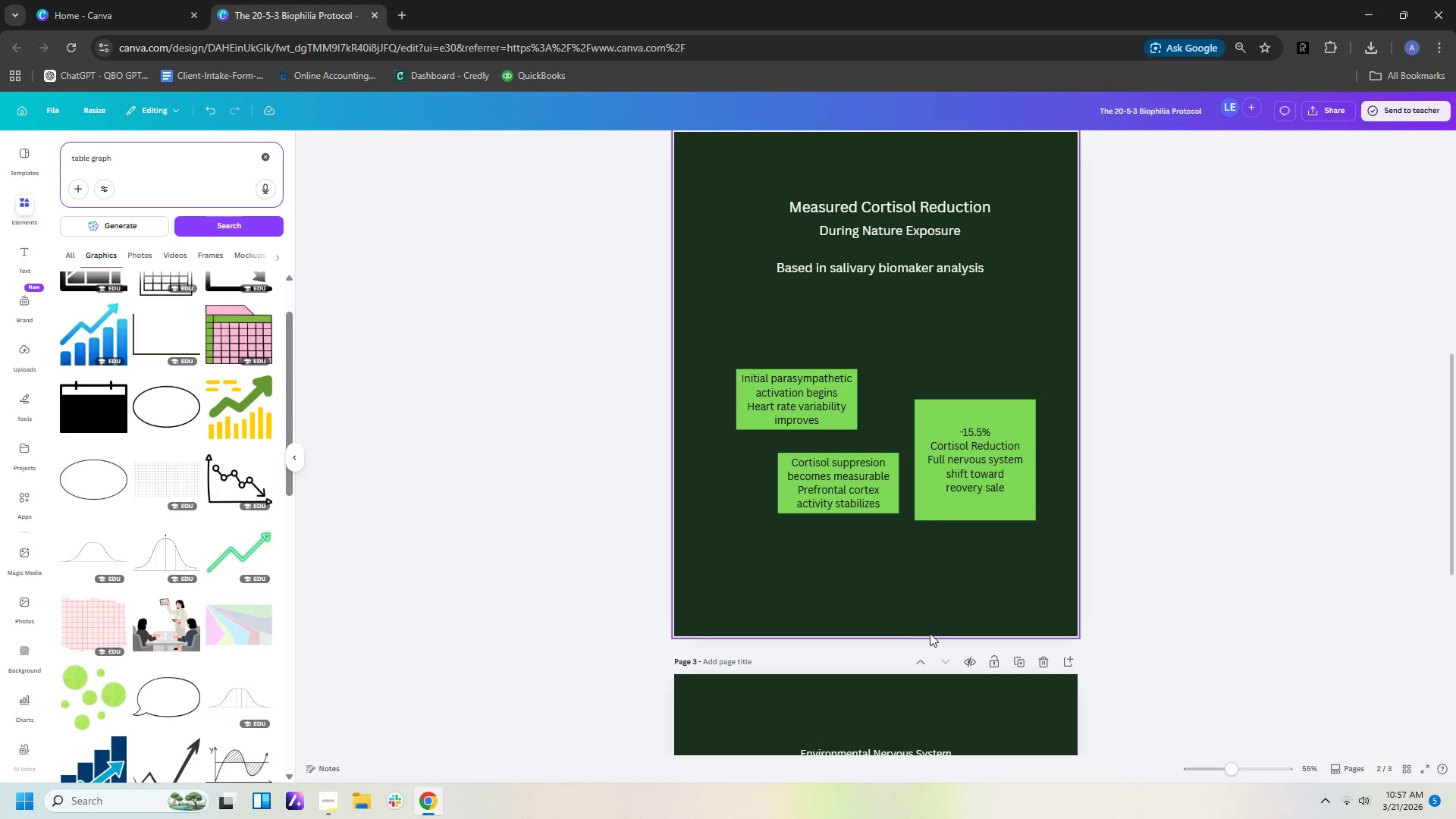 
scroll: coordinate [882, 543], scroll_direction: down, amount: 8.0
 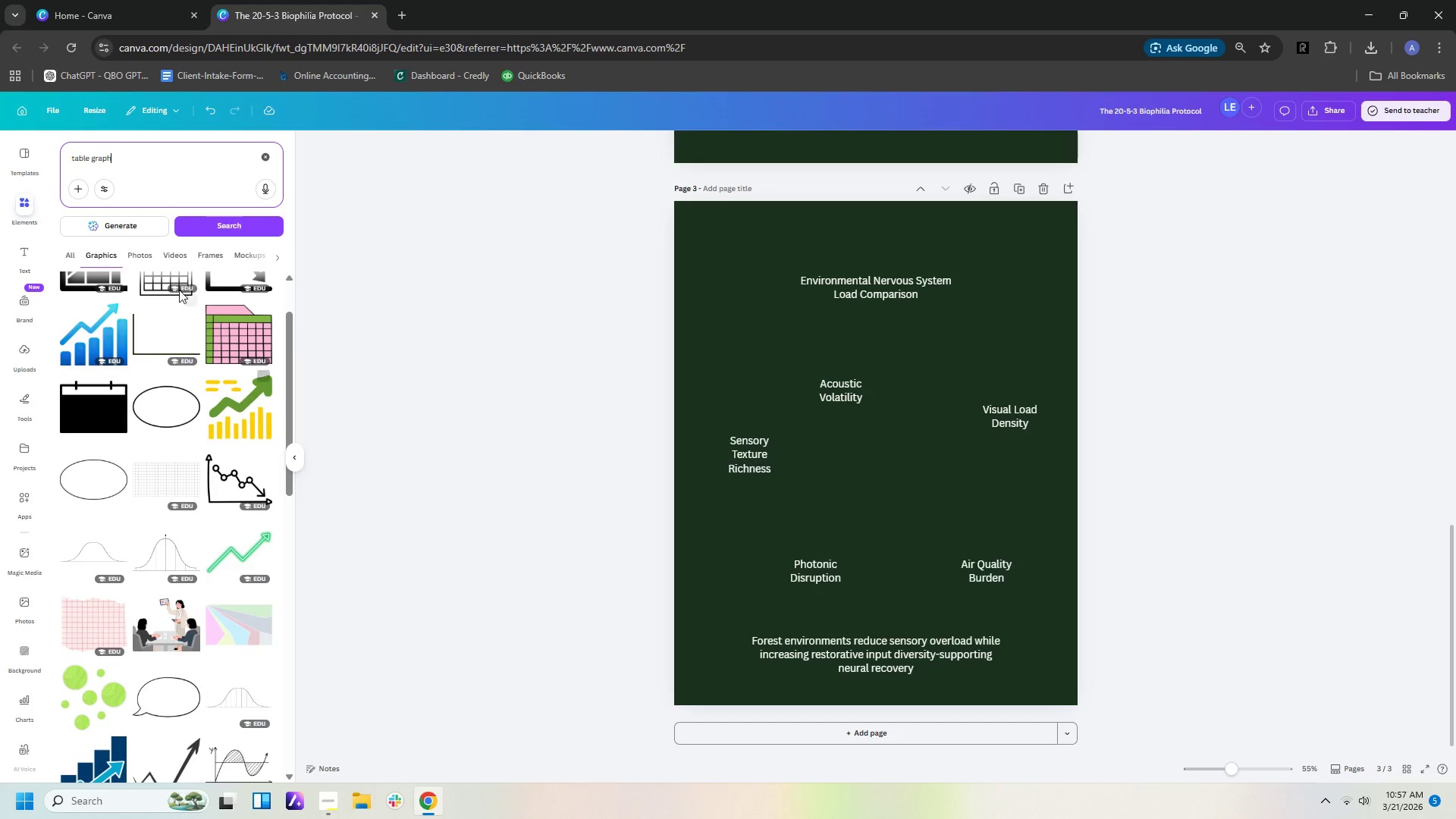 
left_click_drag(start_coordinate=[190, 157], to_coordinate=[0, 117])
 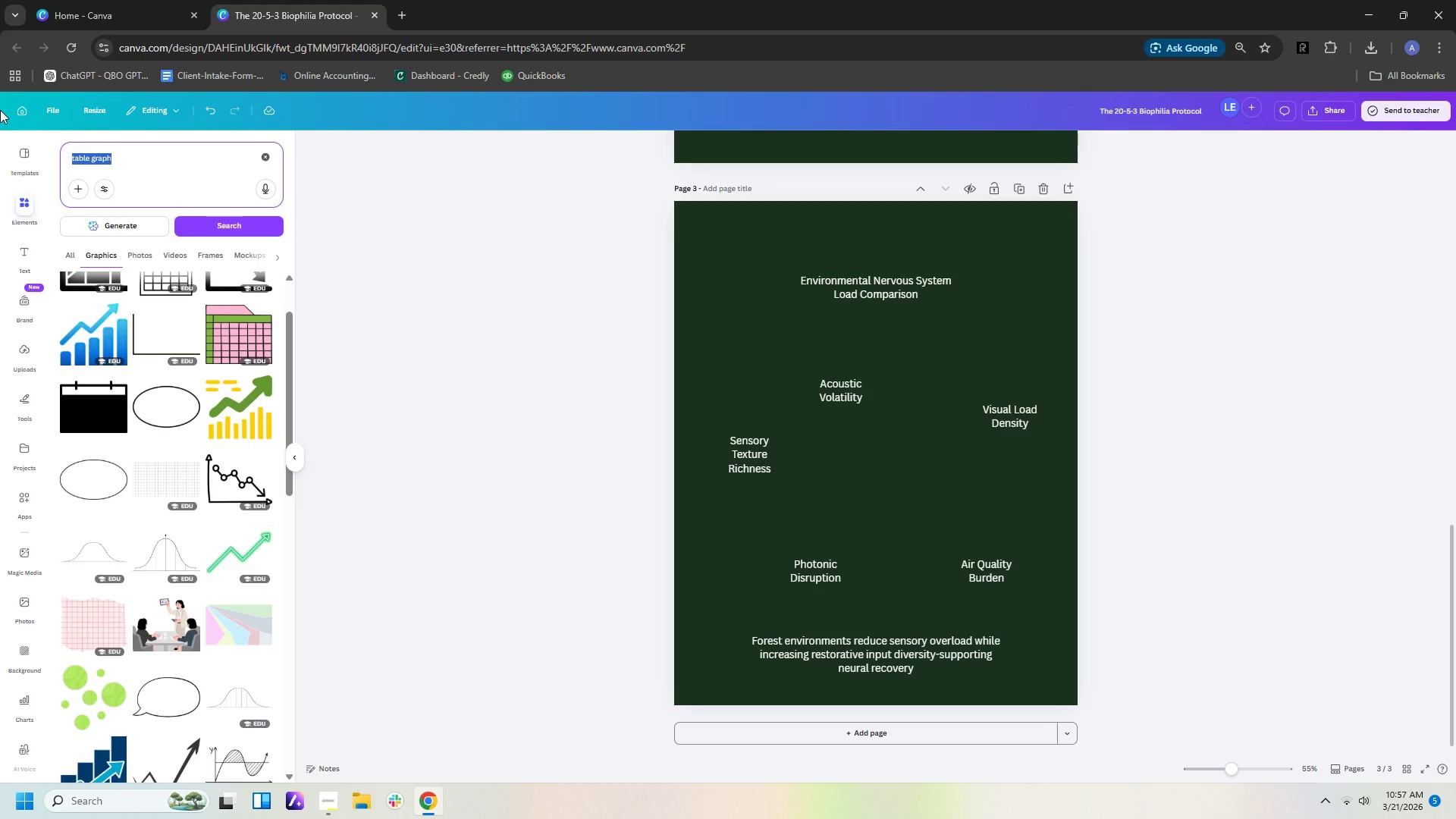 
type(bri)
key(Backspace)
type(usg)
key(Backspace)
type(h line)
 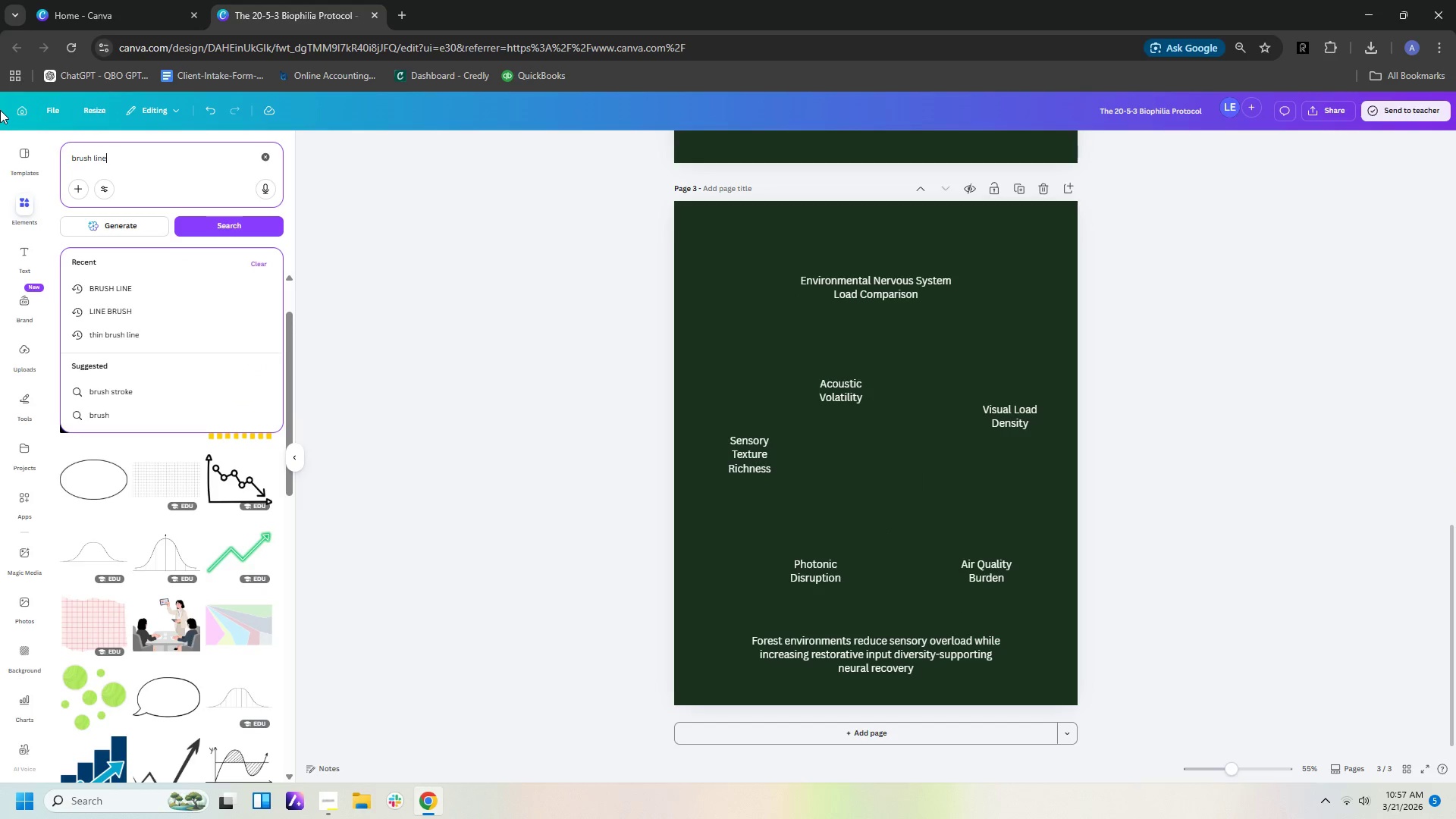 
key(Enter)
 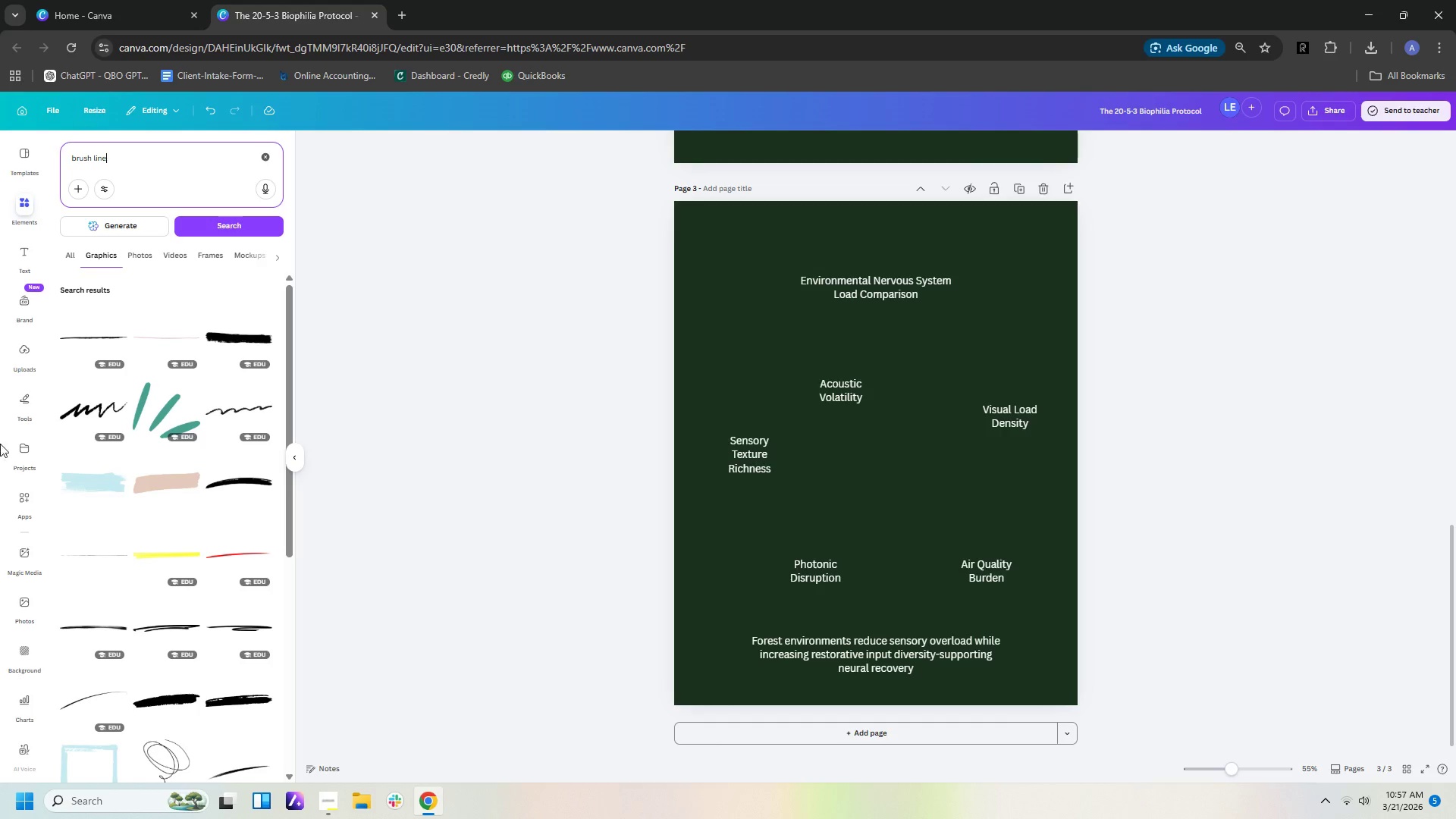 
left_click([104, 556])
 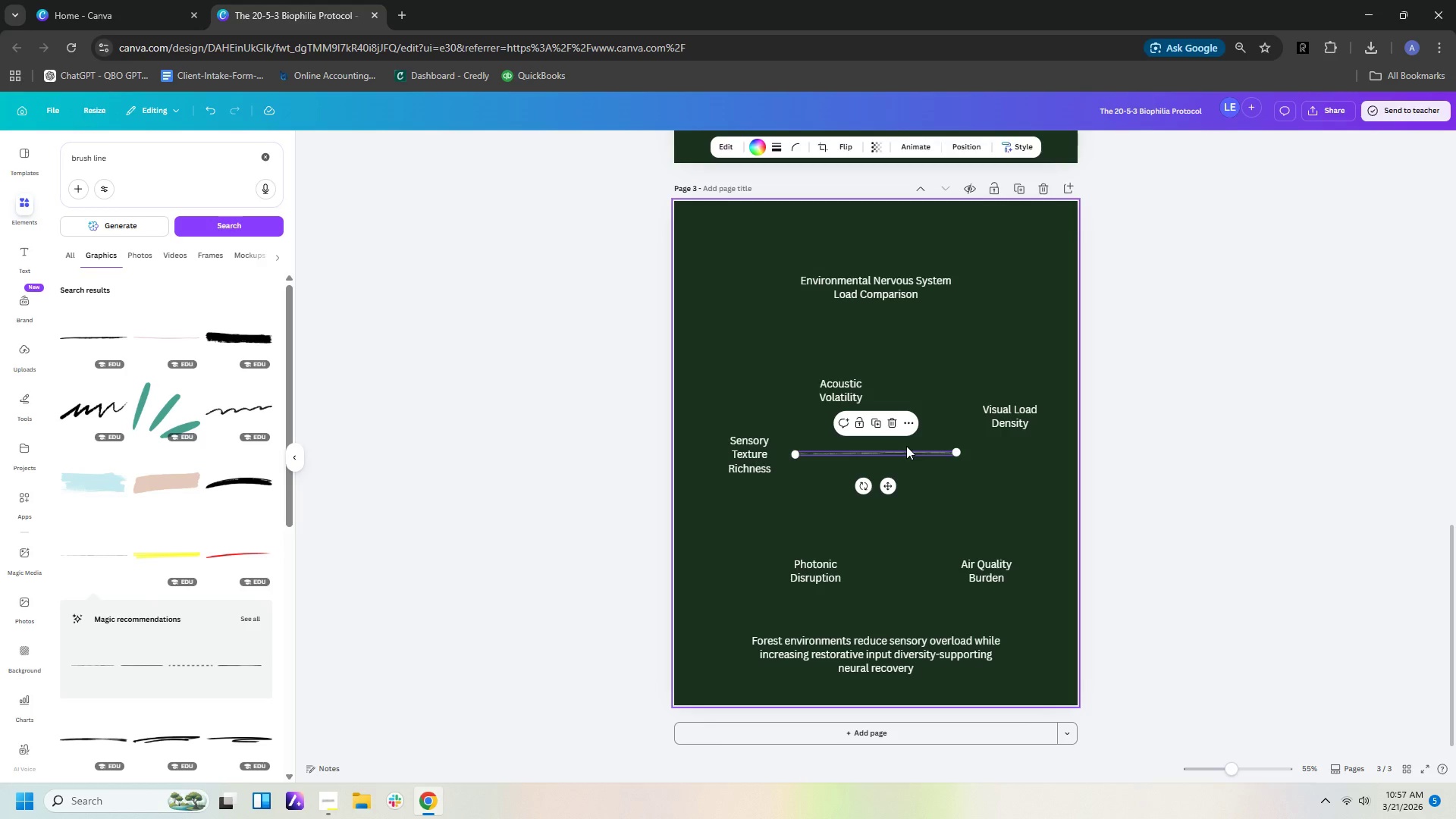 
left_click_drag(start_coordinate=[908, 450], to_coordinate=[895, 605])
 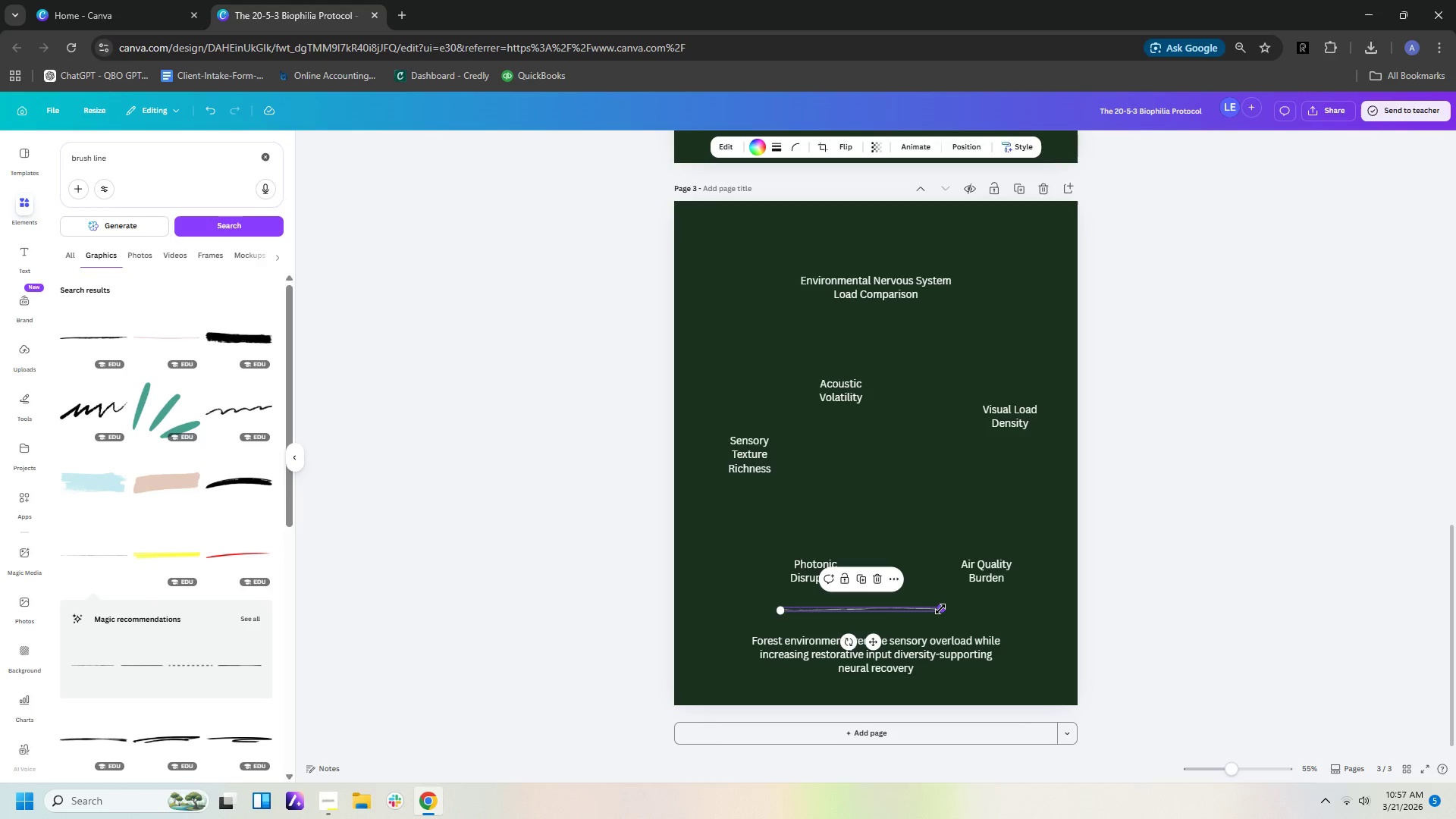 
left_click_drag(start_coordinate=[940, 609], to_coordinate=[1054, 618])
 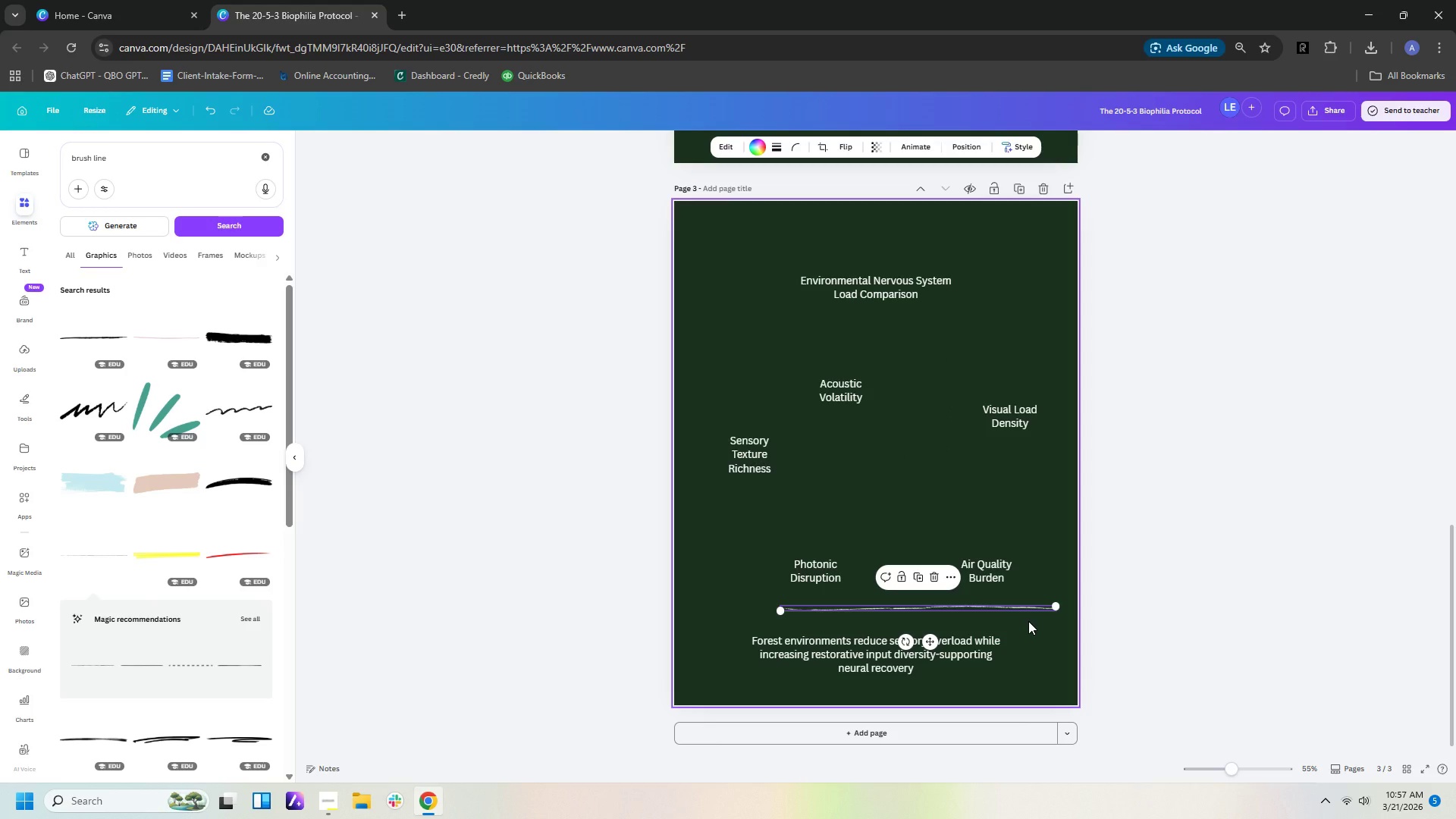 
key(Delete)
 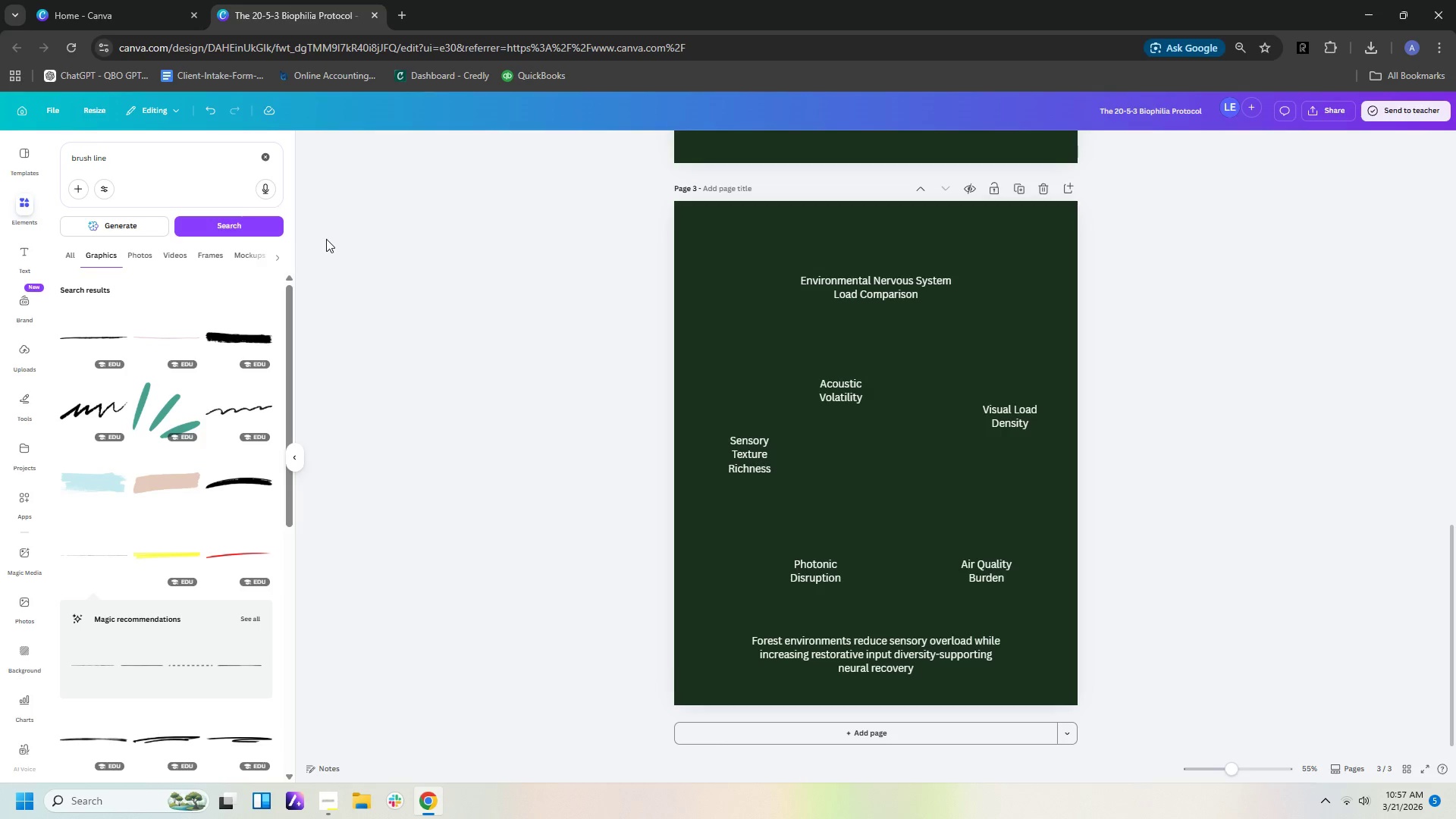 
left_click([110, 554])
 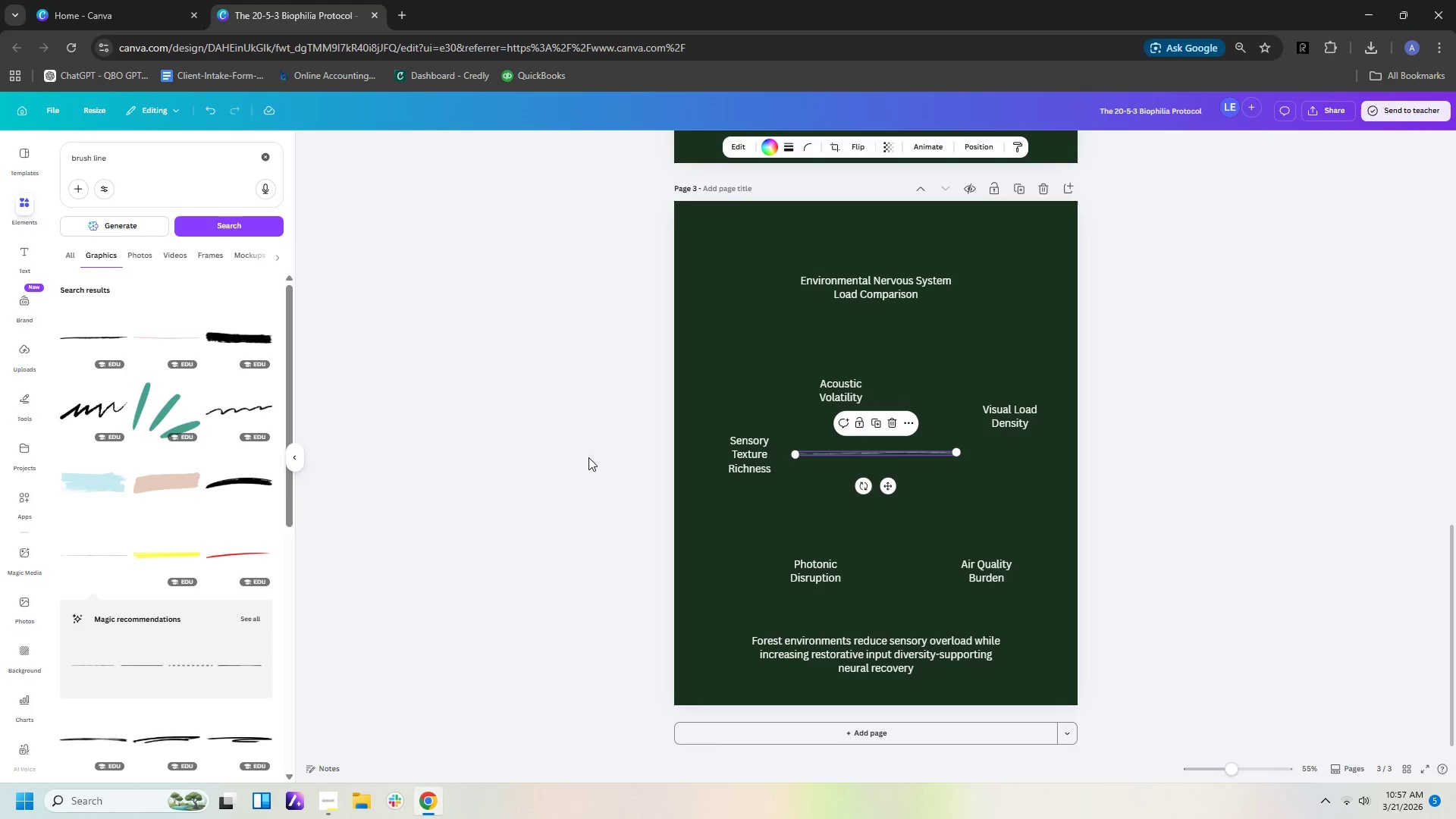 
key(Delete)
 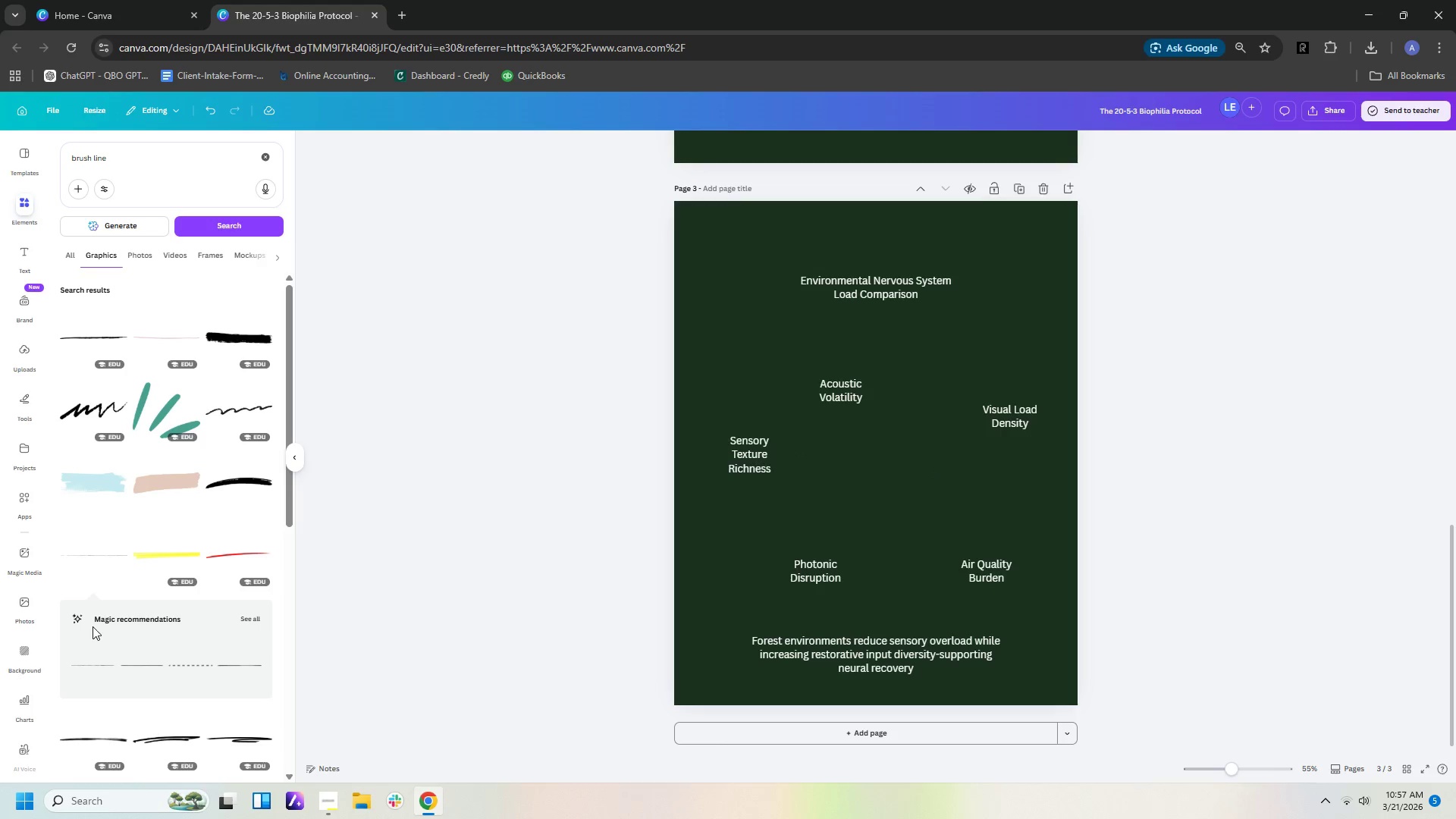 
scroll: coordinate [215, 576], scroll_direction: down, amount: 4.0
 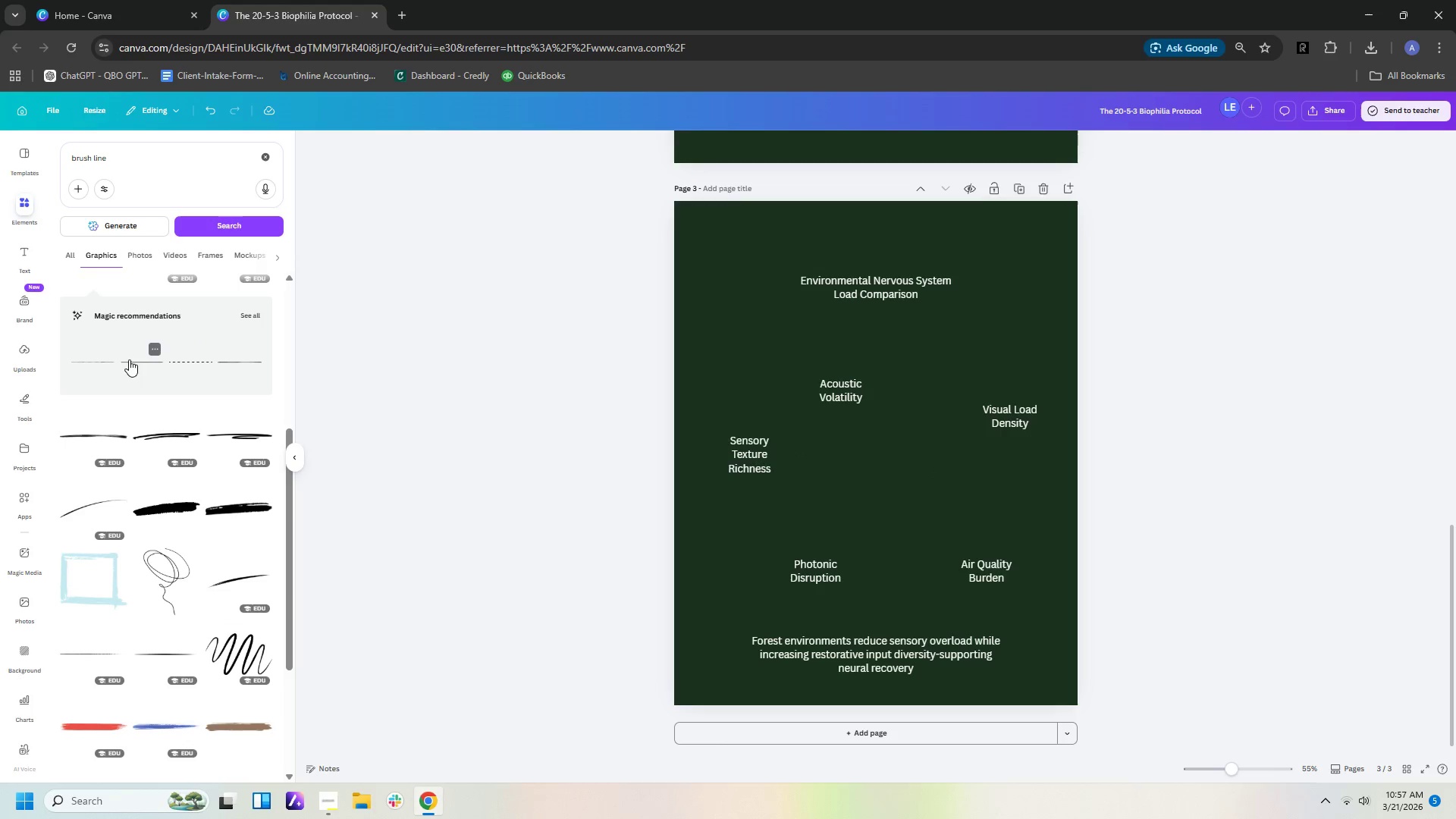 
left_click([89, 359])
 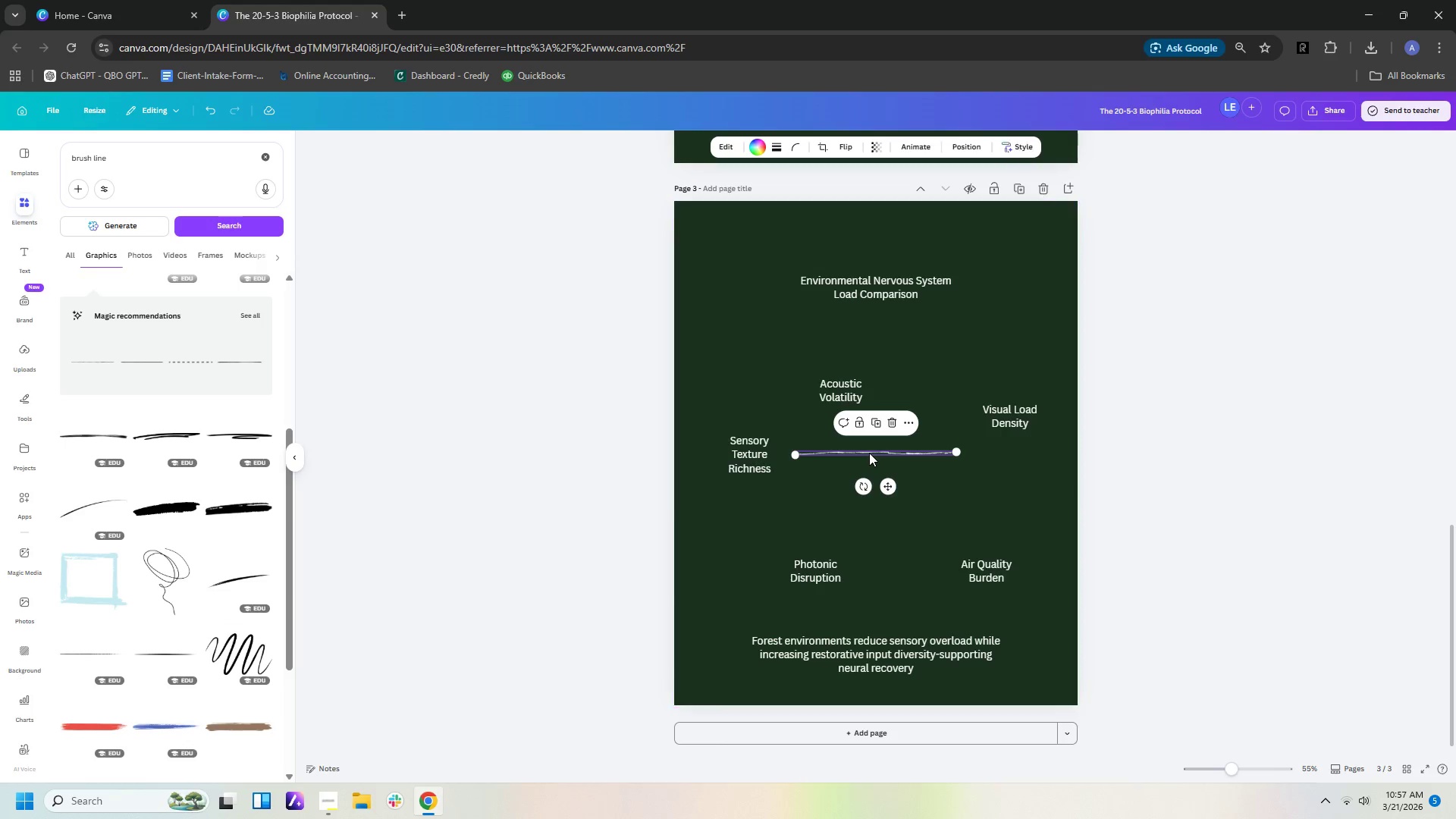 
key(Delete)
 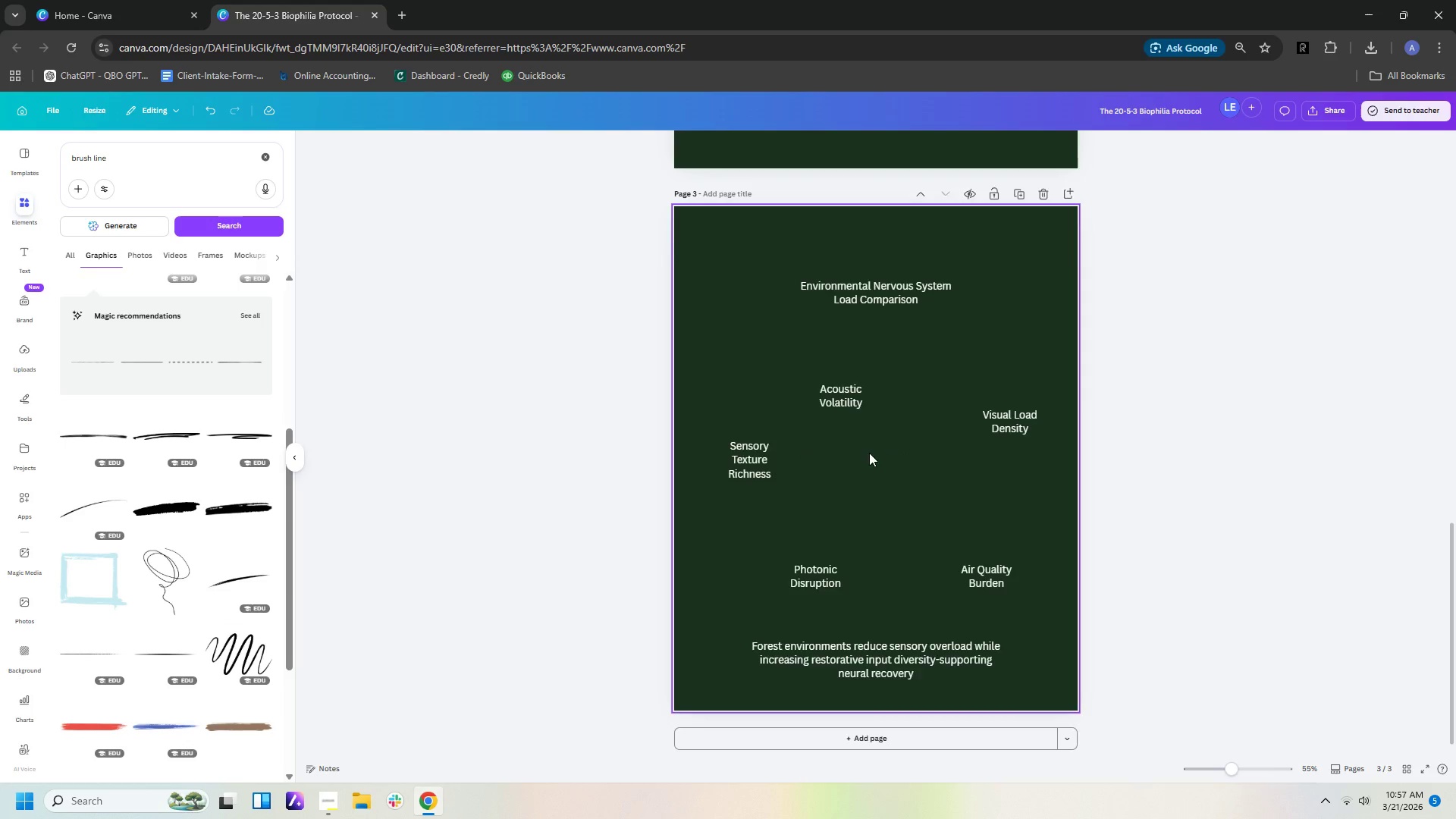 
scroll: coordinate [869, 453], scroll_direction: up, amount: 1.0
 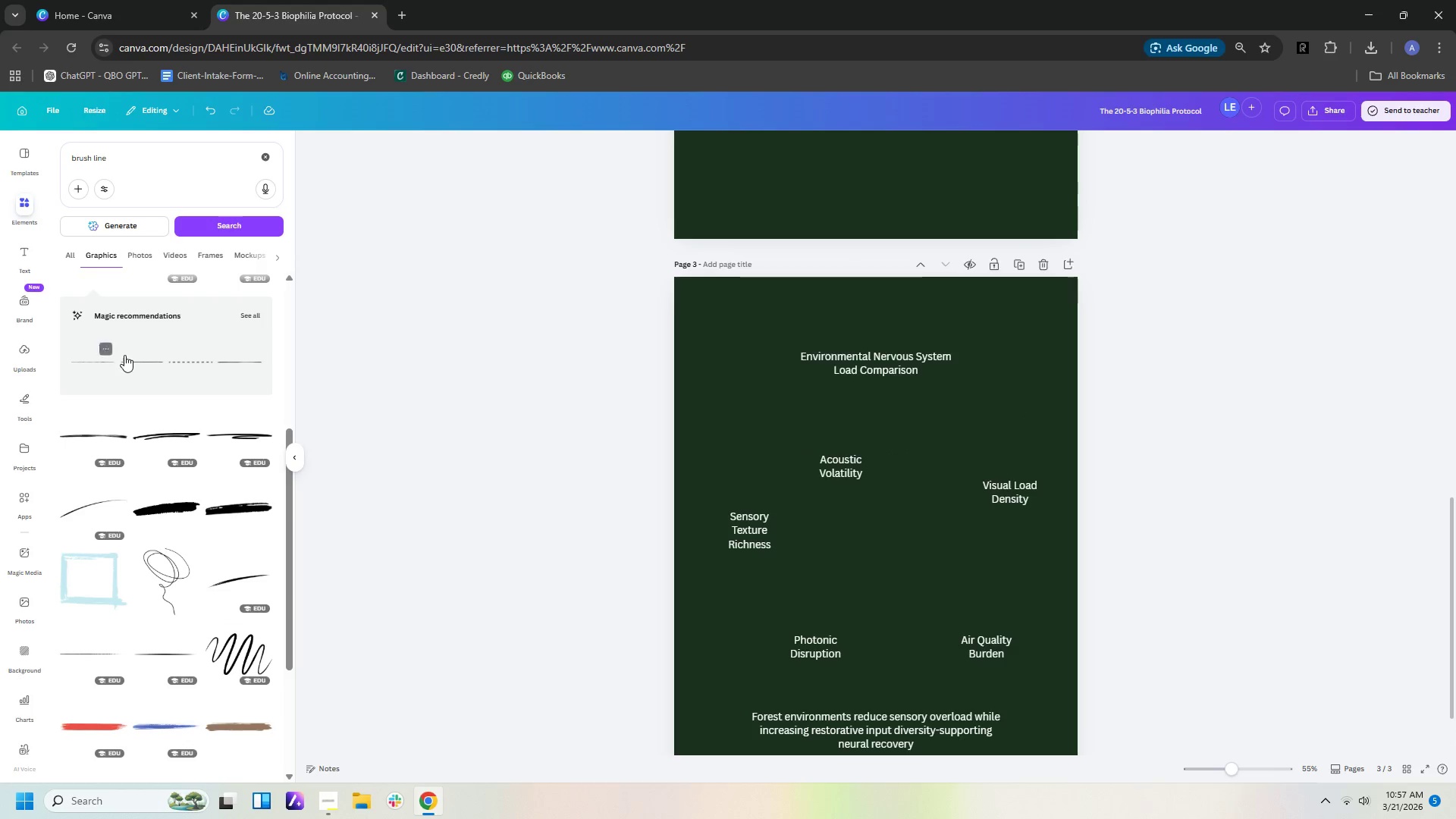 
left_click([129, 361])
 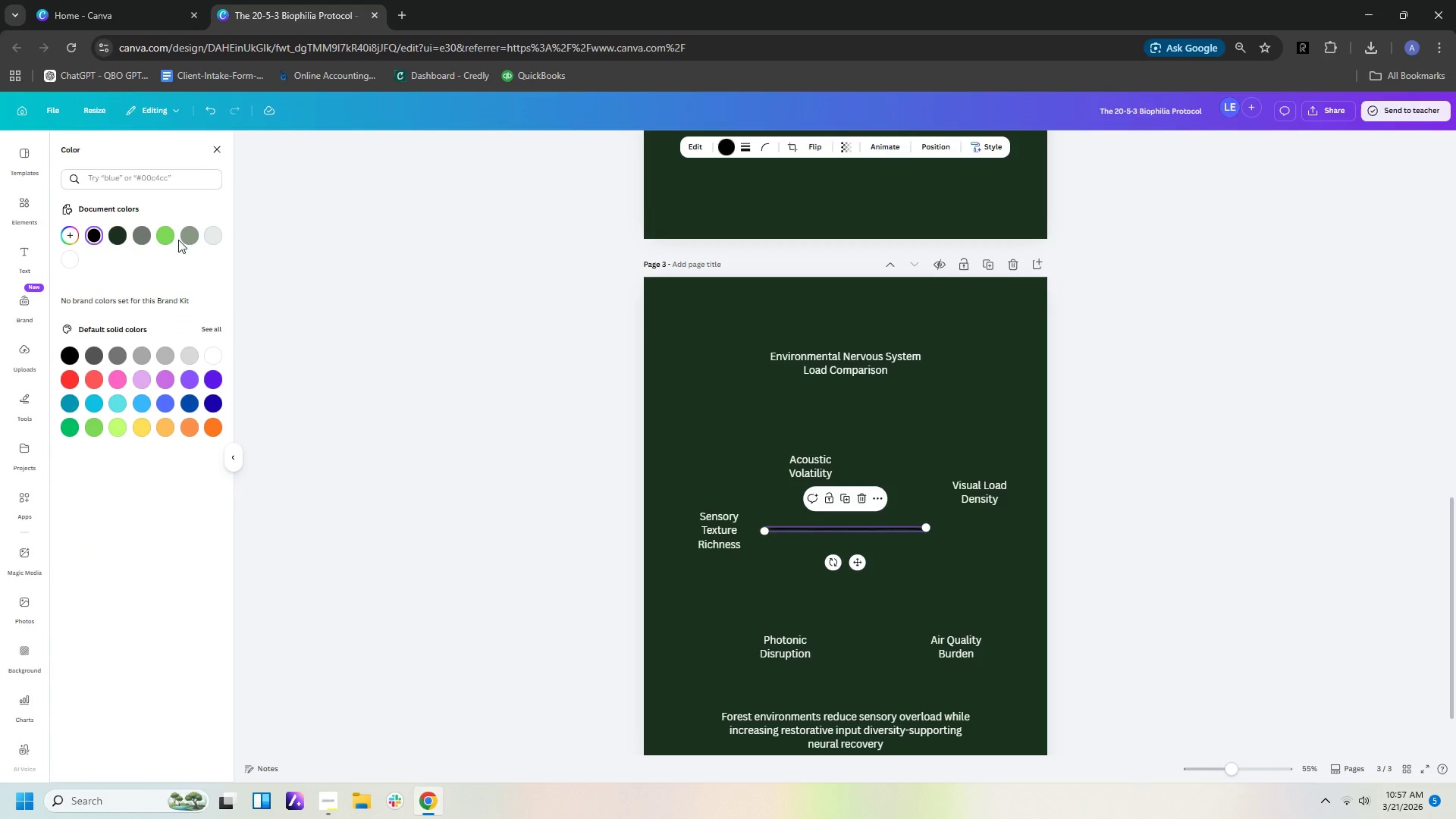 
left_click([70, 259])
 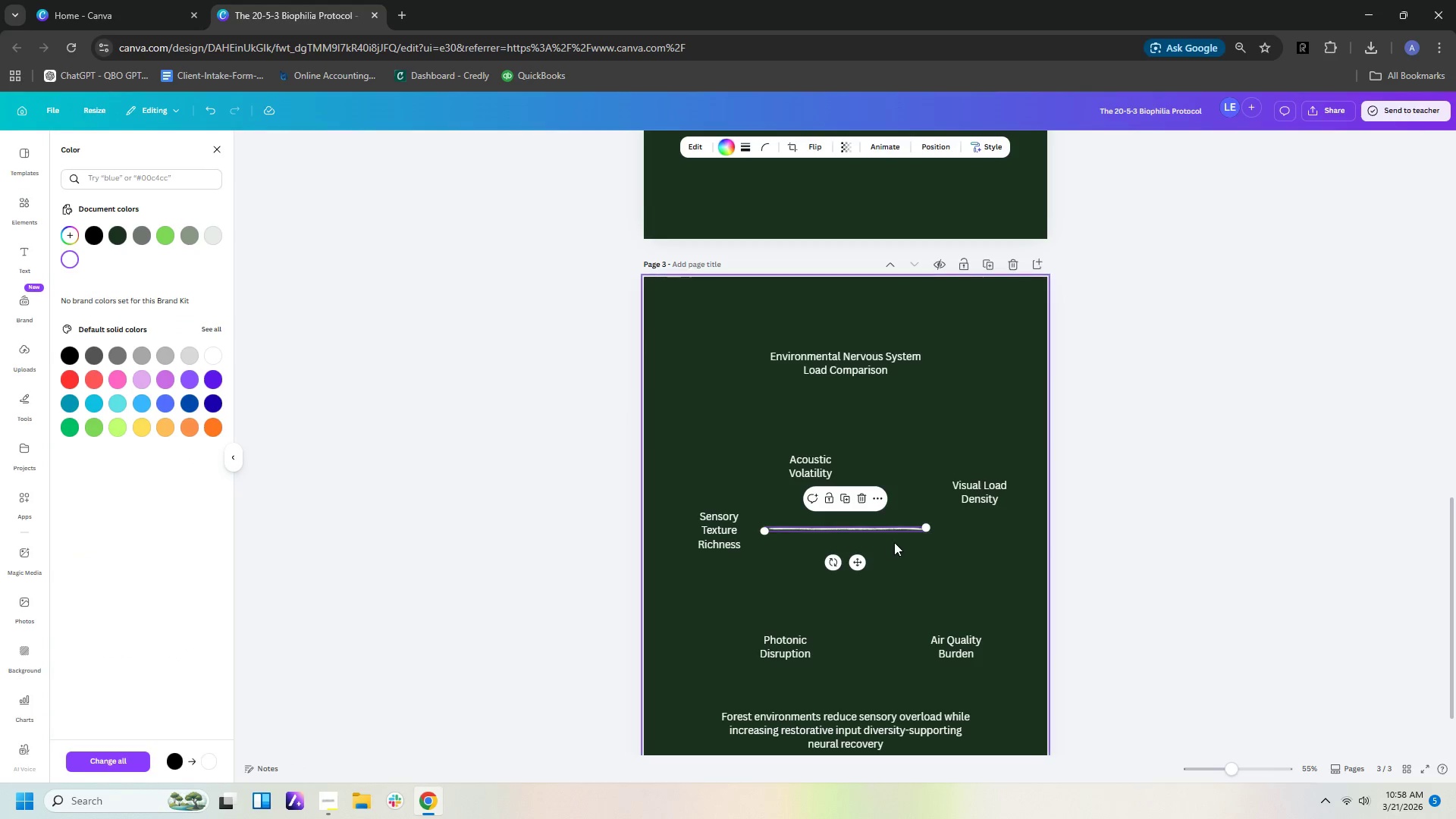 
left_click_drag(start_coordinate=[925, 529], to_coordinate=[986, 528])
 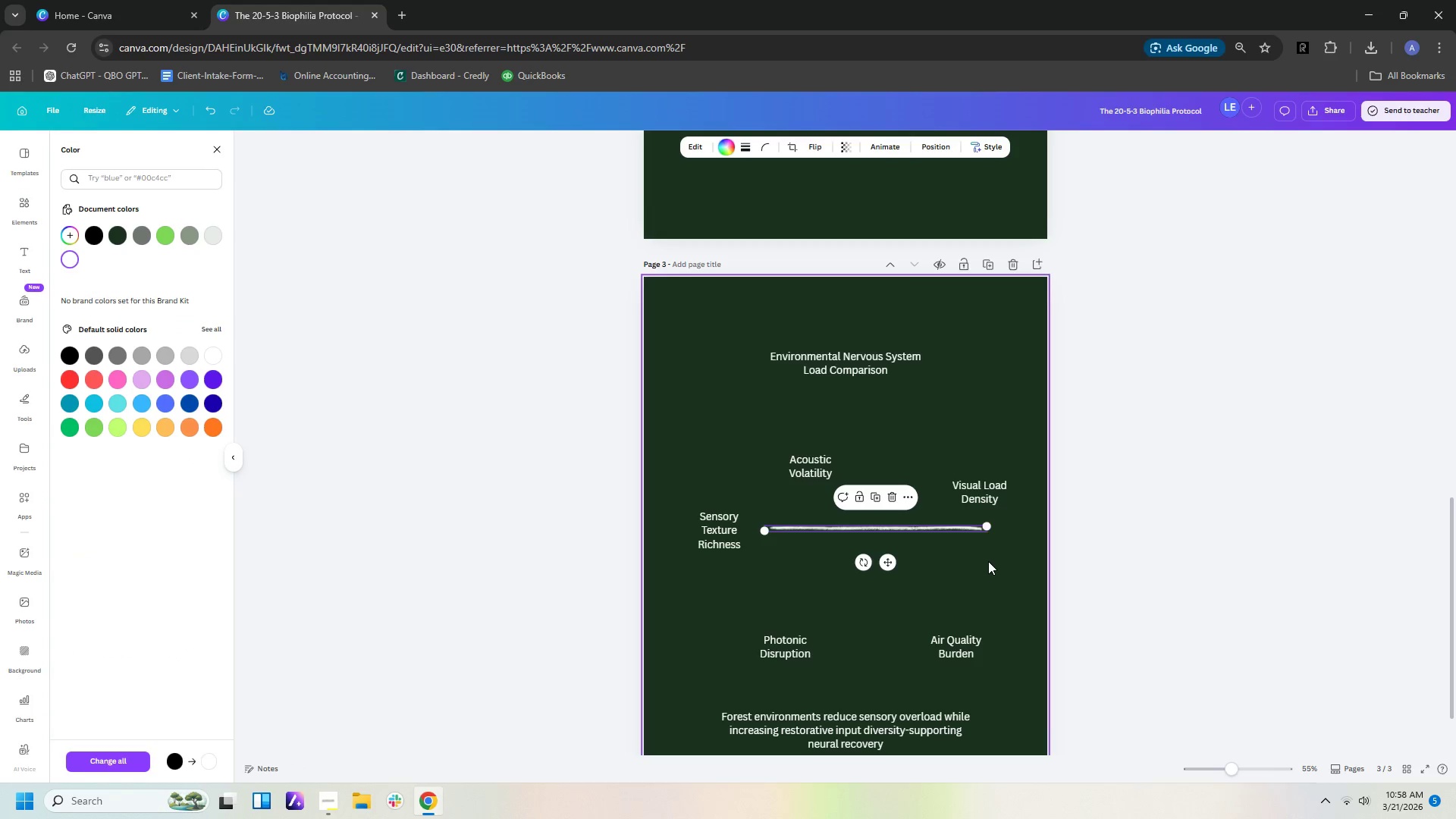 
left_click([988, 561])
 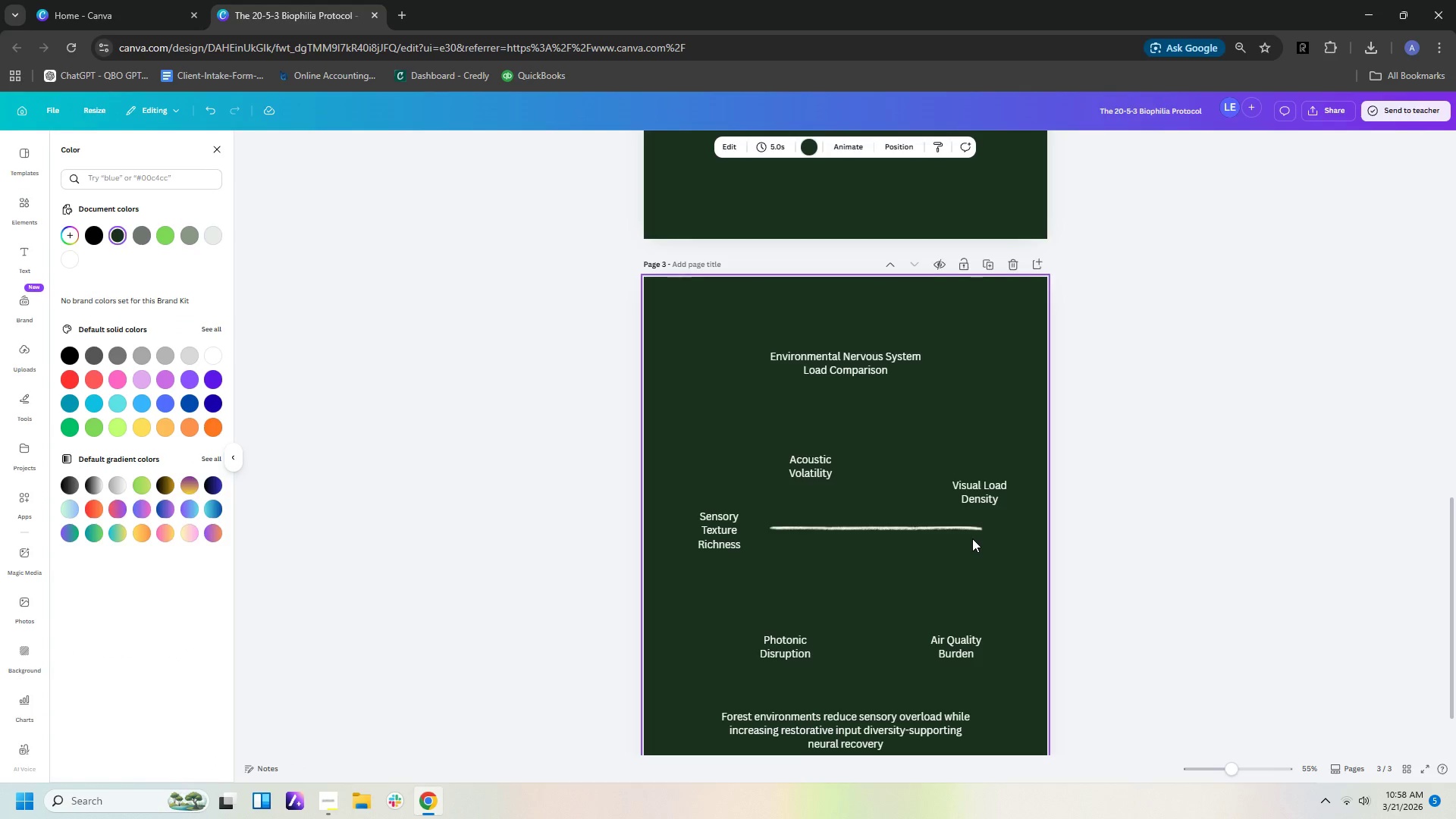 
scroll: coordinate [974, 543], scroll_direction: down, amount: 4.0
 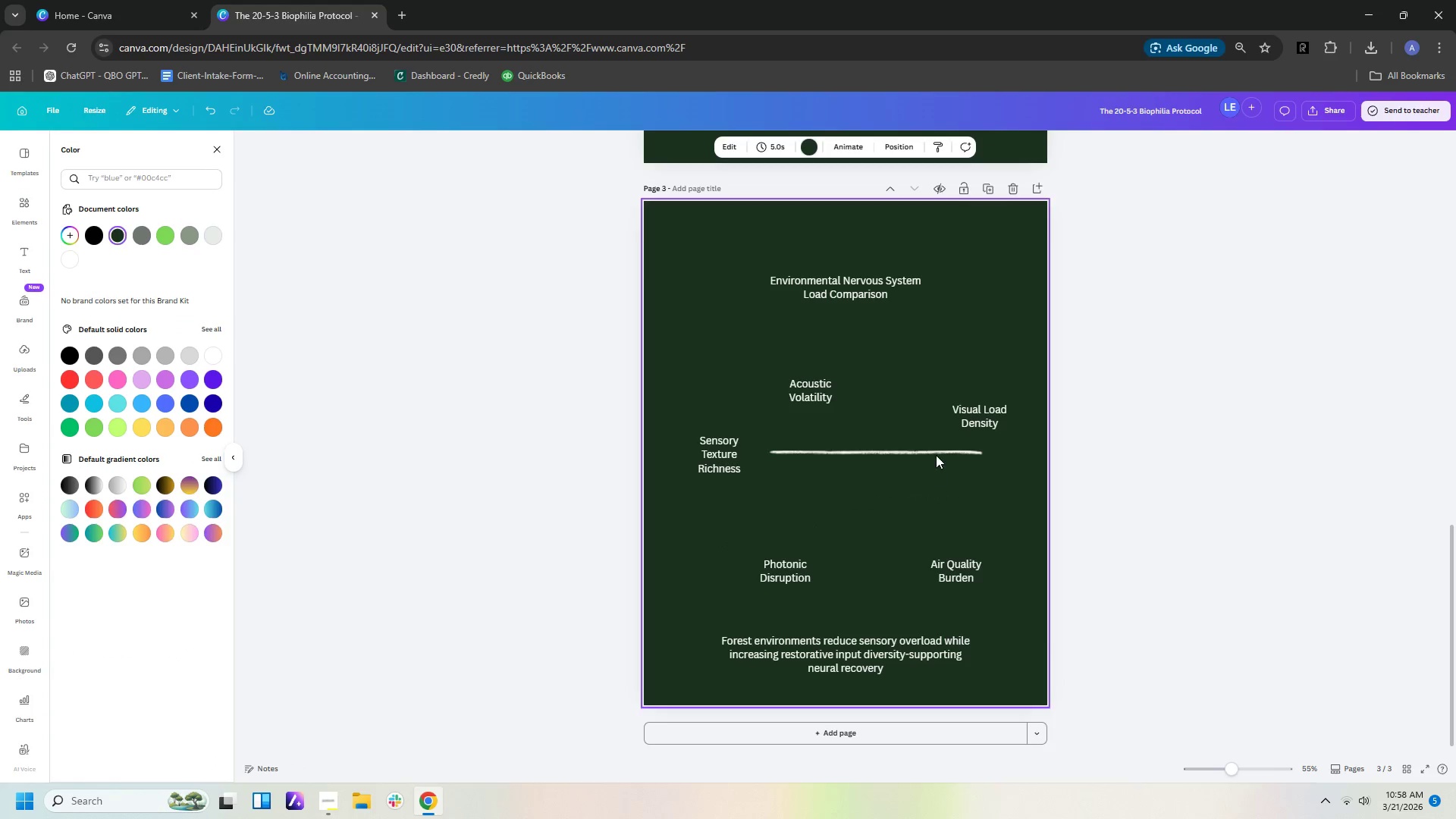 
left_click_drag(start_coordinate=[937, 453], to_coordinate=[912, 626])
 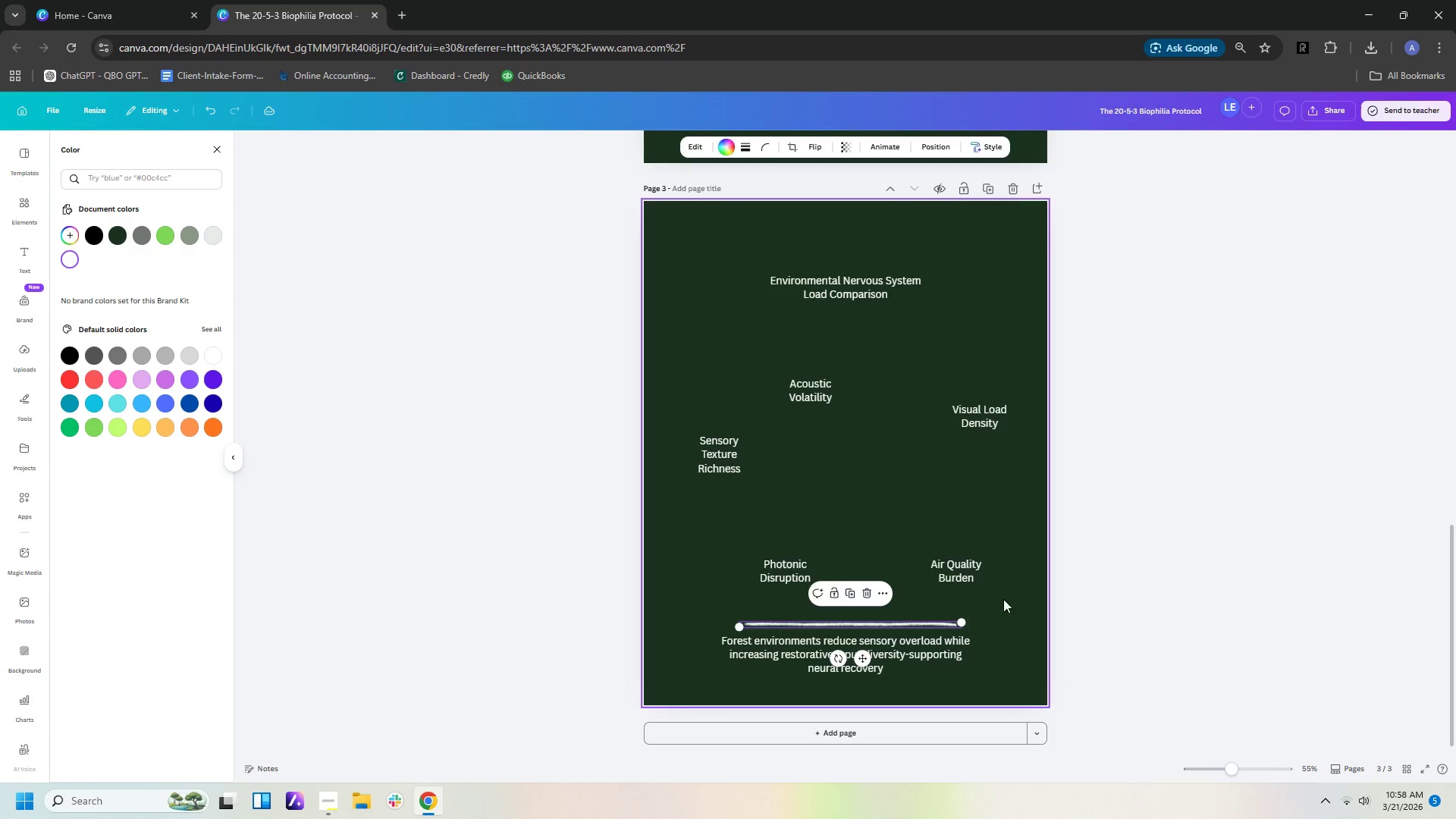 
left_click([994, 607])
 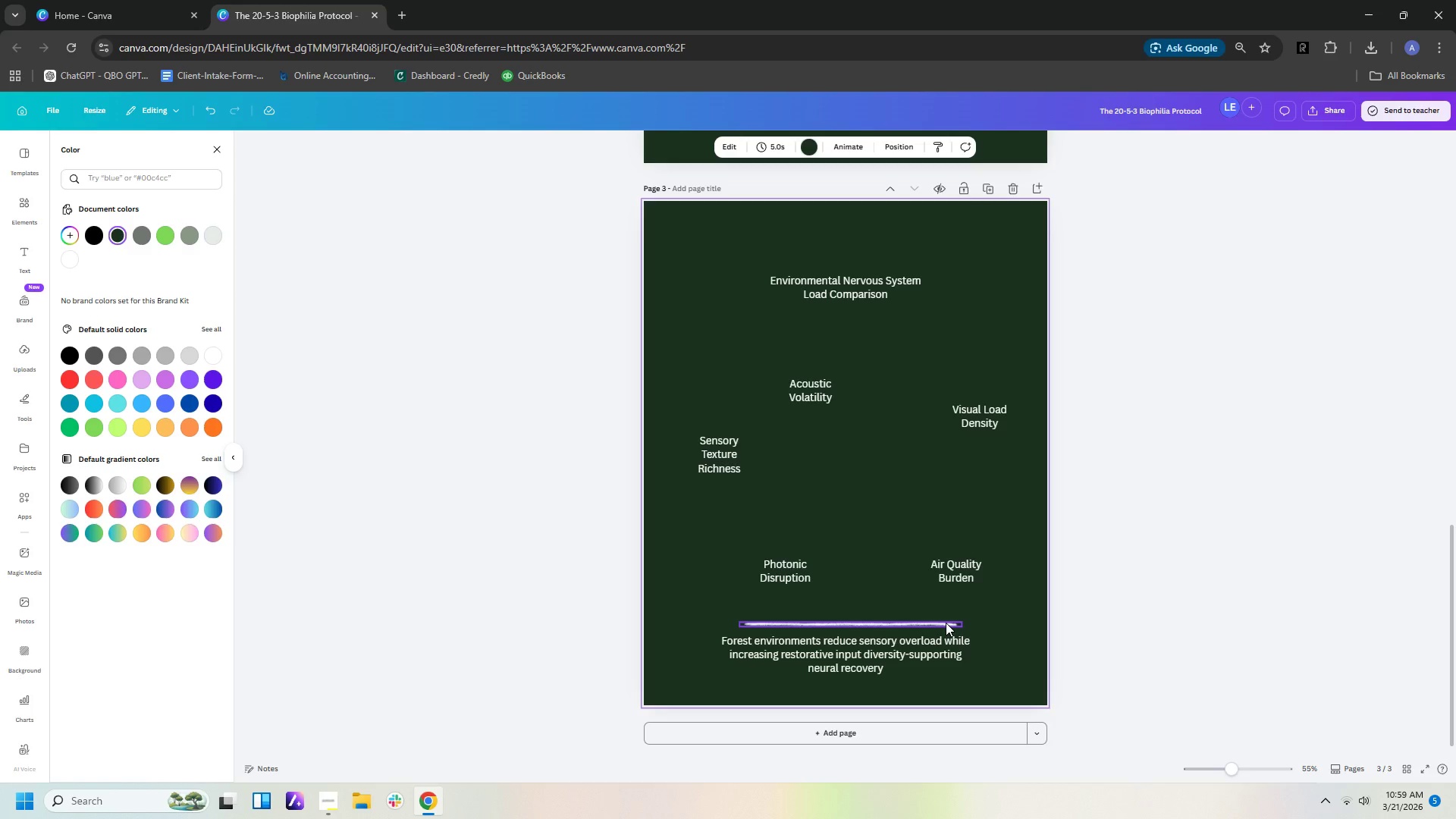 
wait(60.36)
 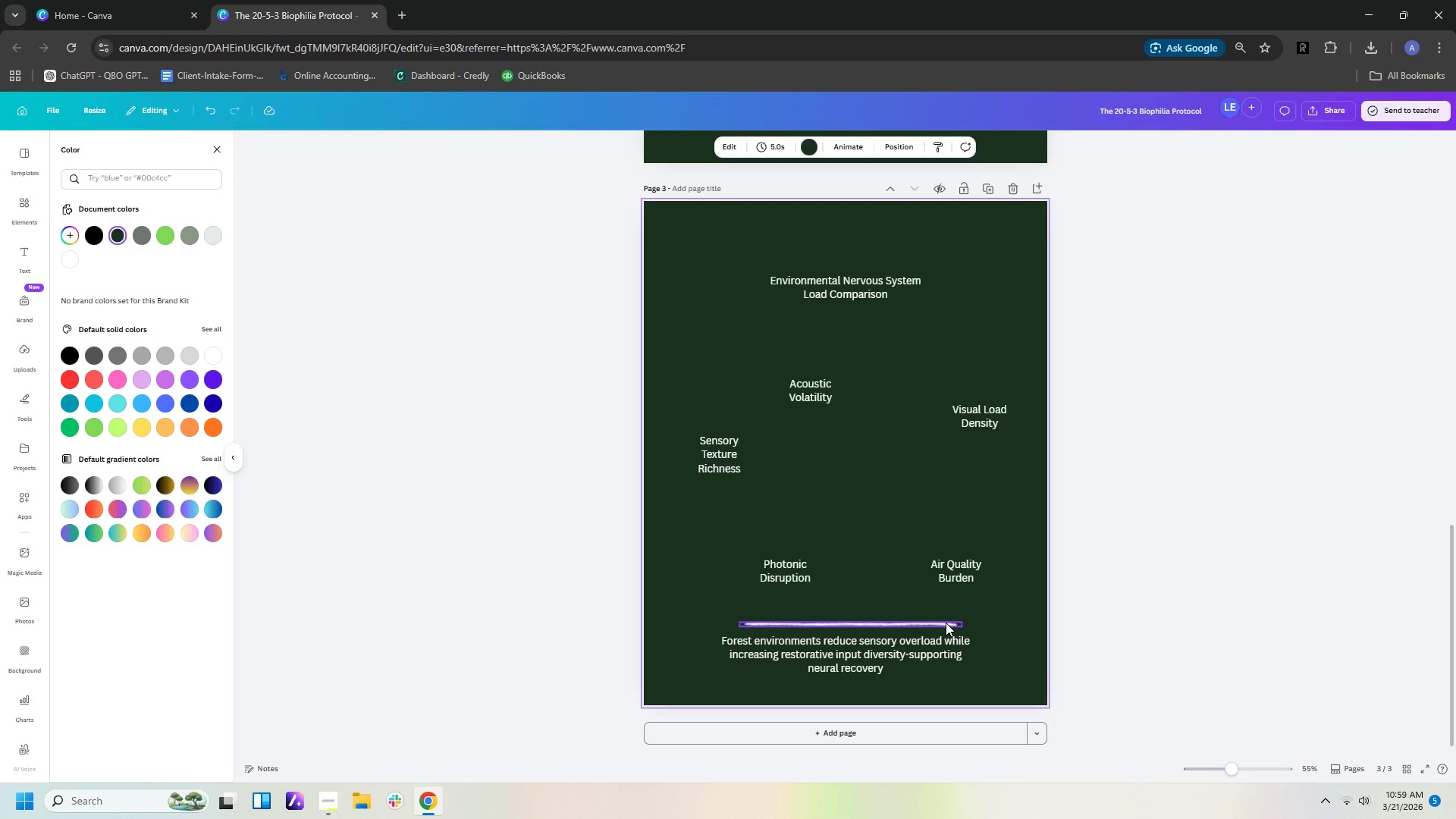 
left_click([22, 213])
 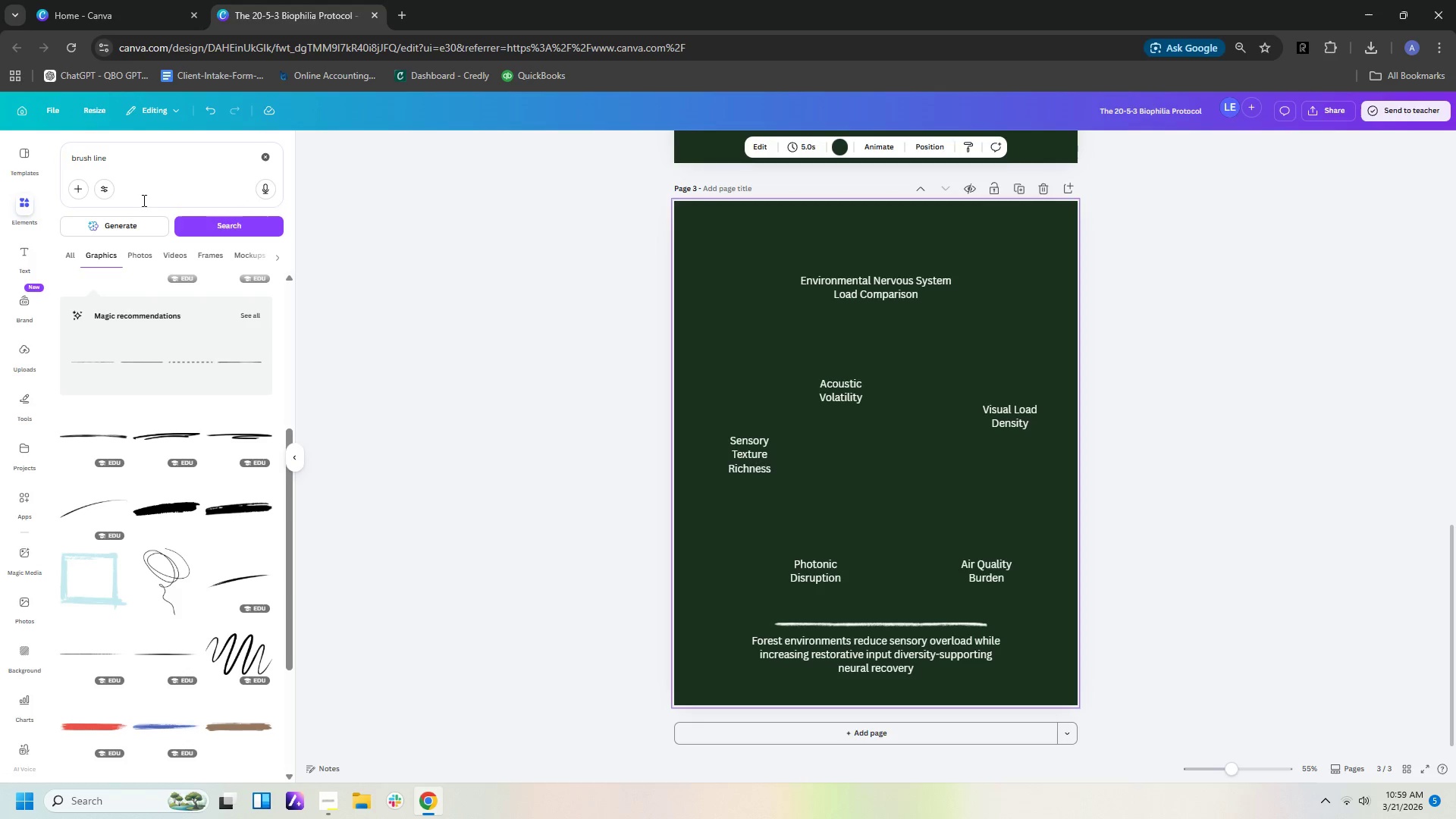 
scroll: coordinate [143, 445], scroll_direction: down, amount: 4.0
 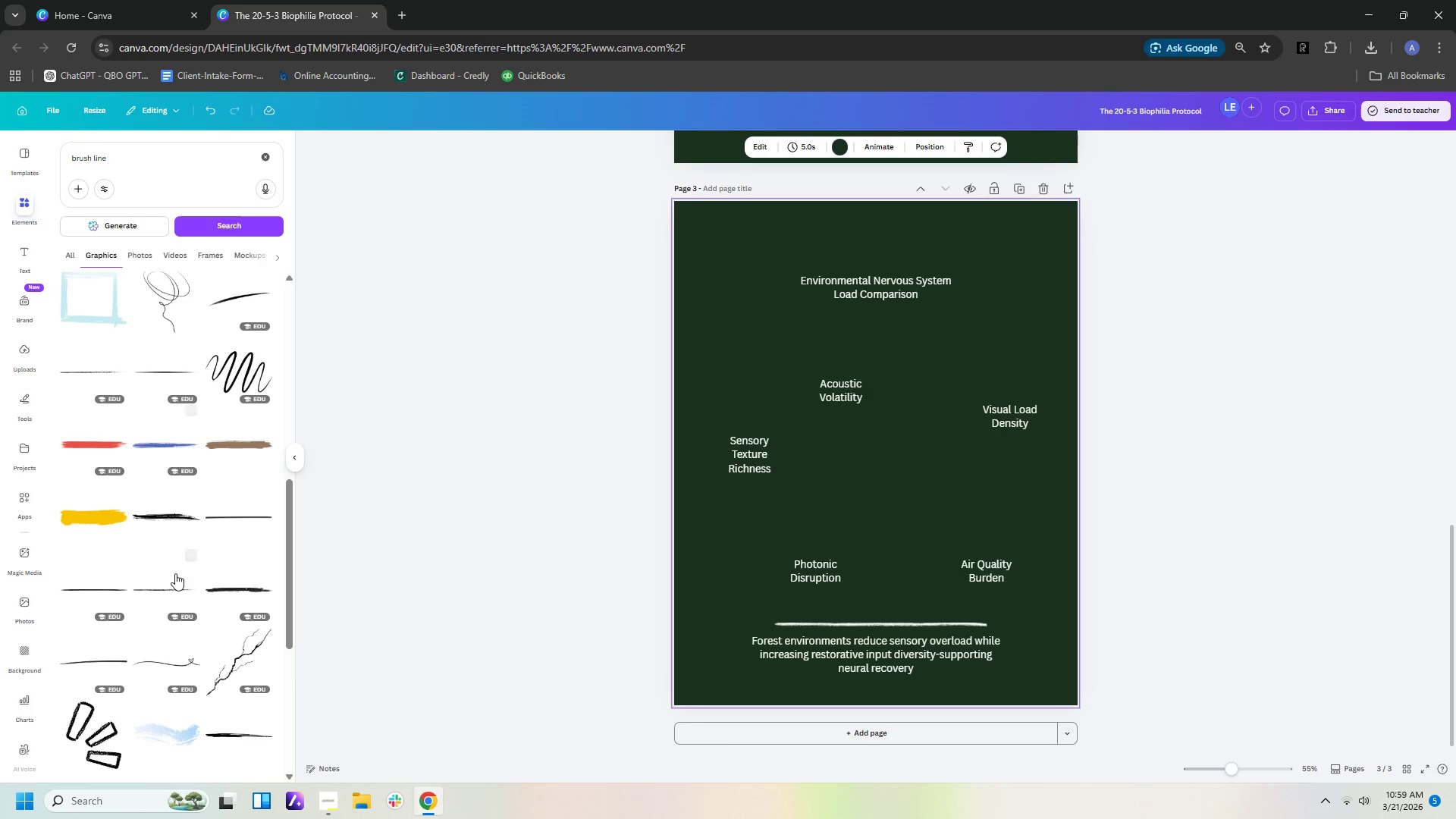 
left_click([174, 588])
 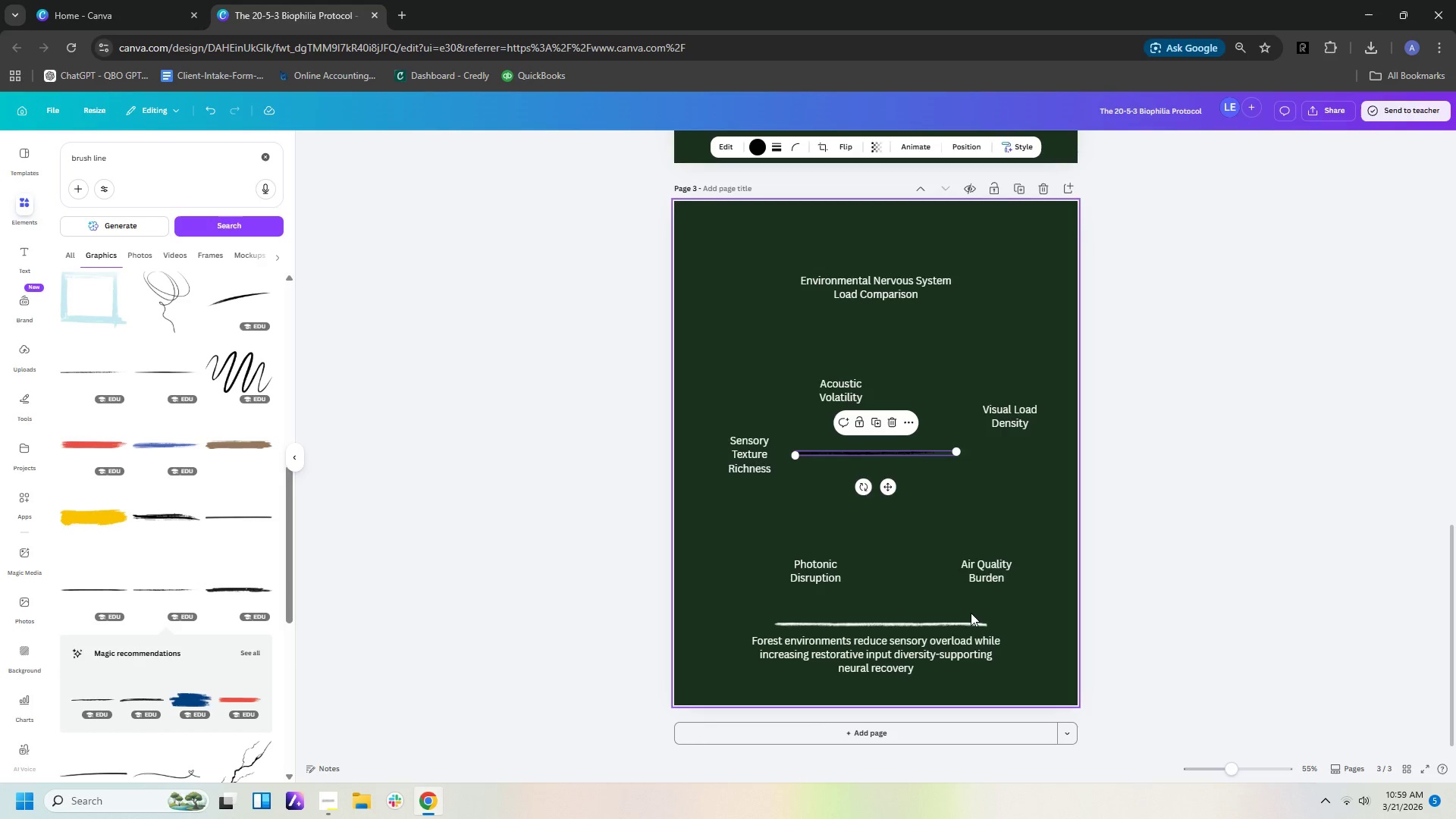 
left_click([971, 624])
 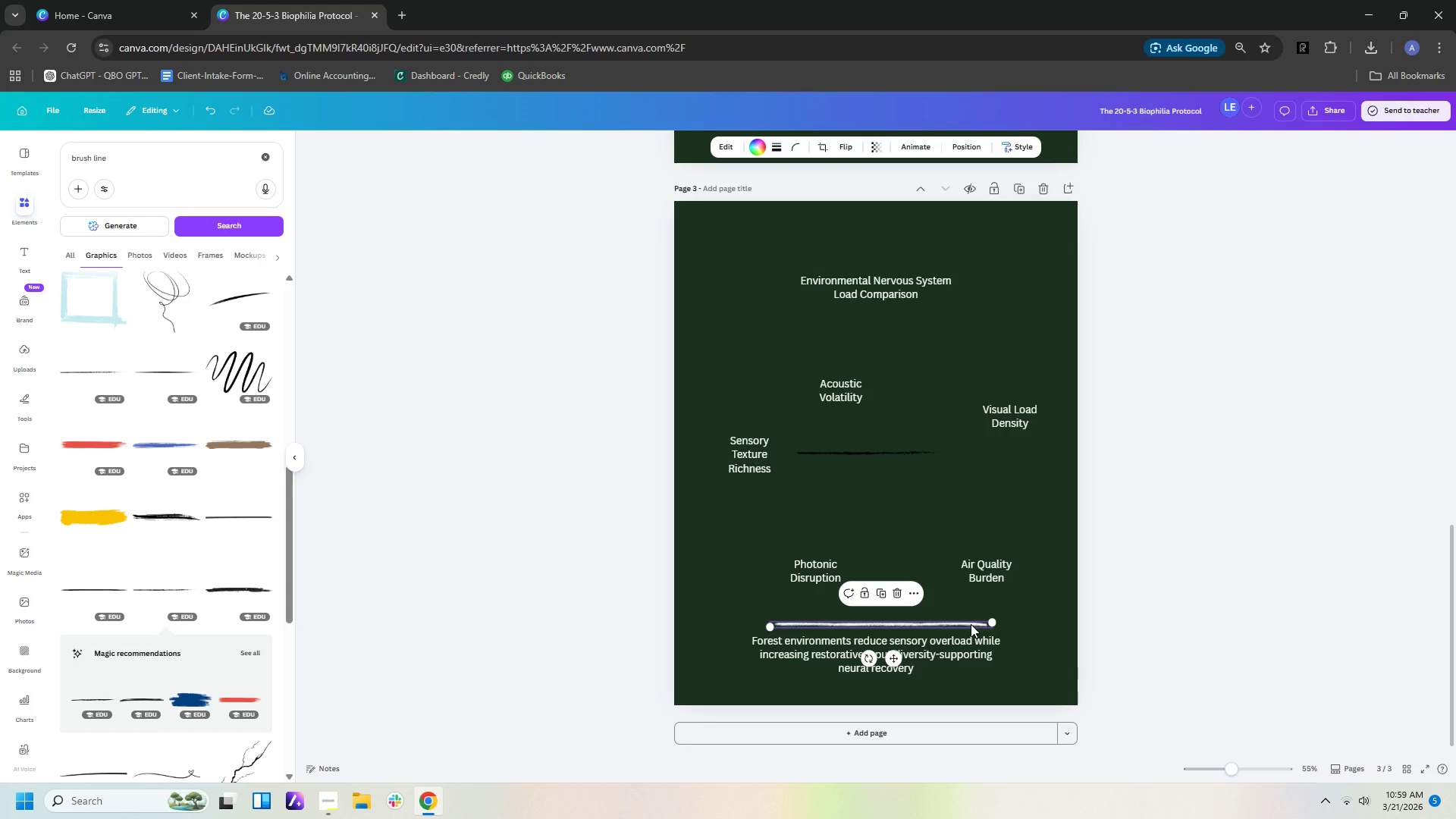 
key(Delete)
 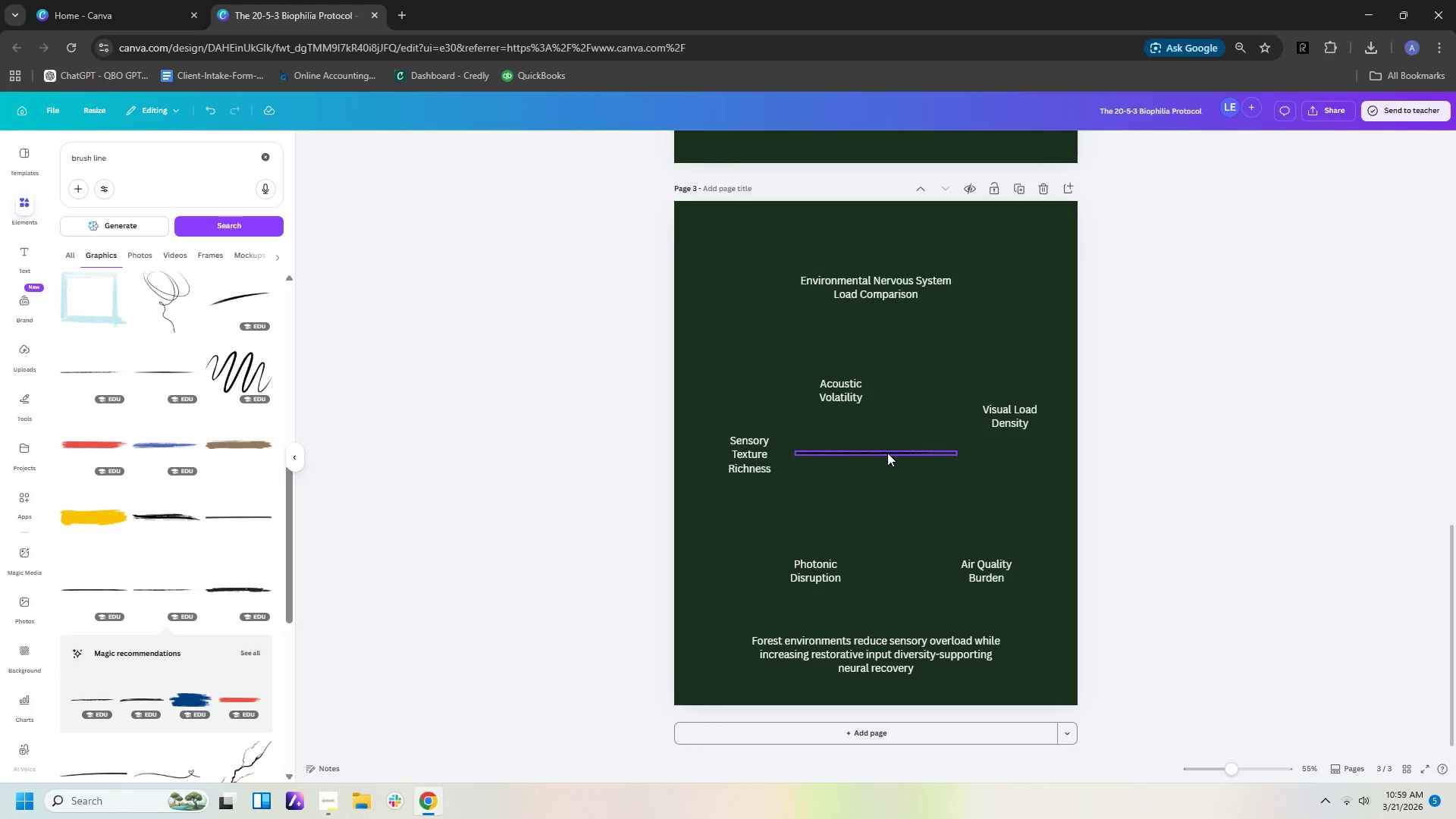 
left_click_drag(start_coordinate=[888, 453], to_coordinate=[868, 617])
 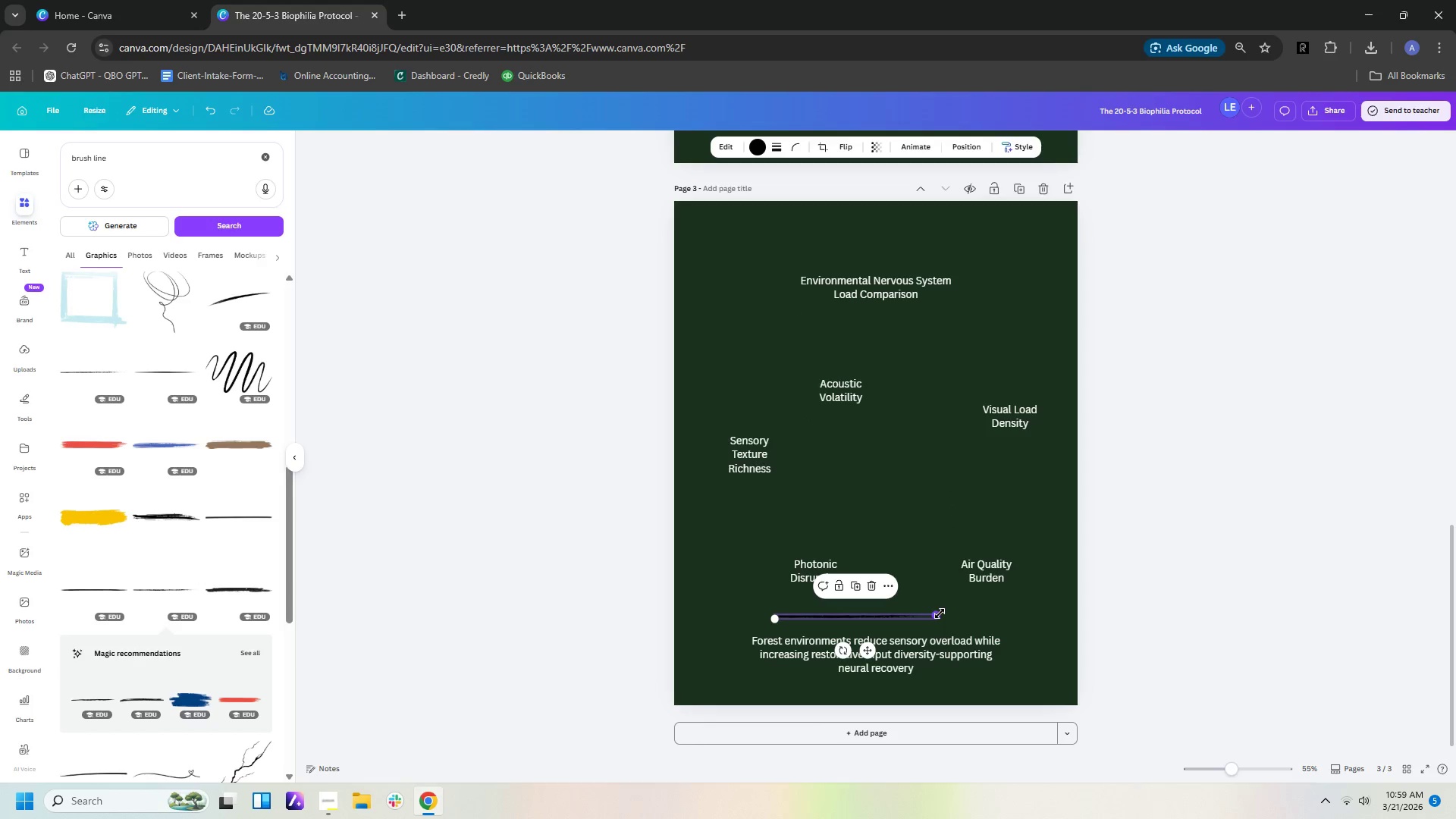 
left_click_drag(start_coordinate=[940, 614], to_coordinate=[1031, 617])
 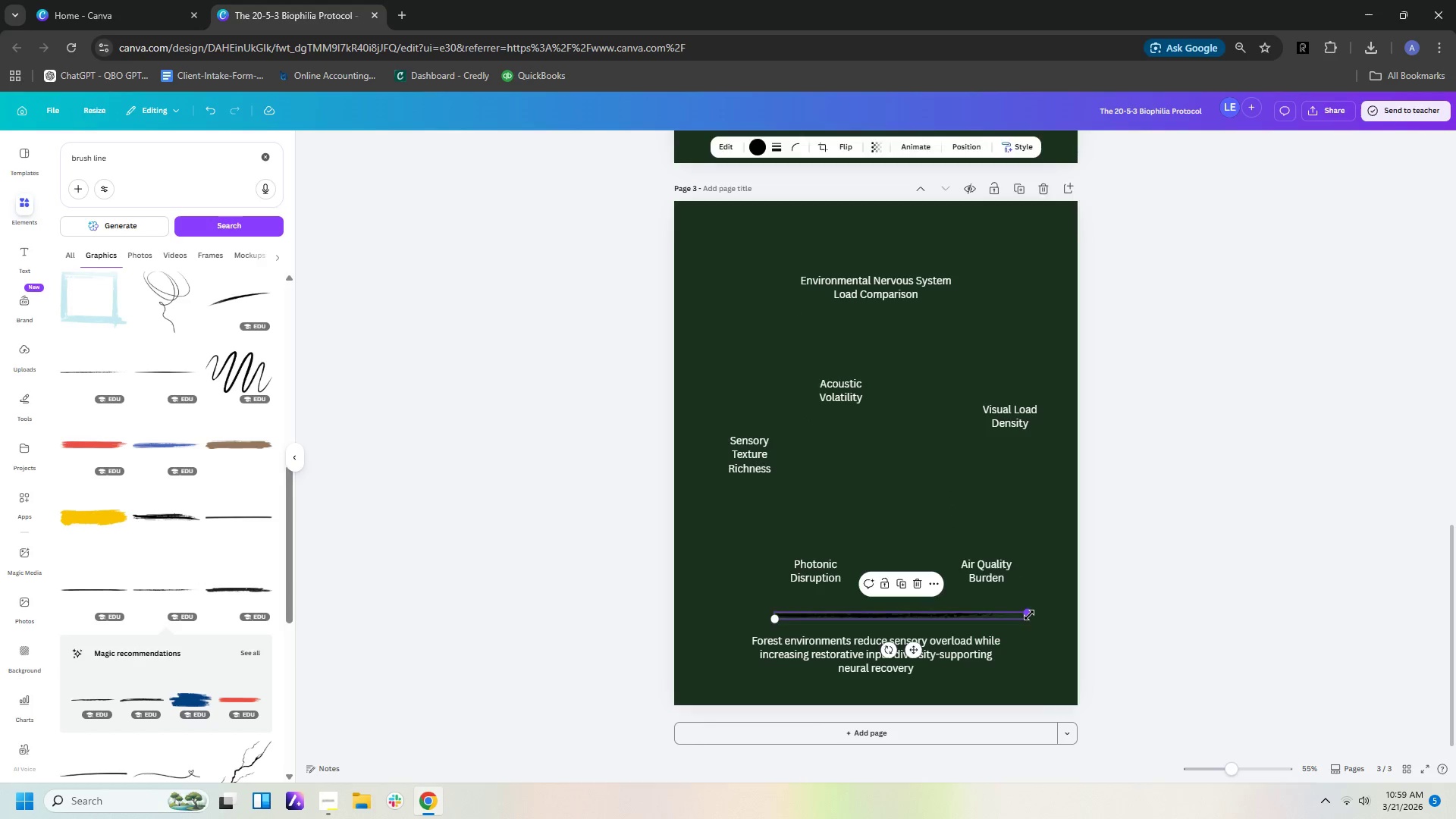 
key(Delete)
 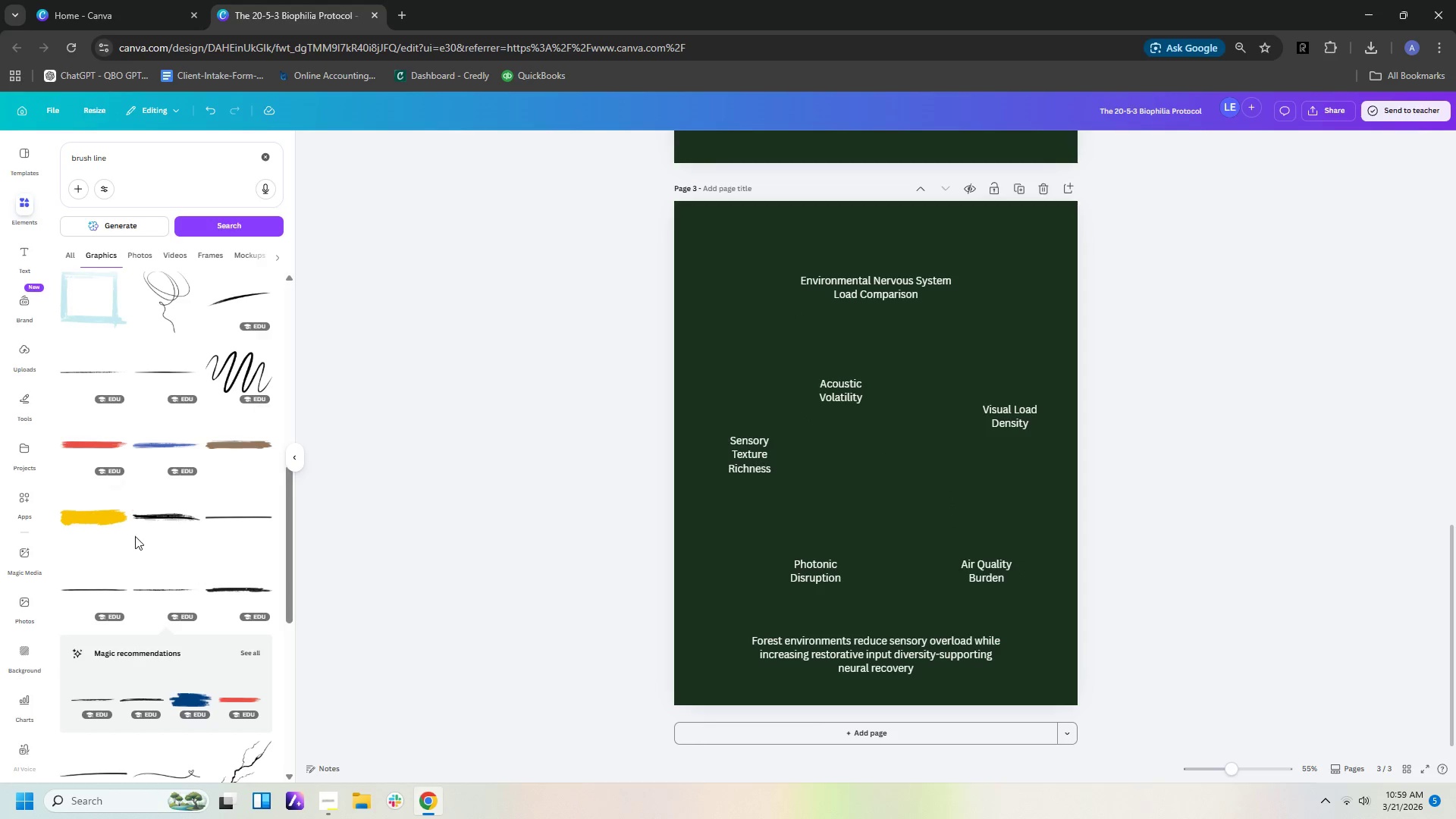 
scroll: coordinate [165, 601], scroll_direction: down, amount: 7.0
 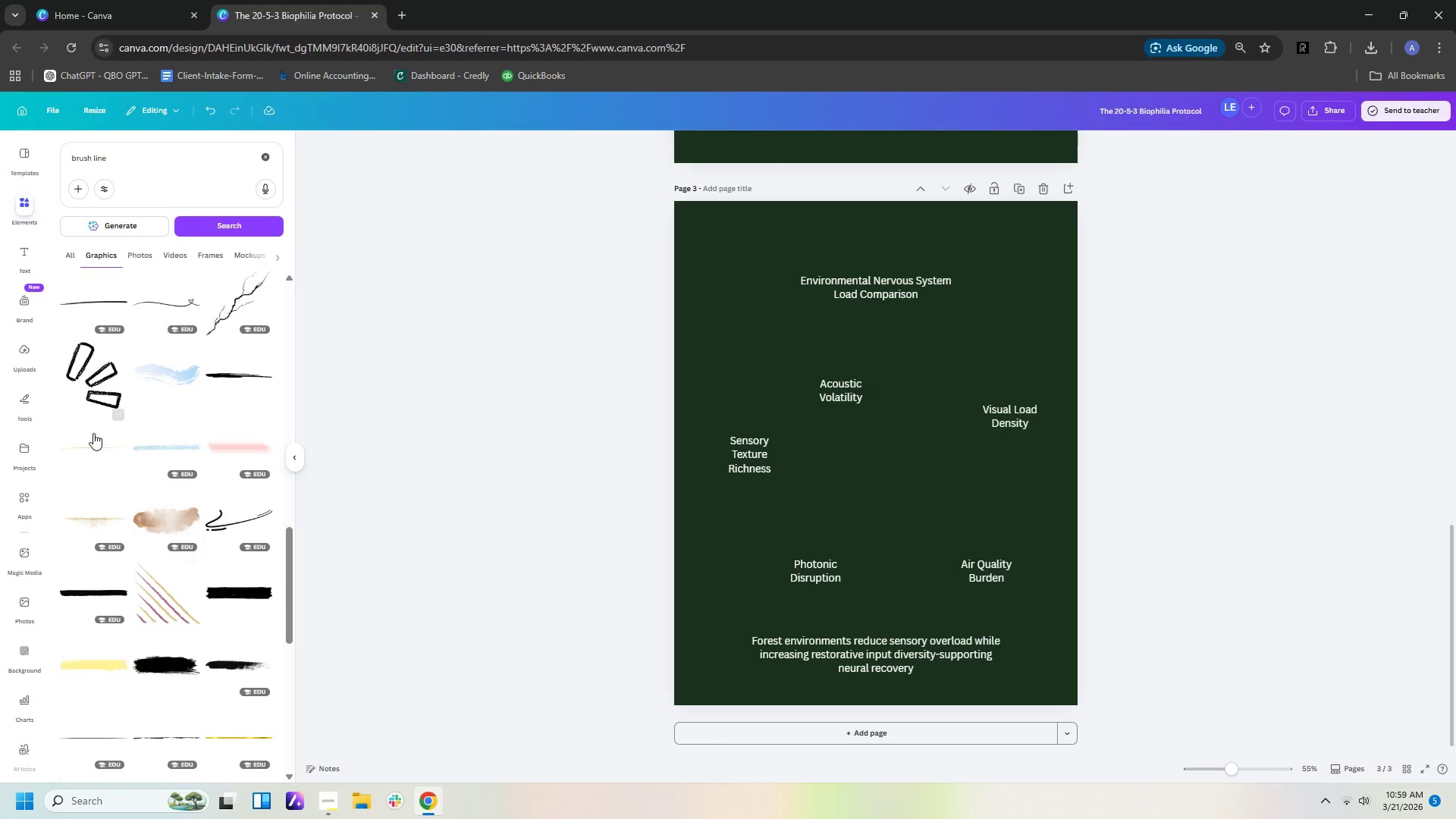 
left_click([87, 447])
 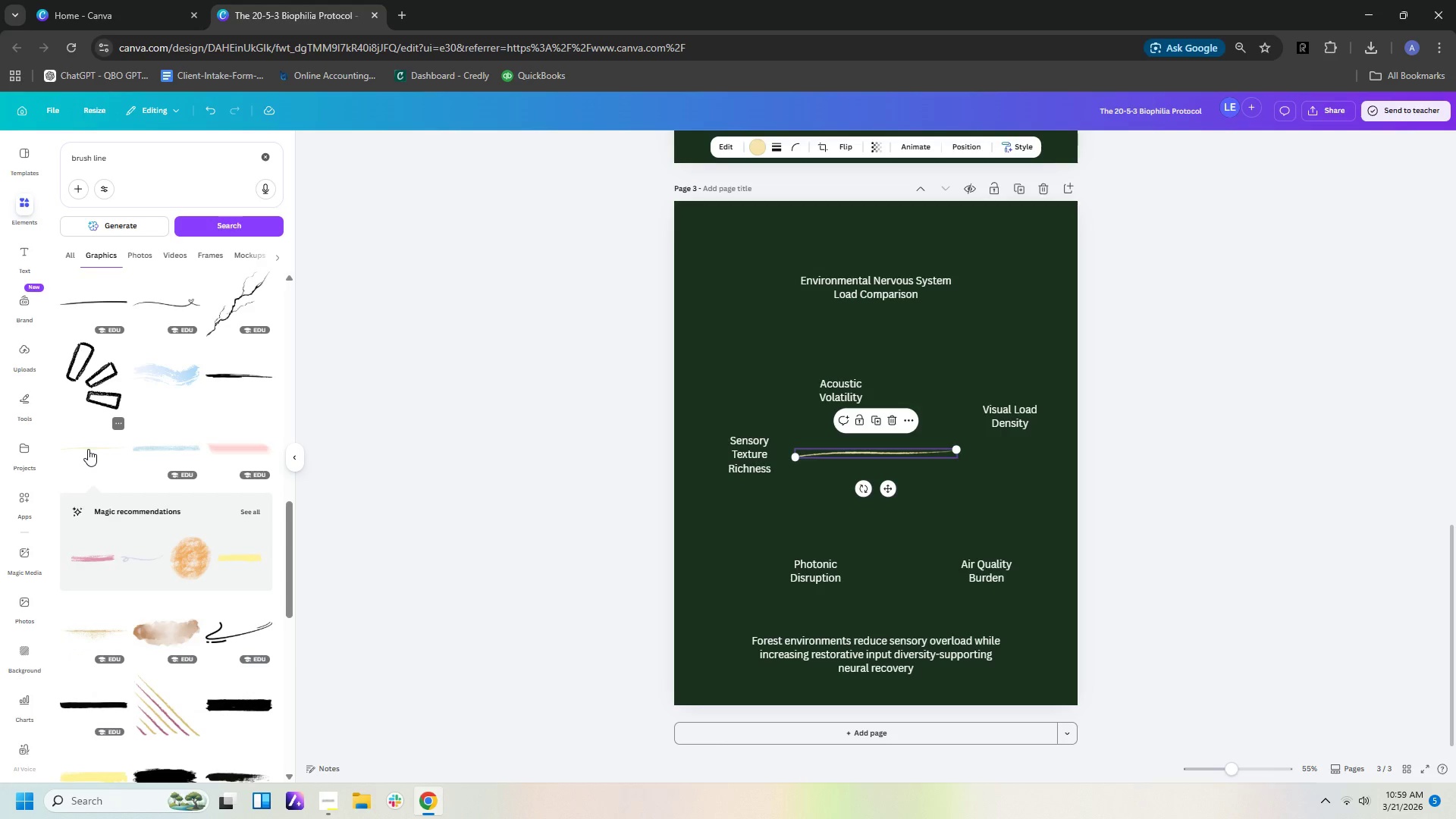 
key(Delete)
 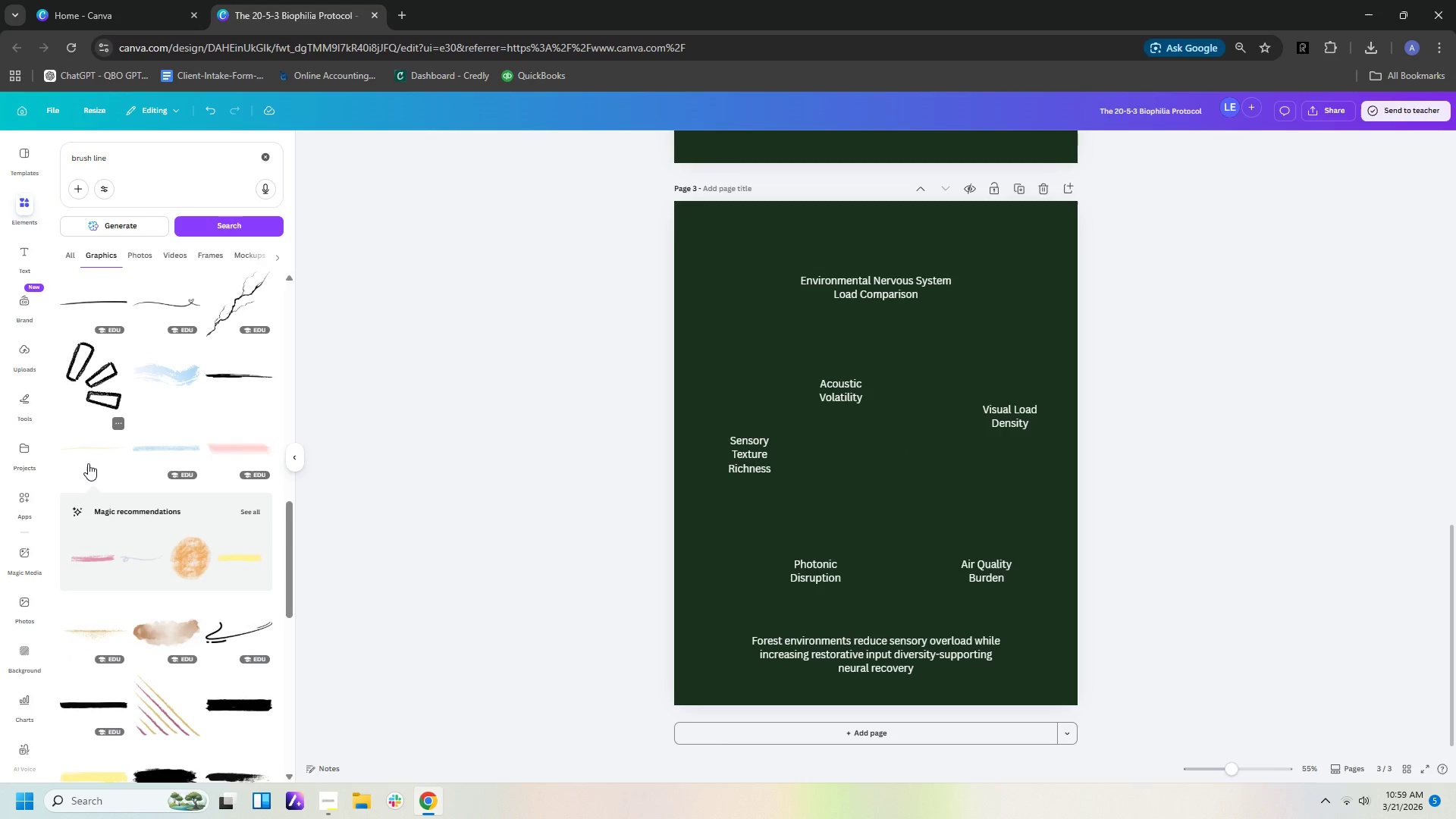 
scroll: coordinate [88, 463], scroll_direction: up, amount: 12.0
 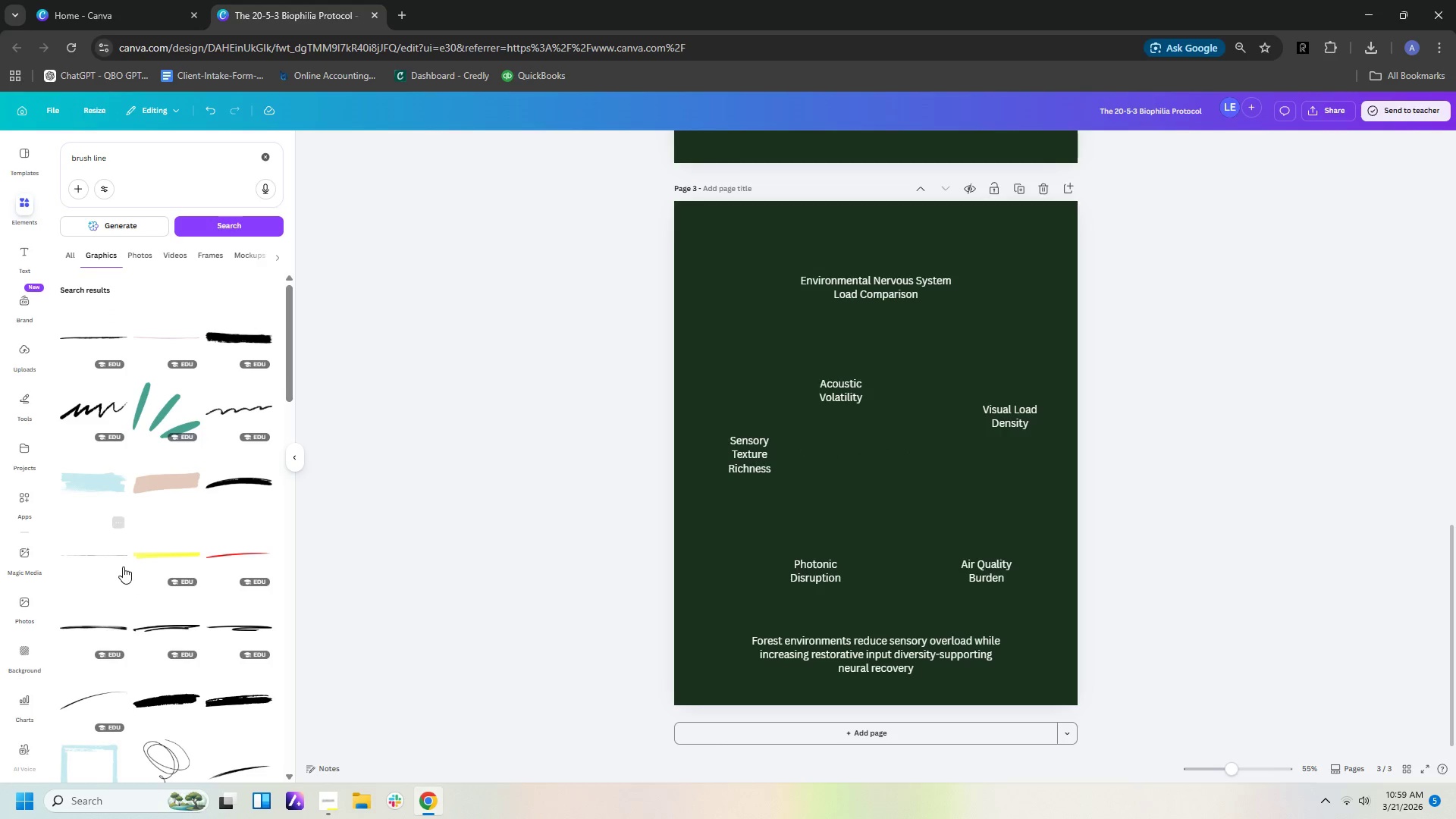 
left_click([113, 561])
 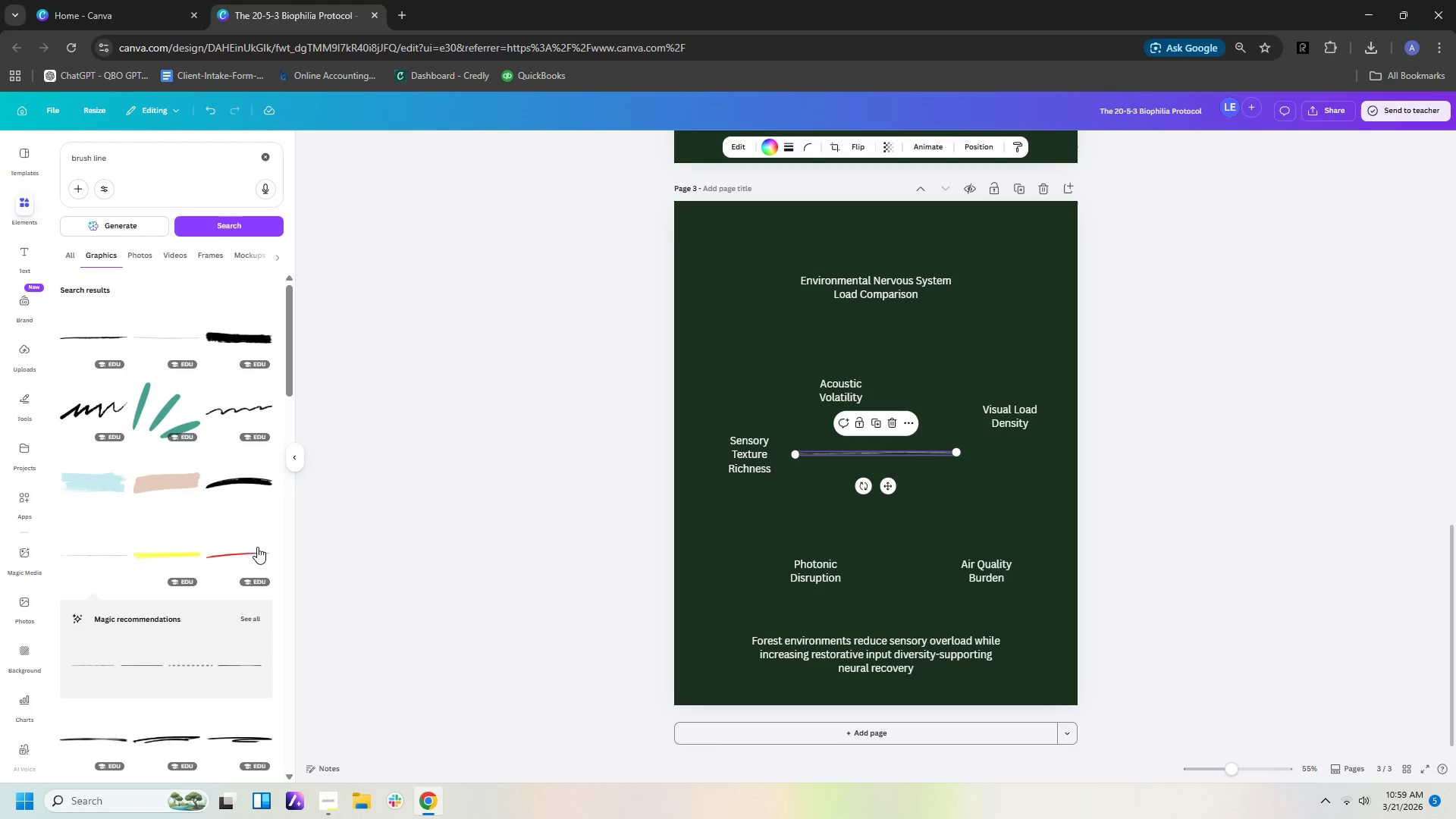 
left_click([253, 613])
 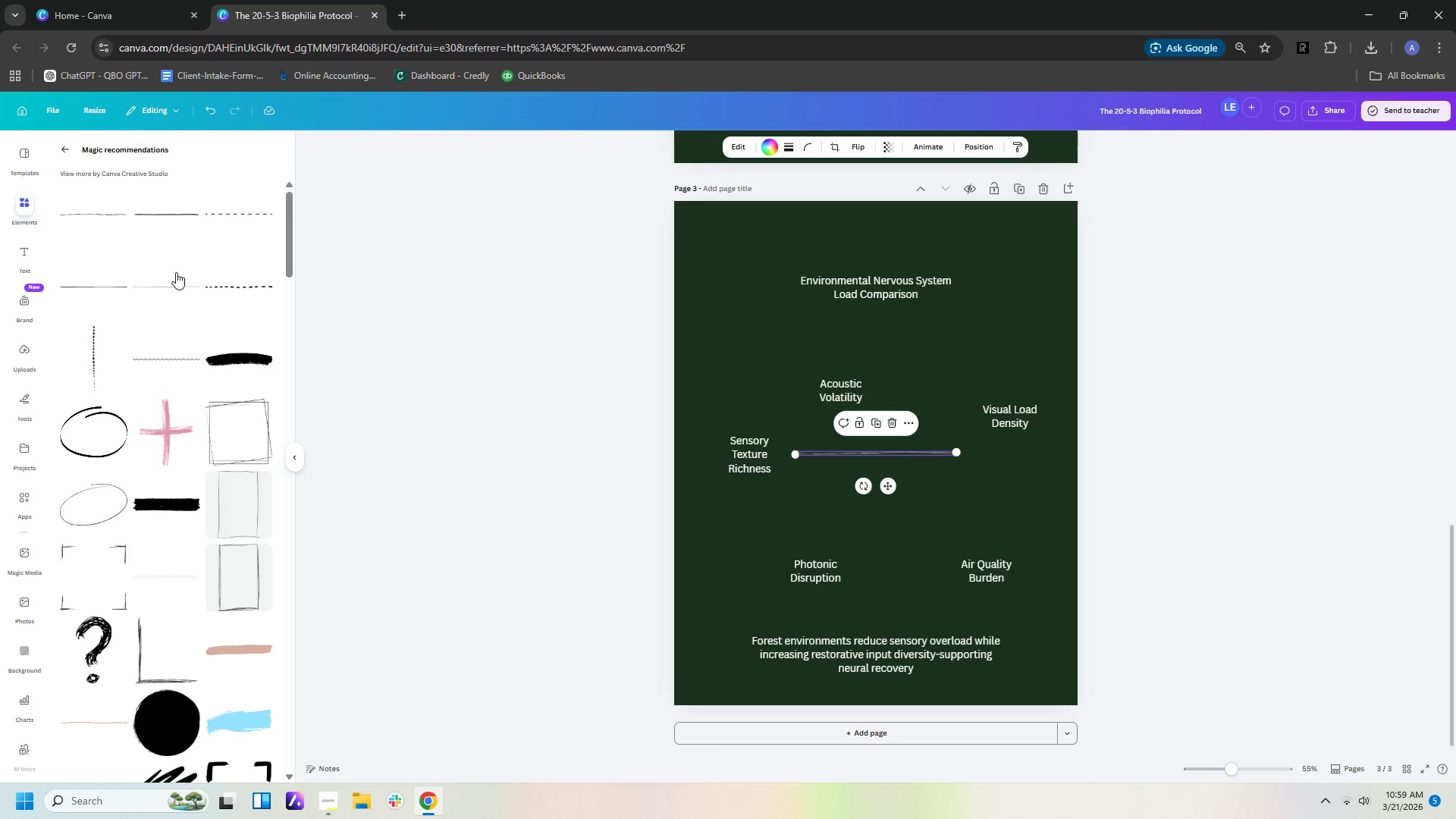 
left_click([187, 290])
 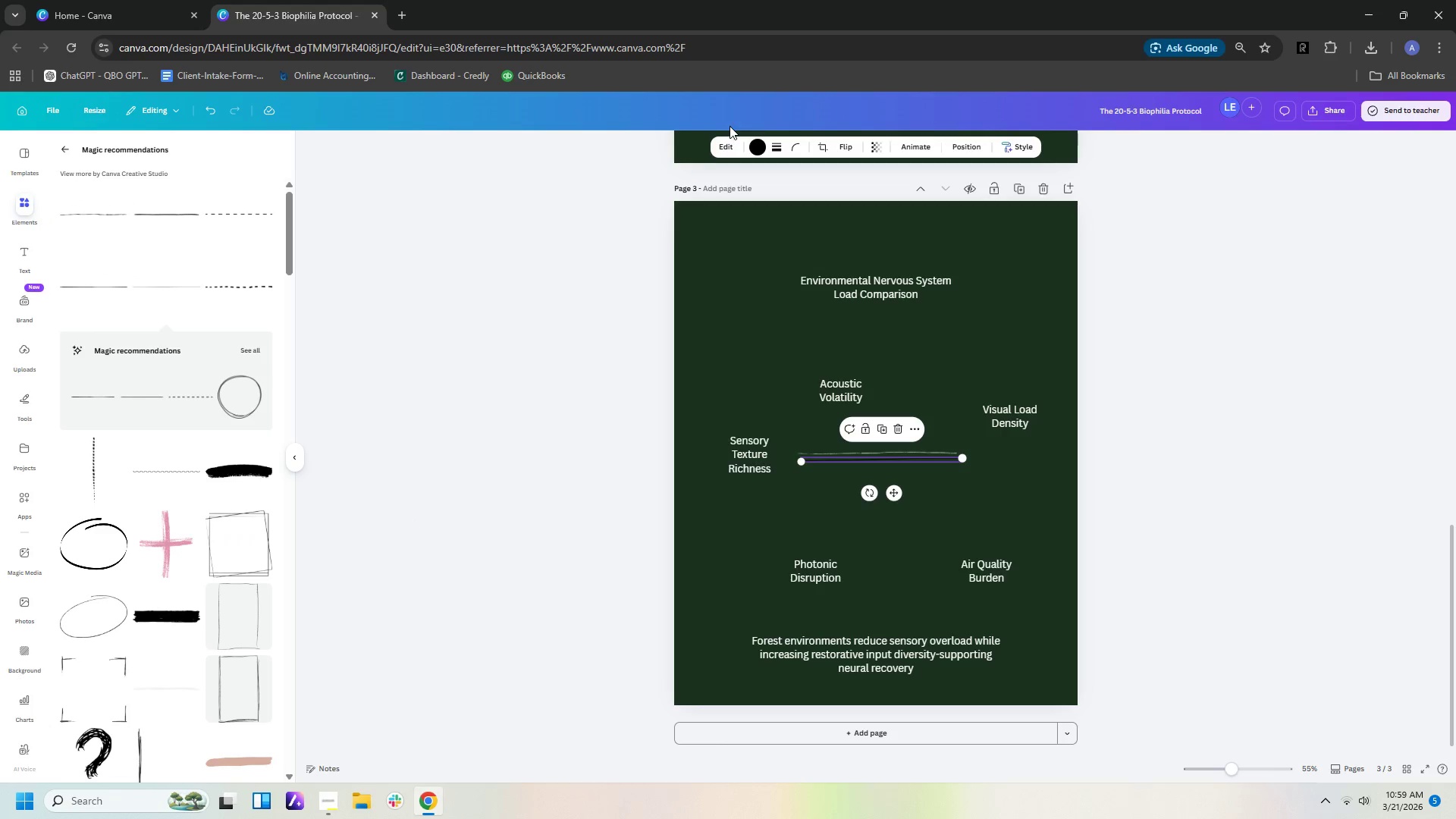 
left_click([755, 146])
 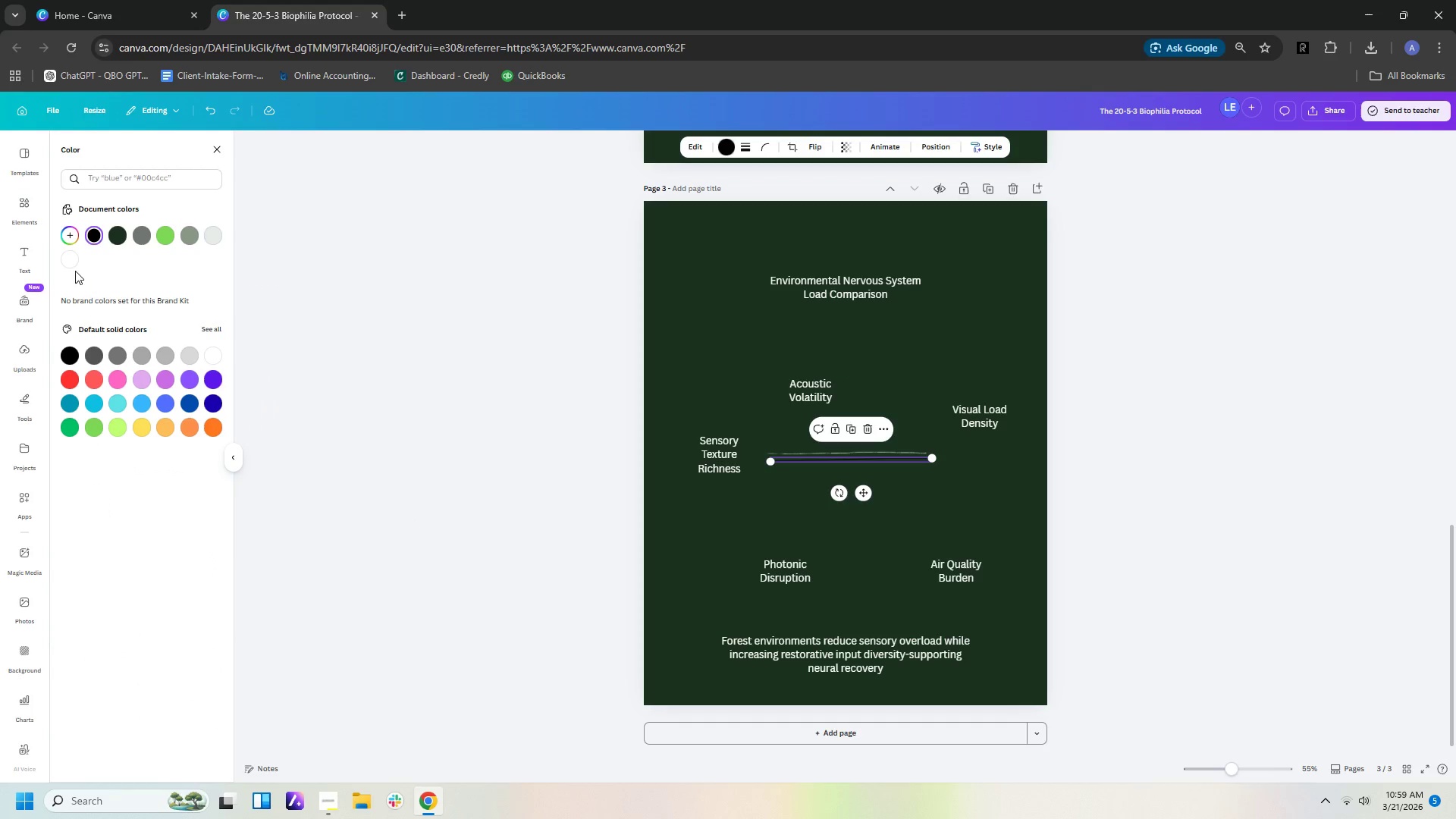 
left_click([76, 262])
 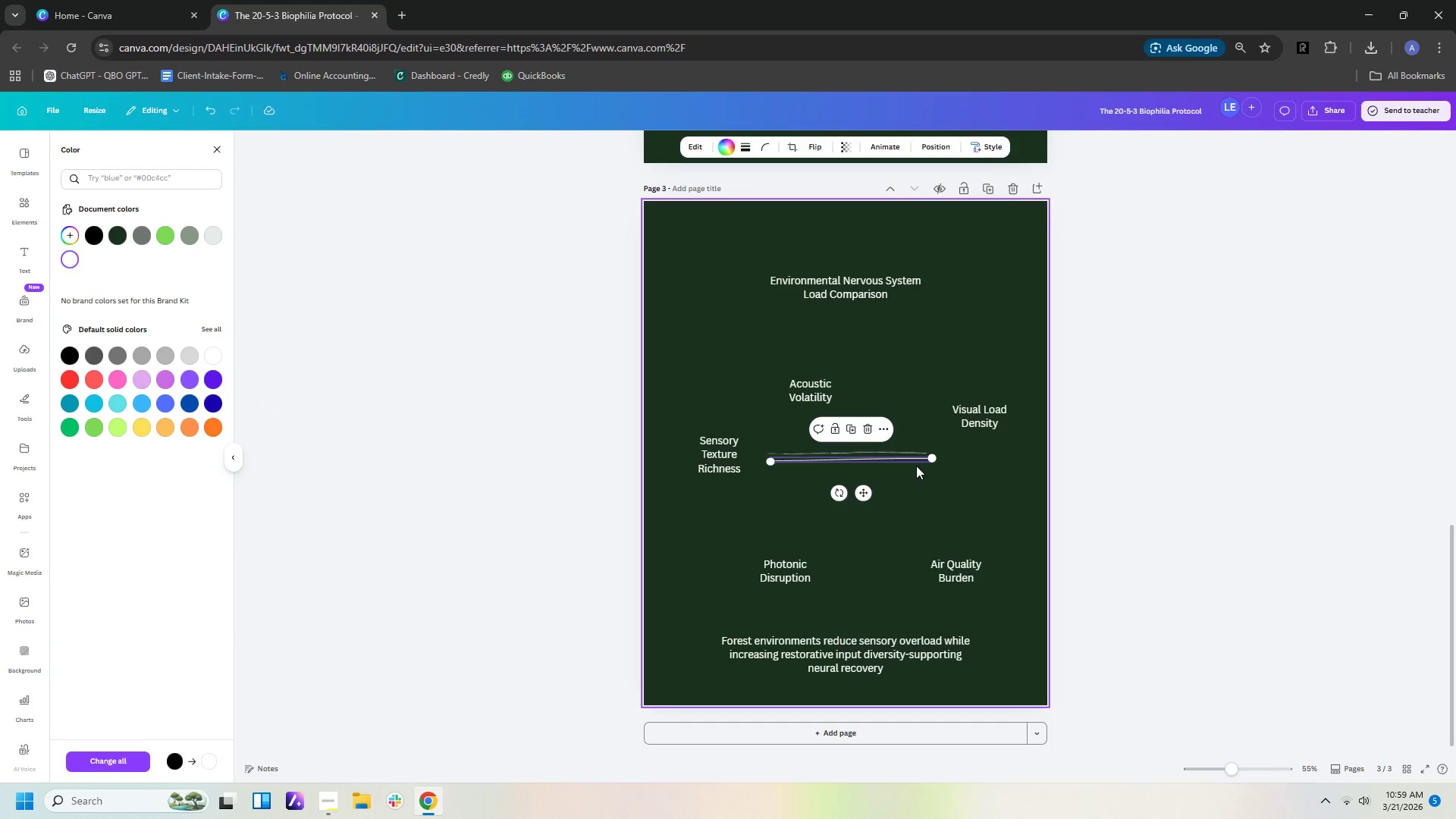 
left_click_drag(start_coordinate=[915, 460], to_coordinate=[888, 630])
 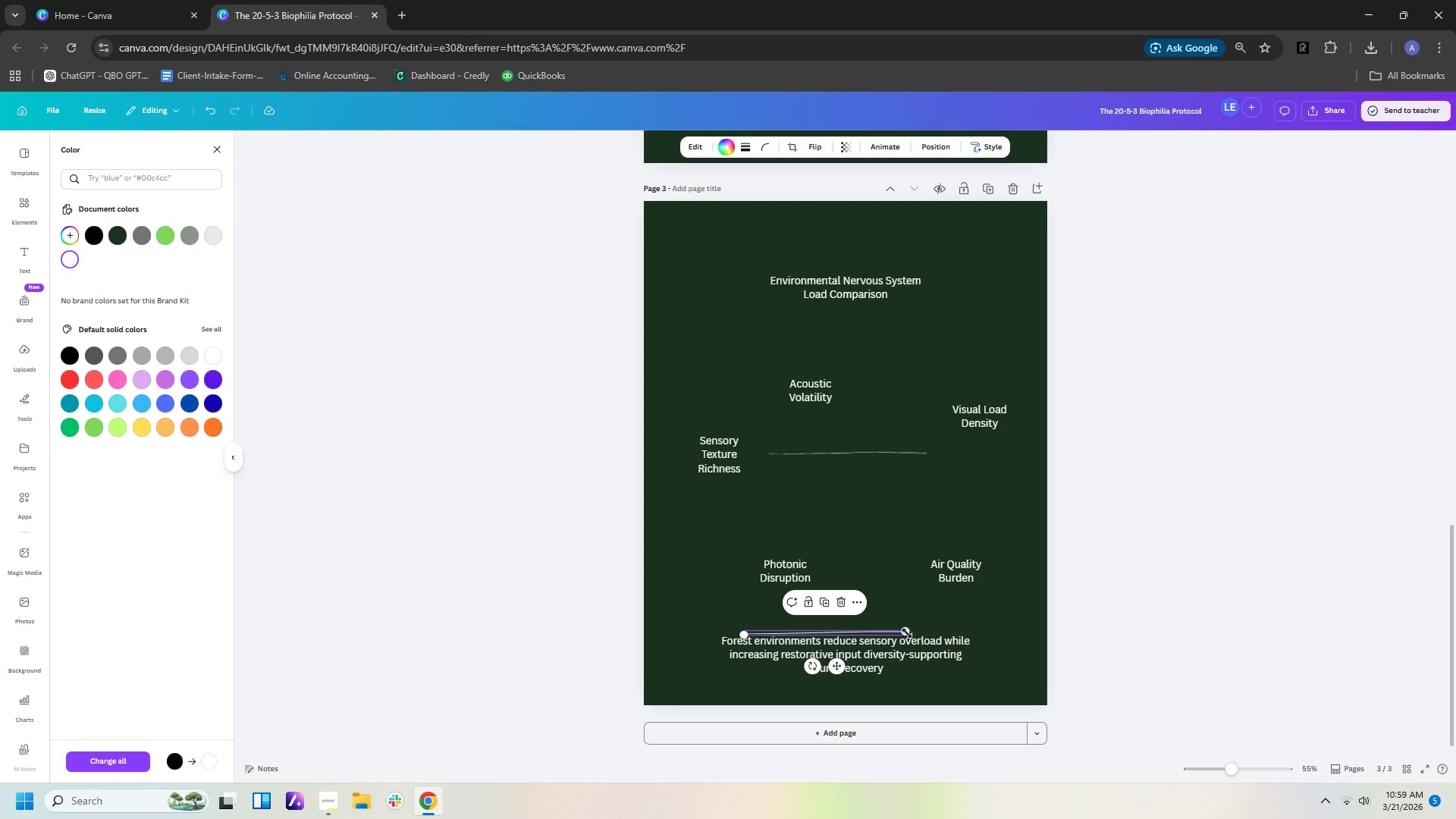 
left_click_drag(start_coordinate=[905, 630], to_coordinate=[1001, 619])
 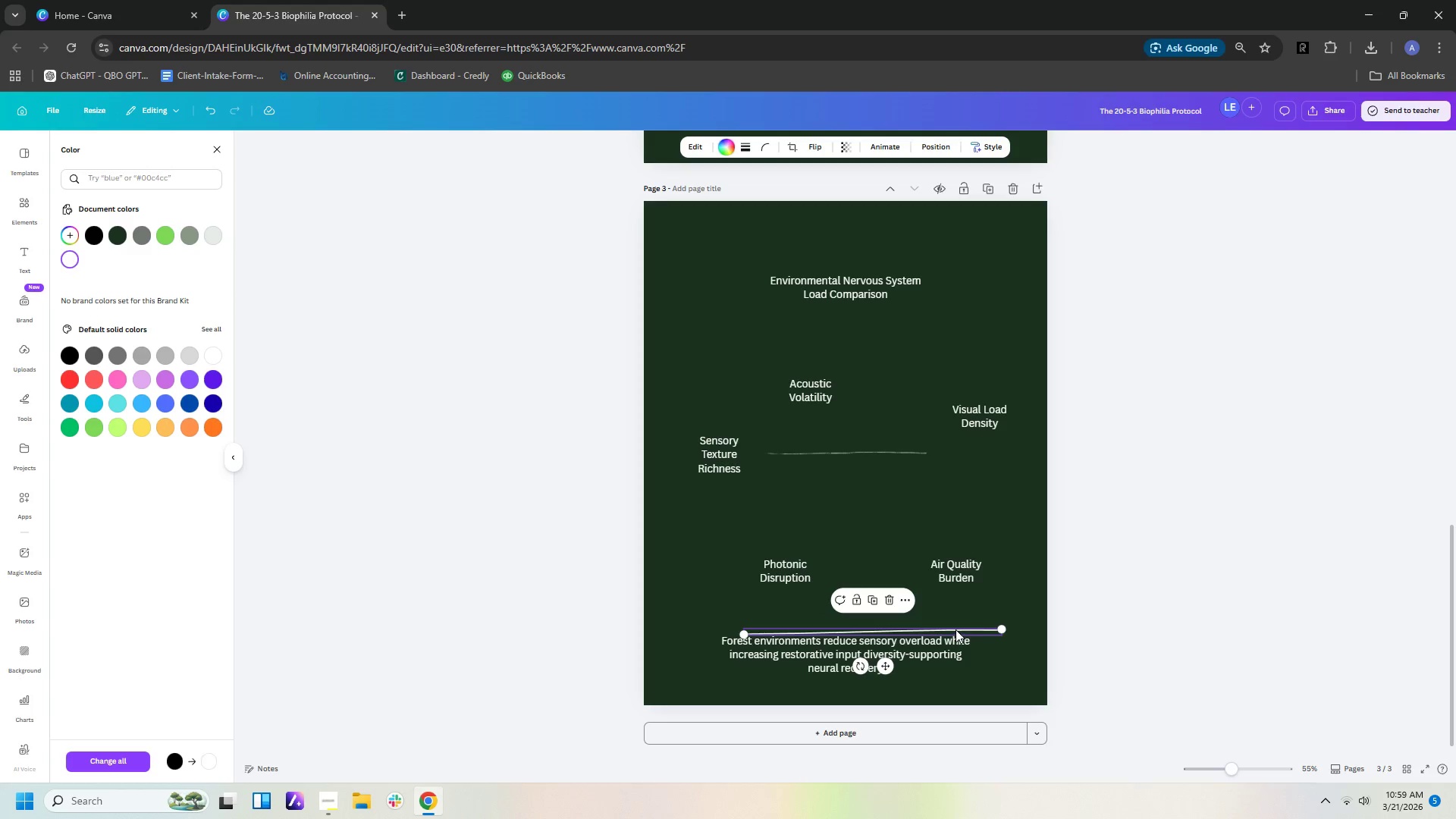 
left_click_drag(start_coordinate=[956, 629], to_coordinate=[934, 620])
 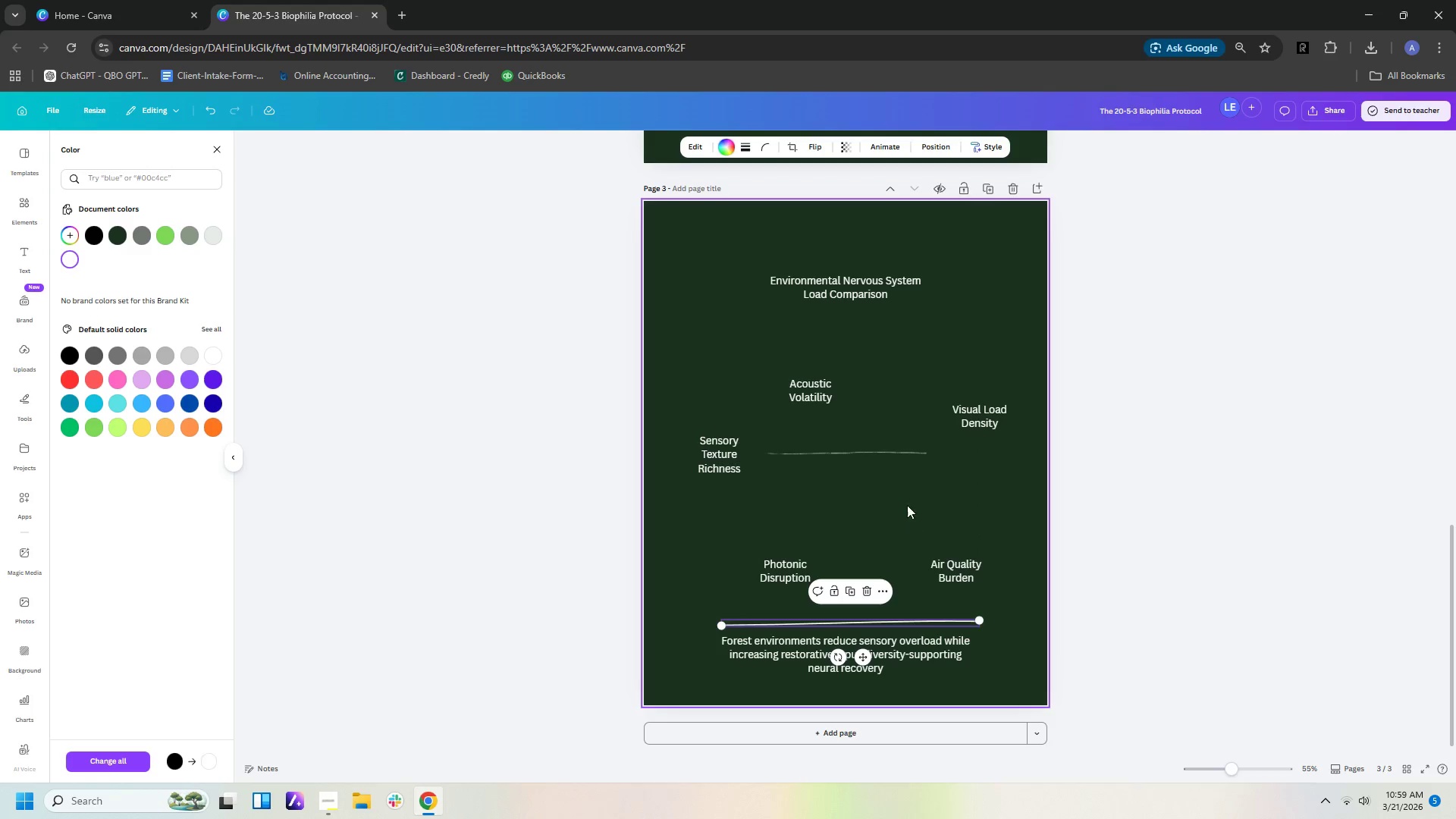 
left_click([907, 447])
 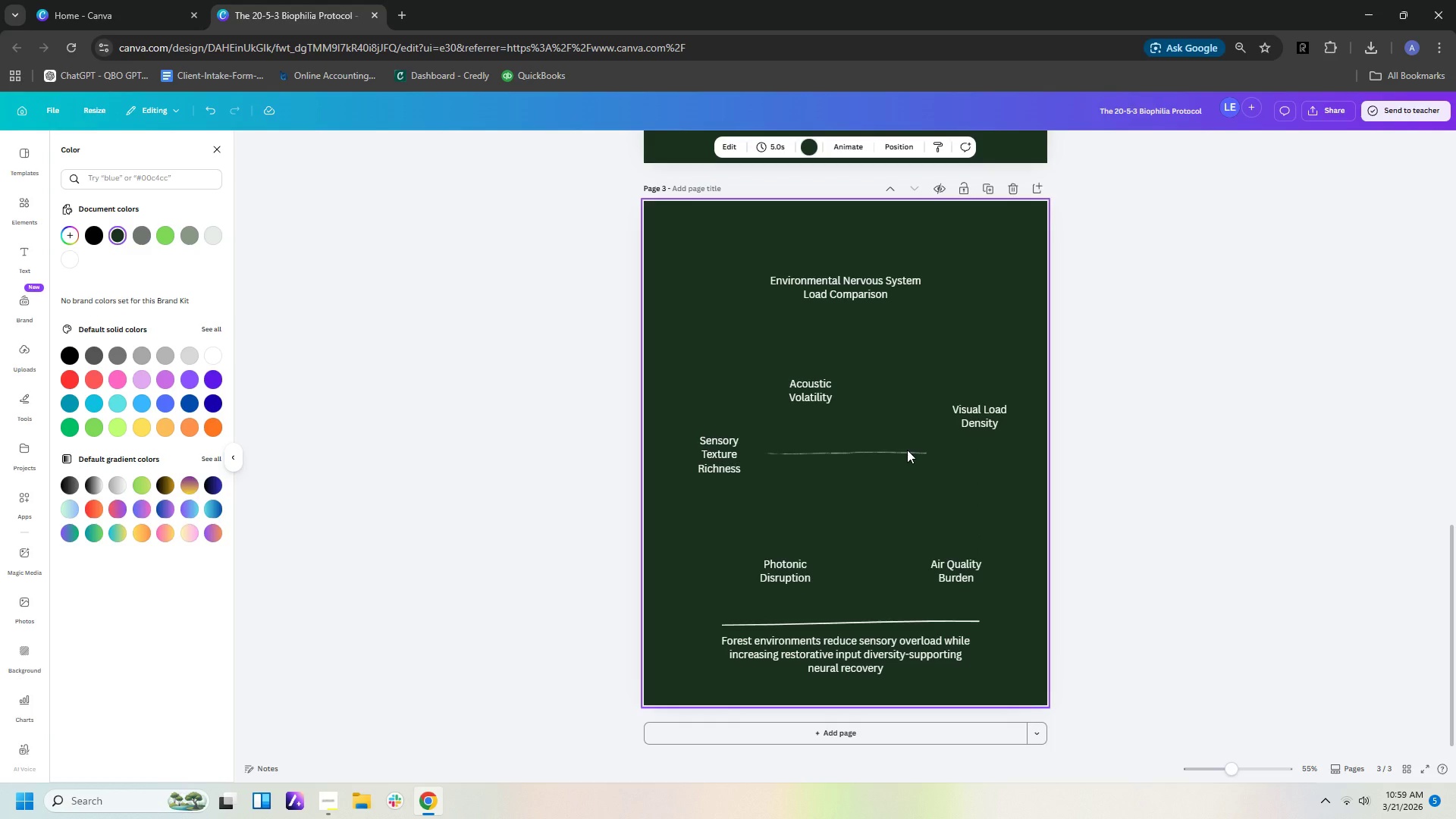 
left_click([907, 450])
 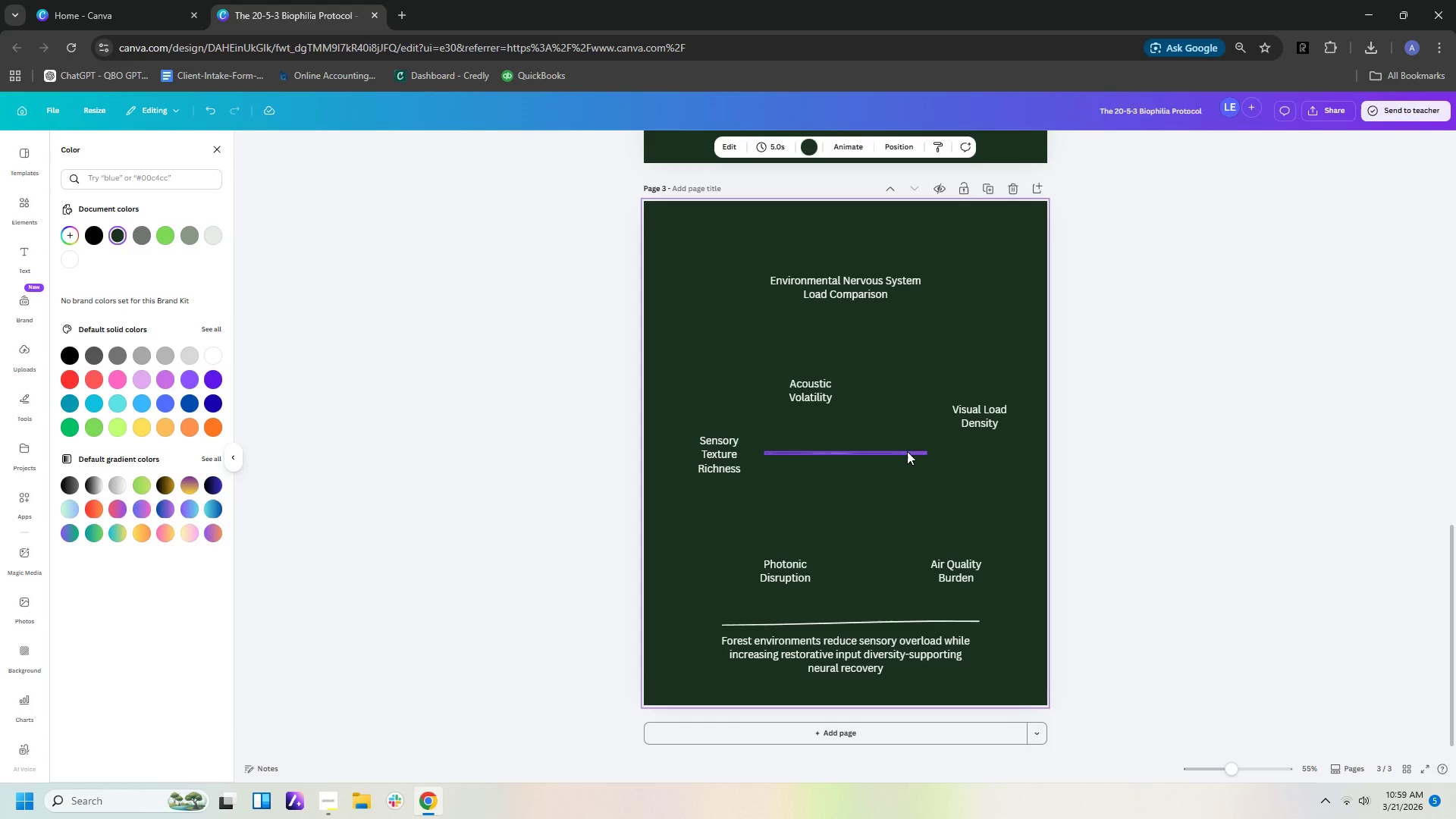 
left_click([907, 451])
 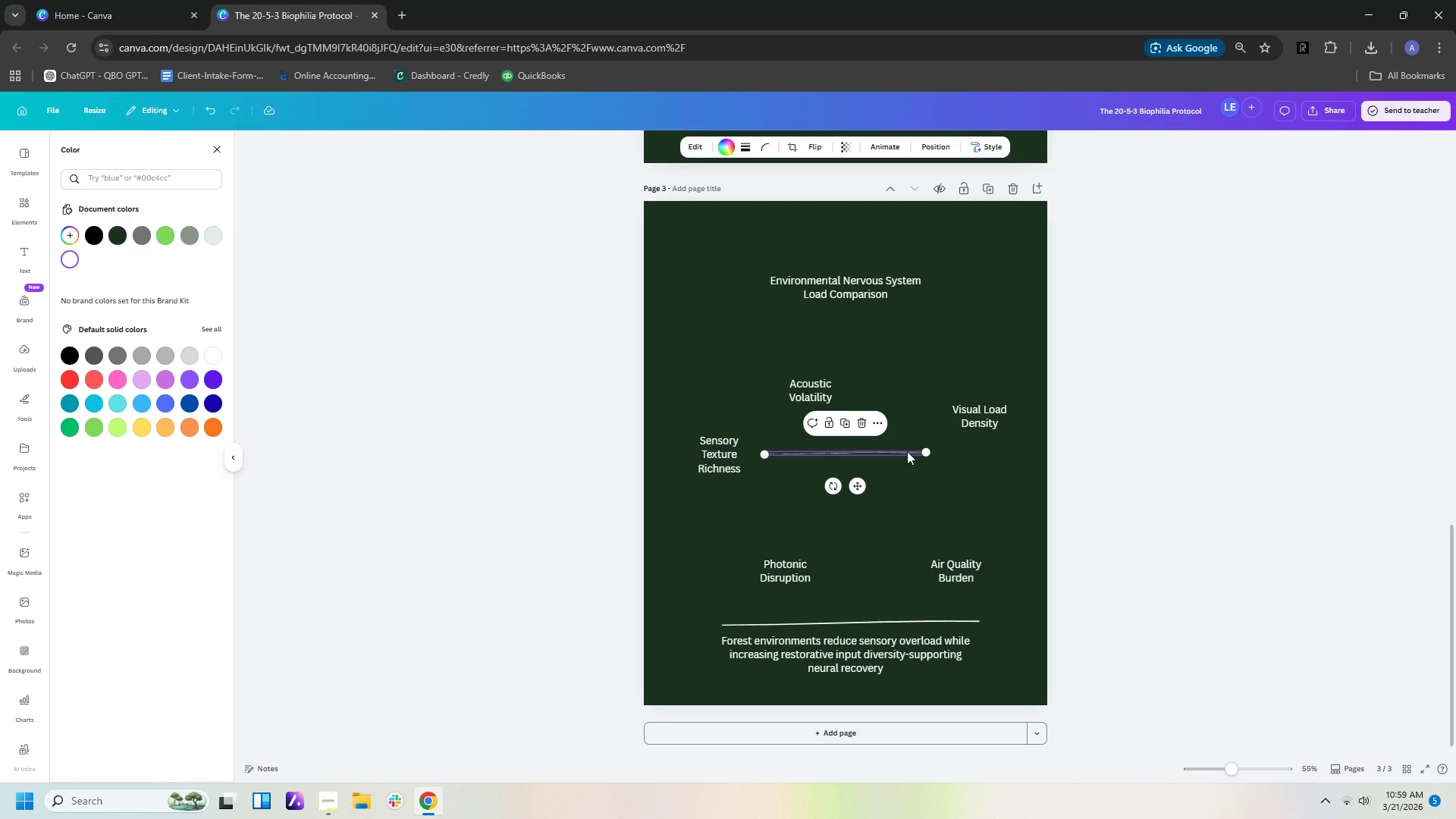 
key(Delete)
 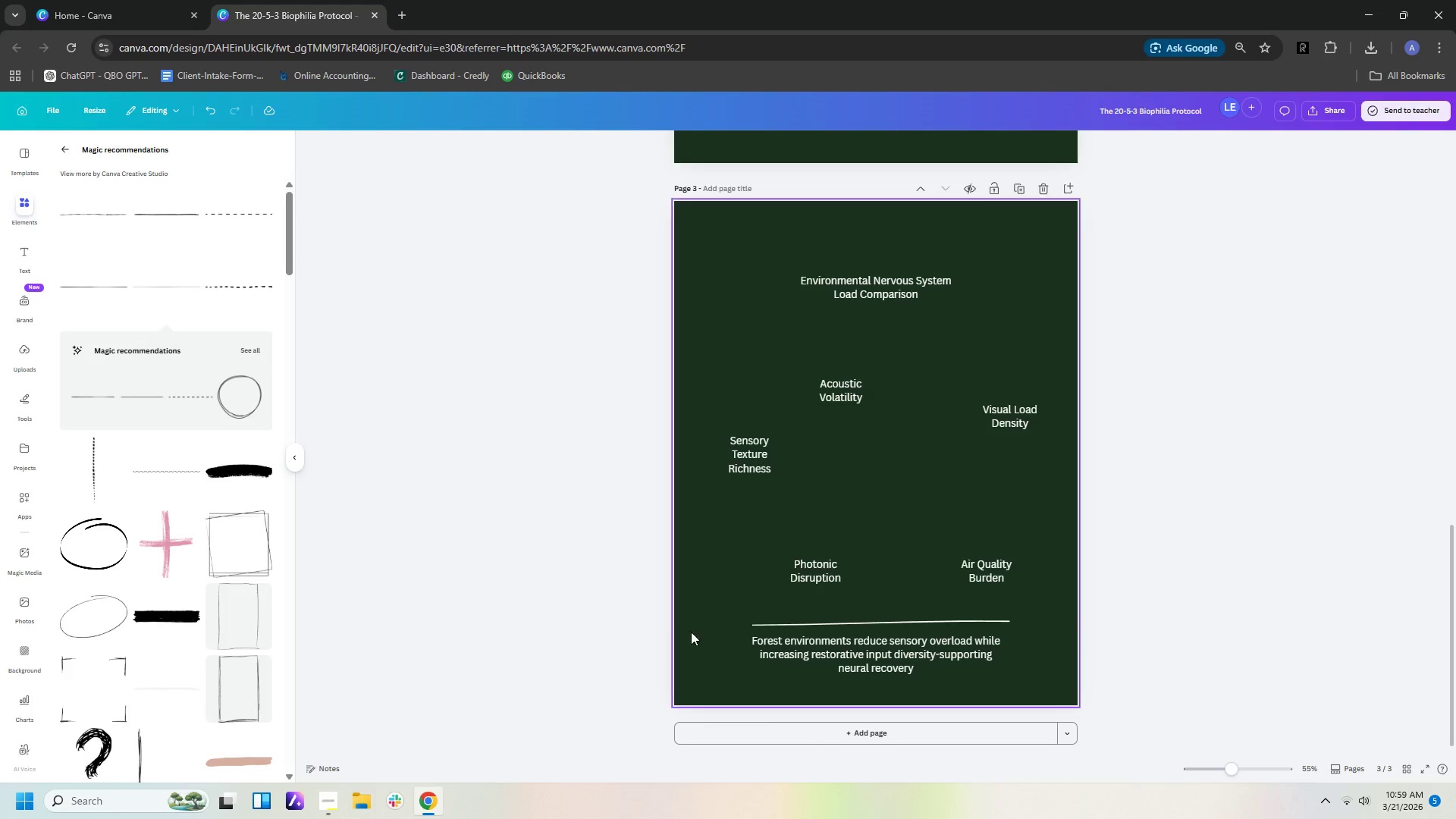 
left_click([868, 624])
 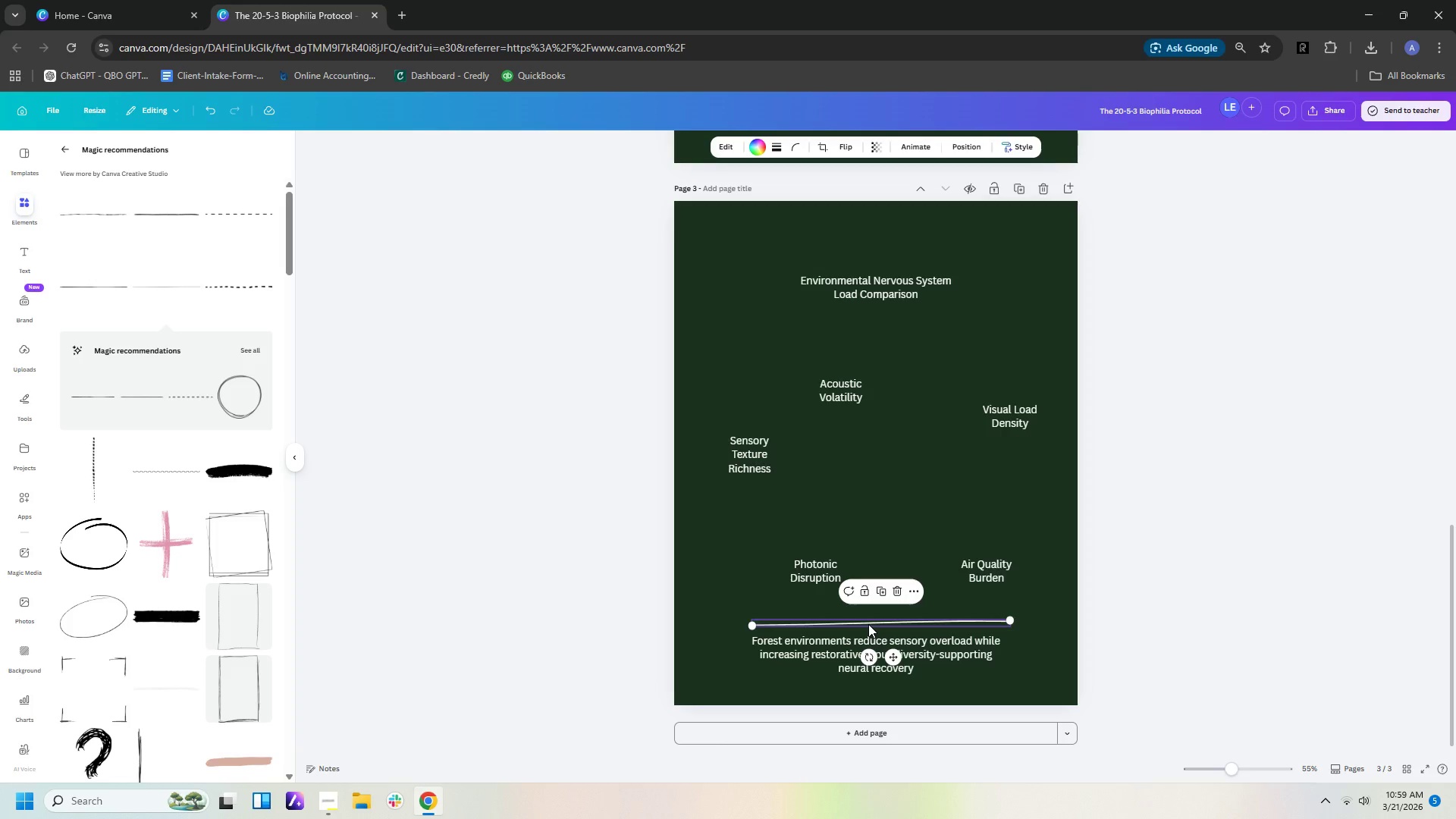 
key(Delete)
 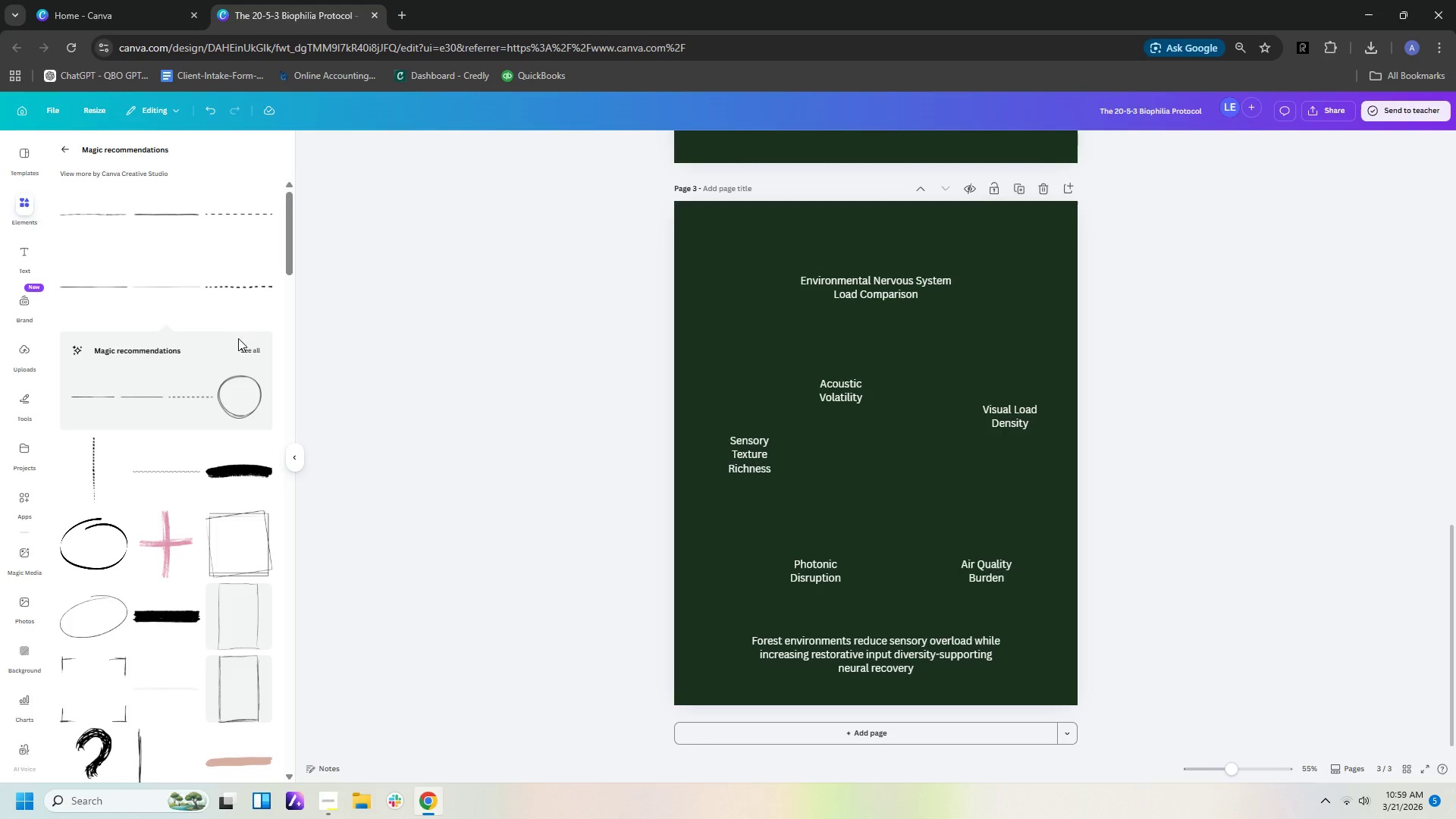 
left_click([256, 349])
 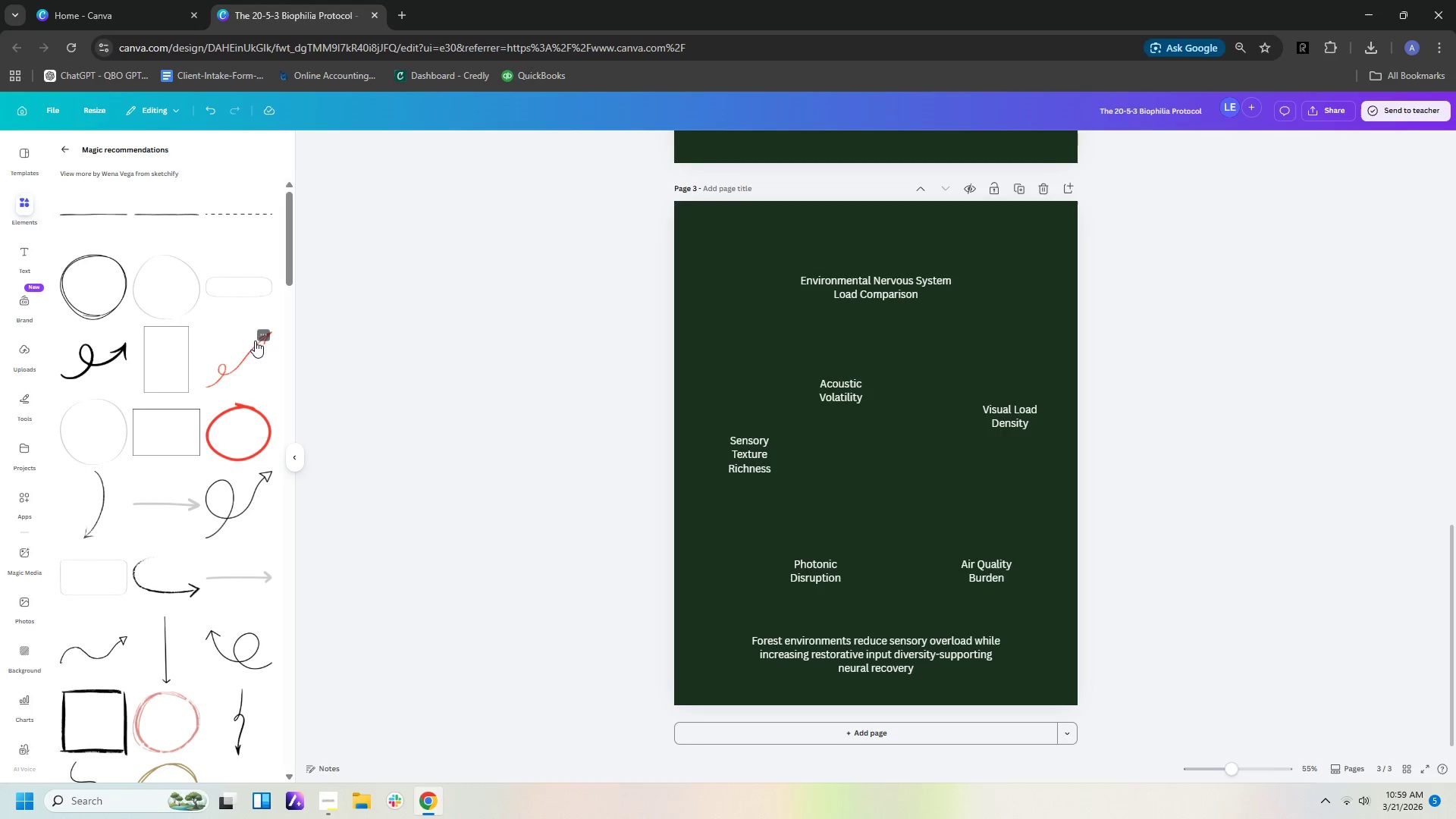 
scroll: coordinate [212, 524], scroll_direction: down, amount: 19.0
 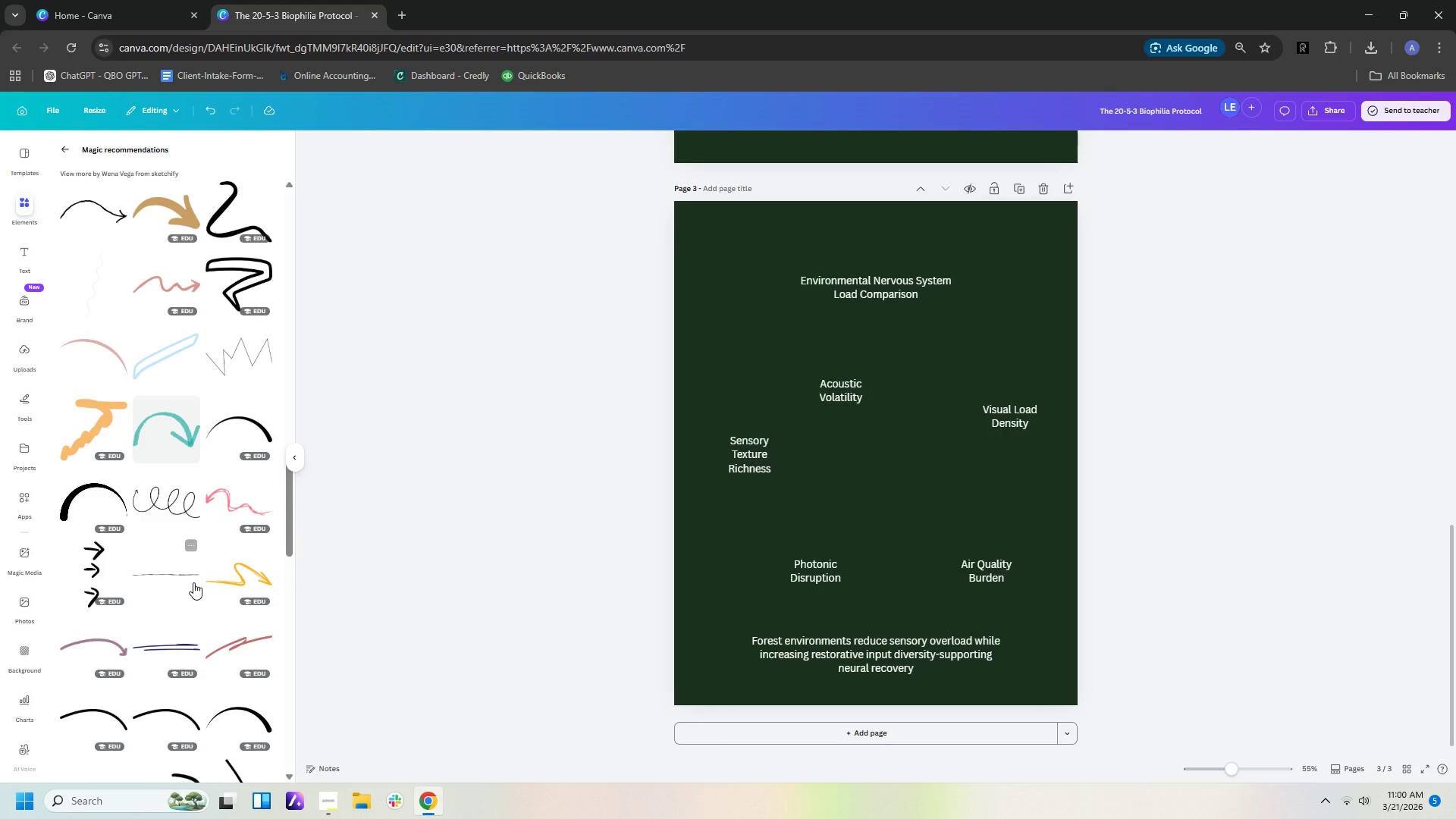 
left_click([184, 572])
 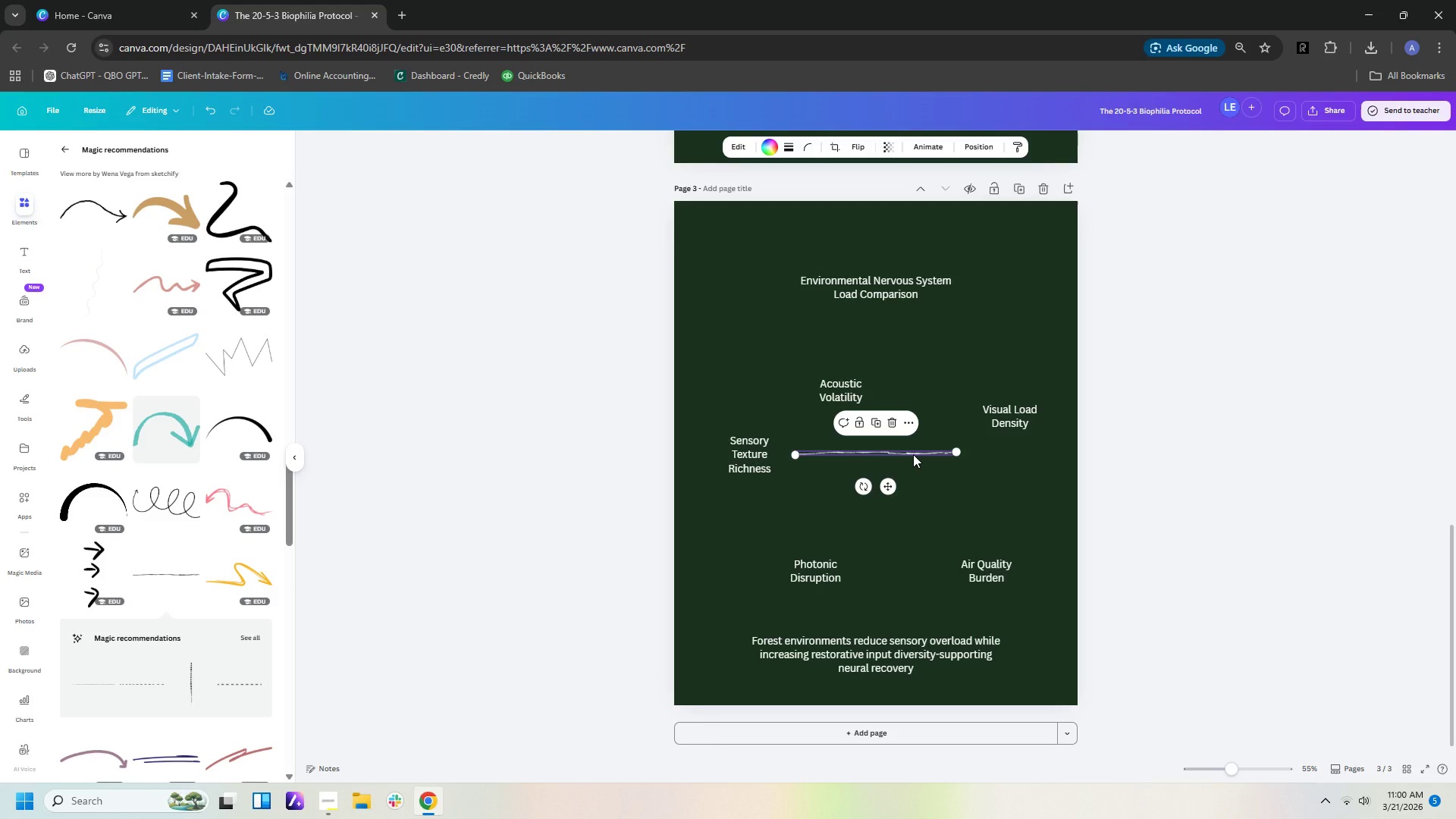 
key(Delete)
 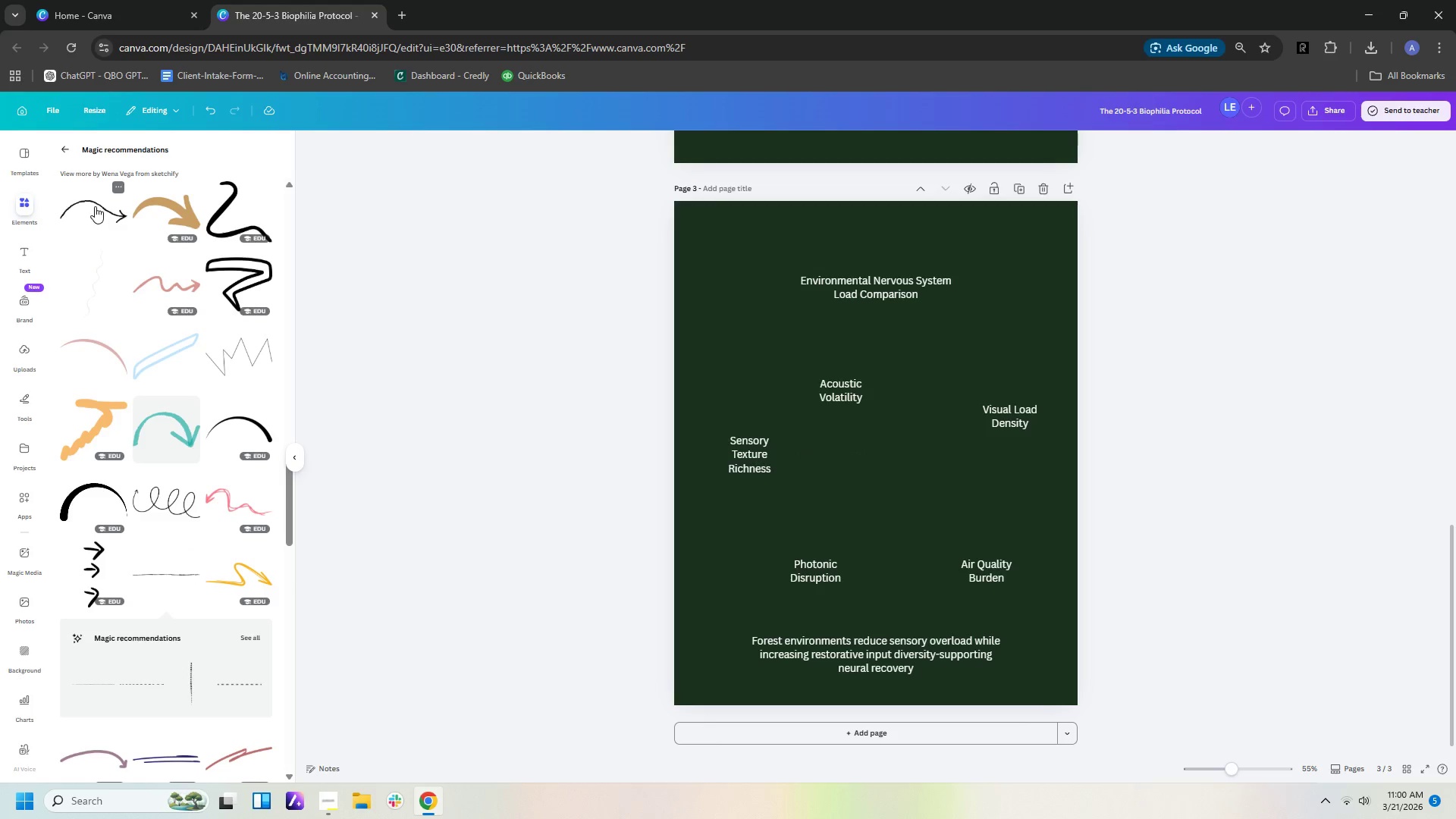 
scroll: coordinate [108, 289], scroll_direction: up, amount: 5.0
 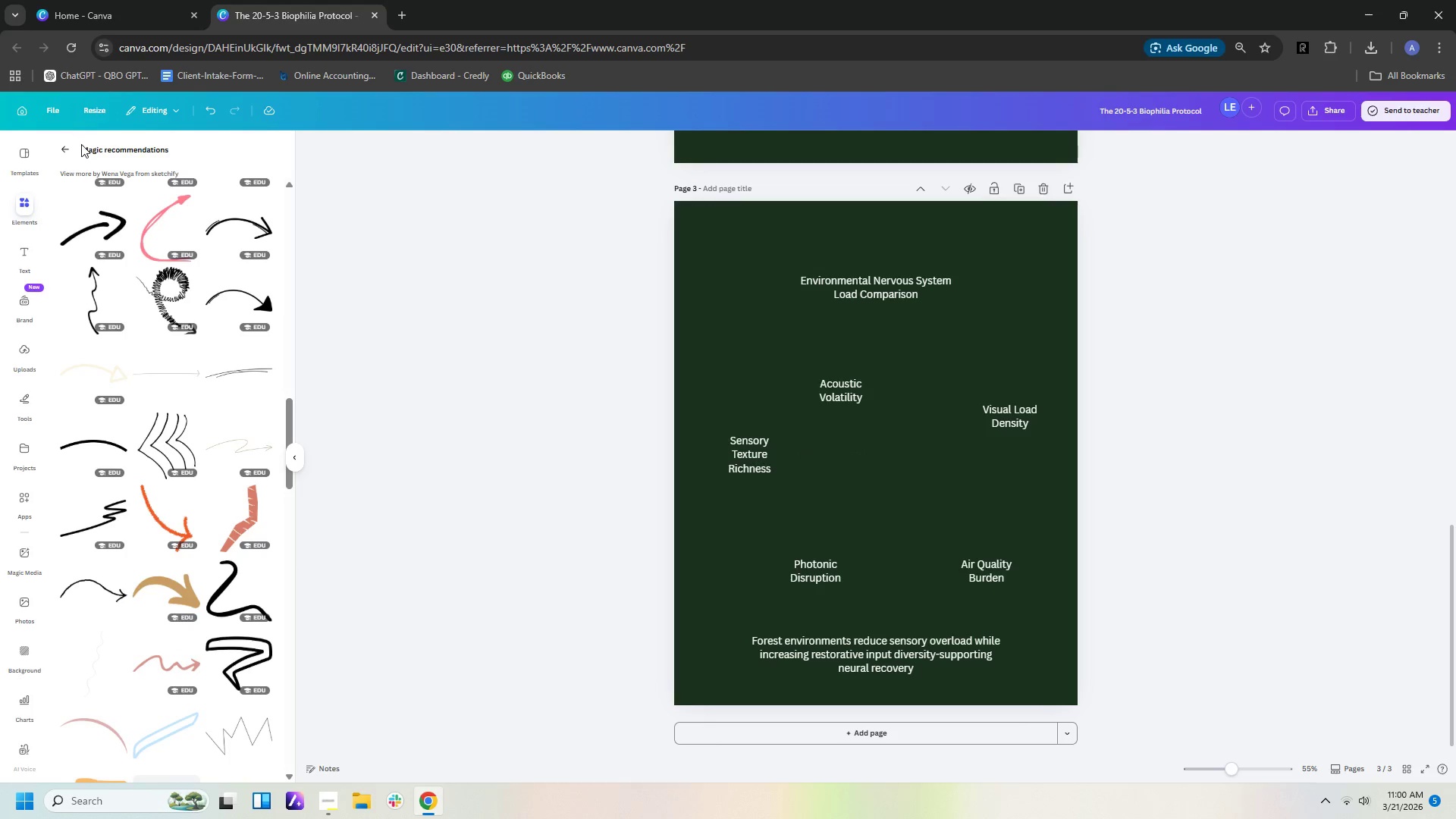 
left_click([64, 147])
 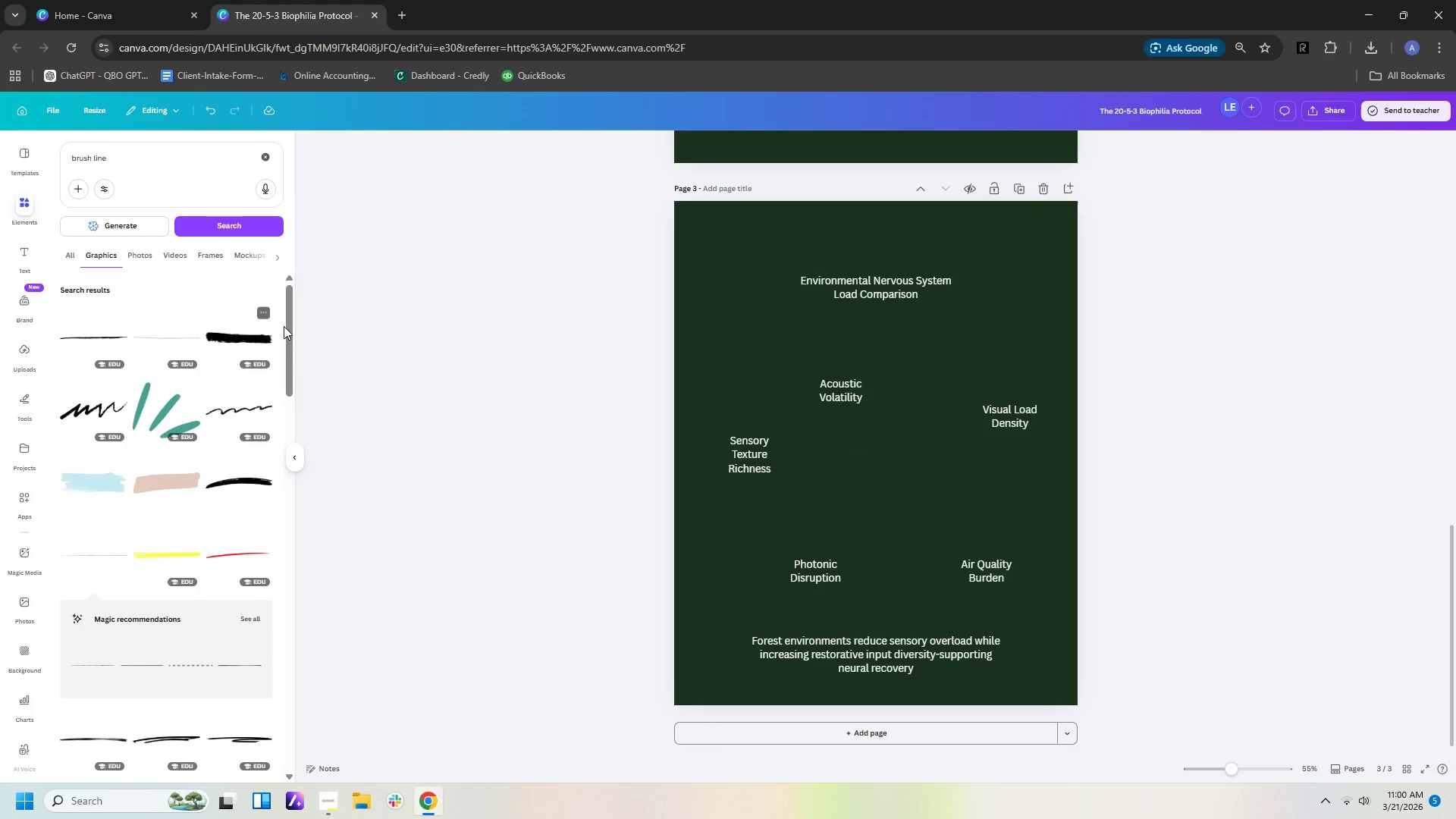 
scroll: coordinate [152, 450], scroll_direction: down, amount: 11.0
 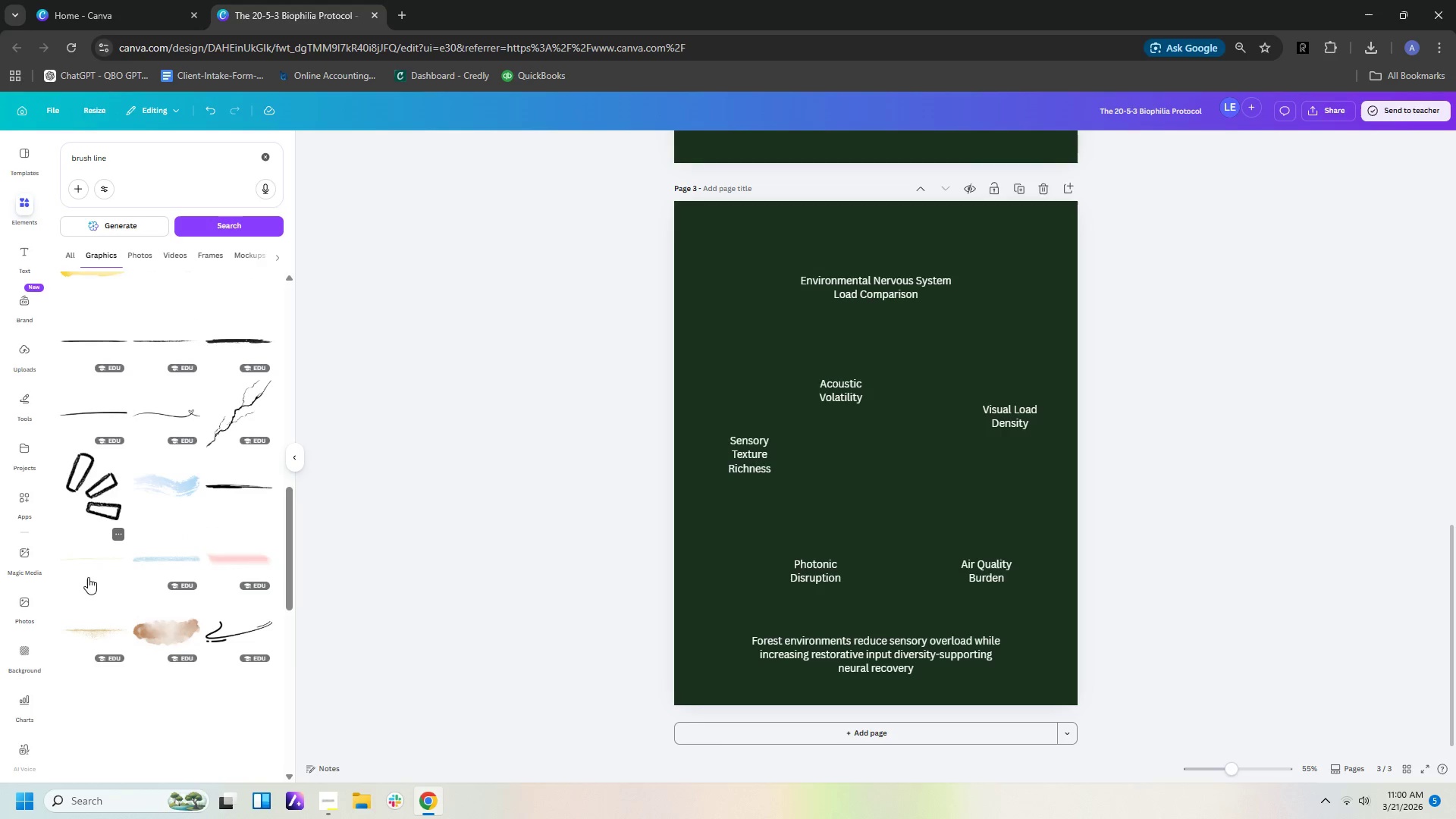 
left_click([189, 340])
 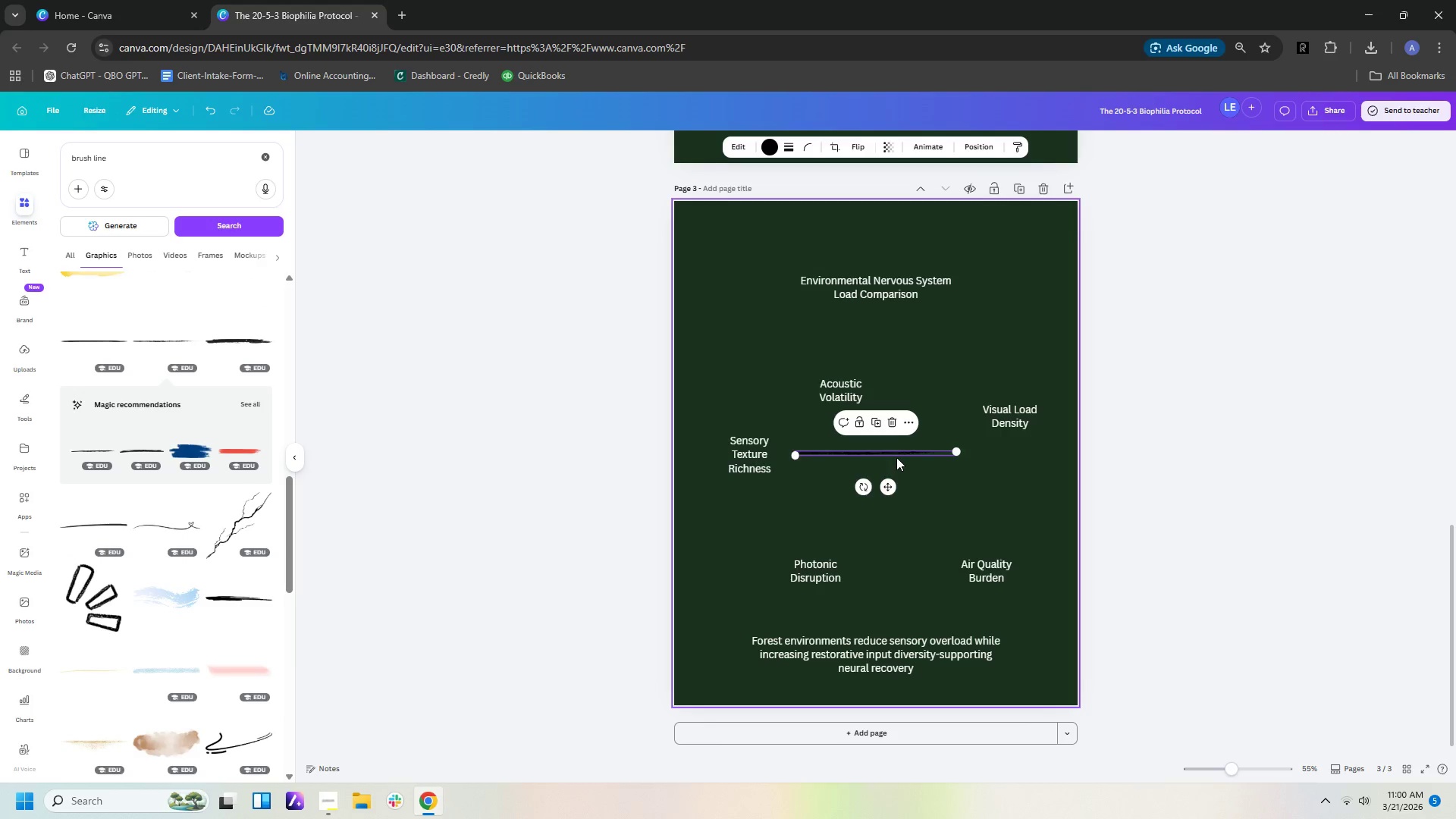 
left_click_drag(start_coordinate=[899, 455], to_coordinate=[883, 618])
 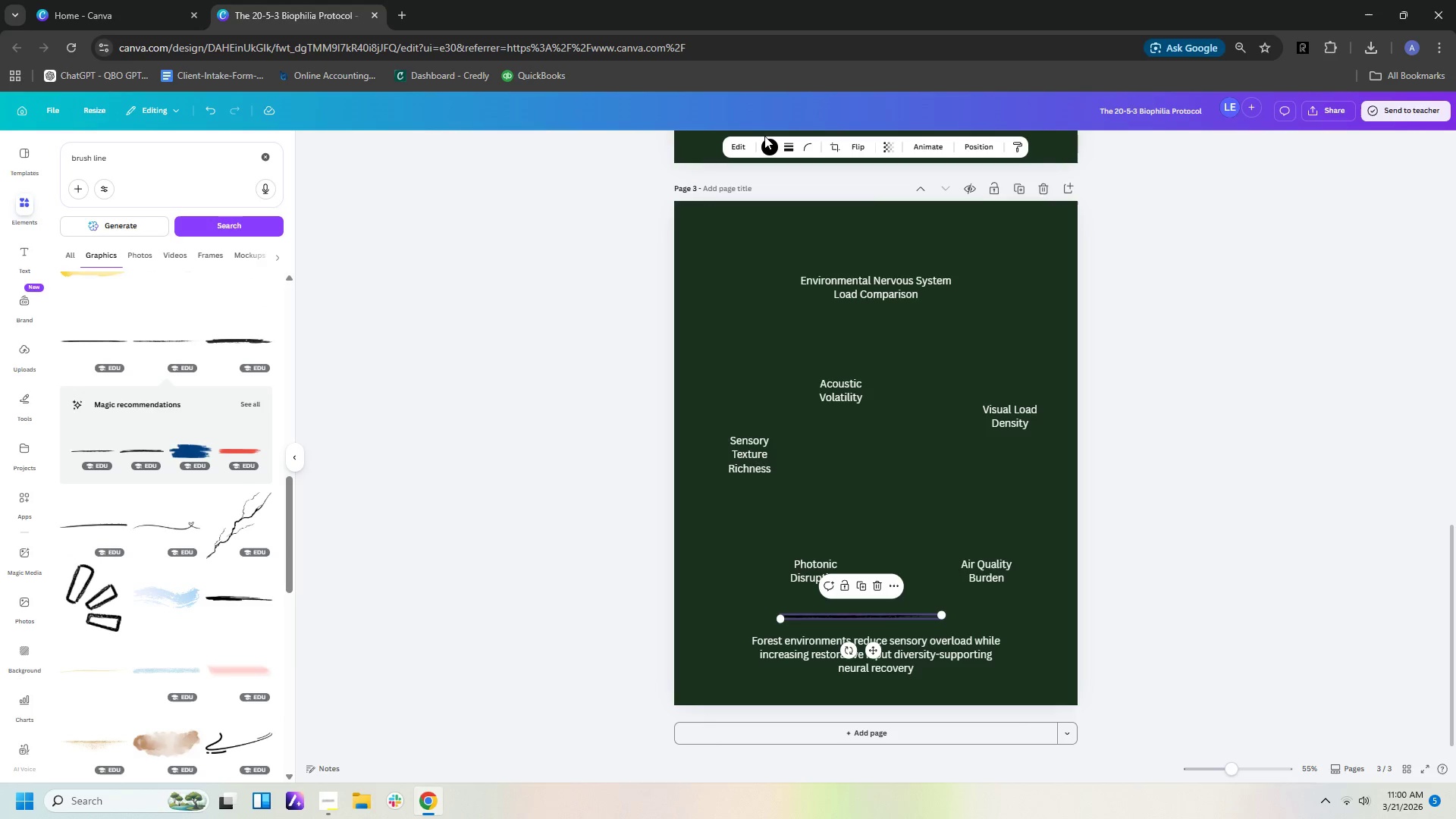 
left_click([764, 136])
 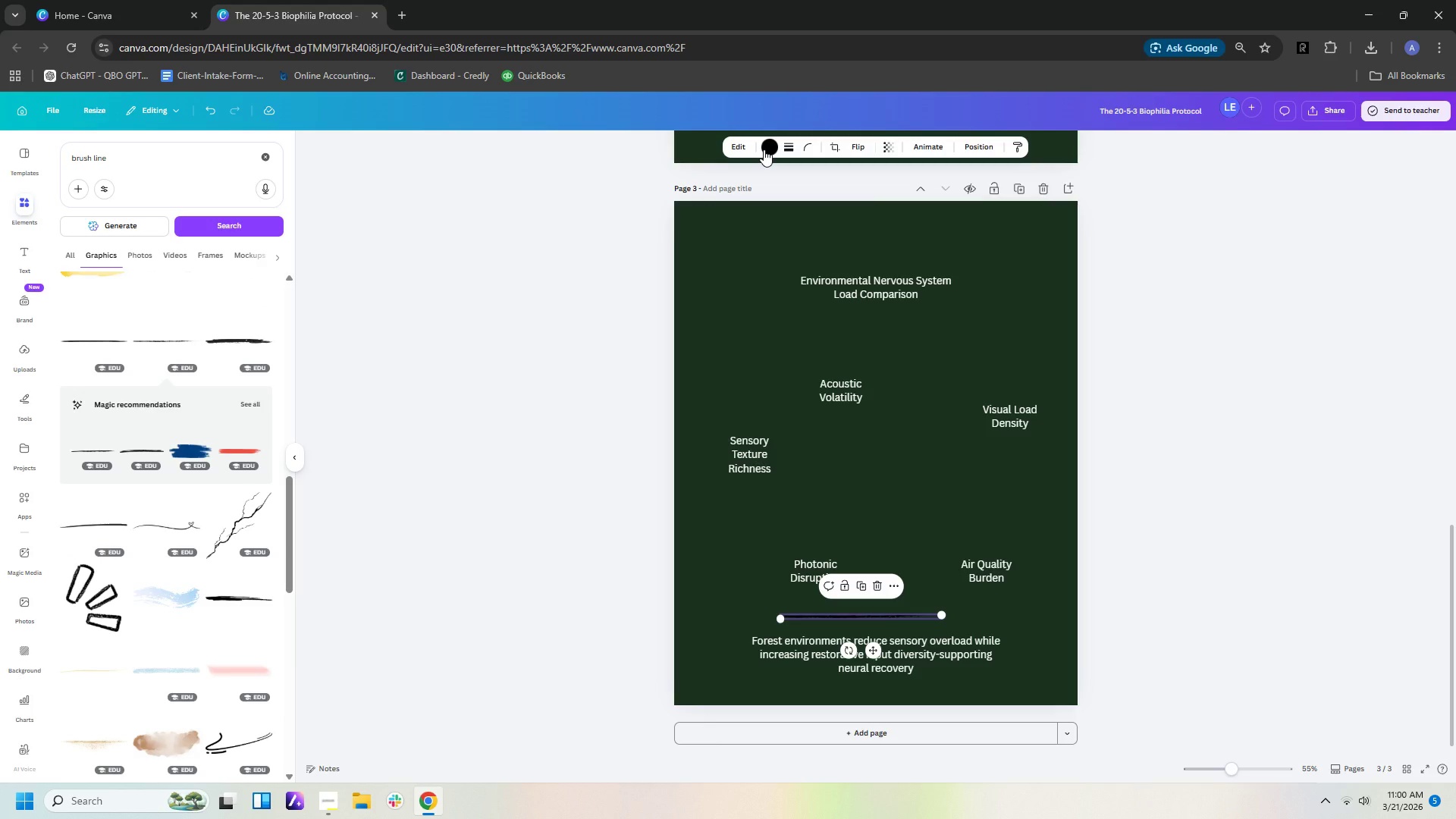 
left_click([764, 149])
 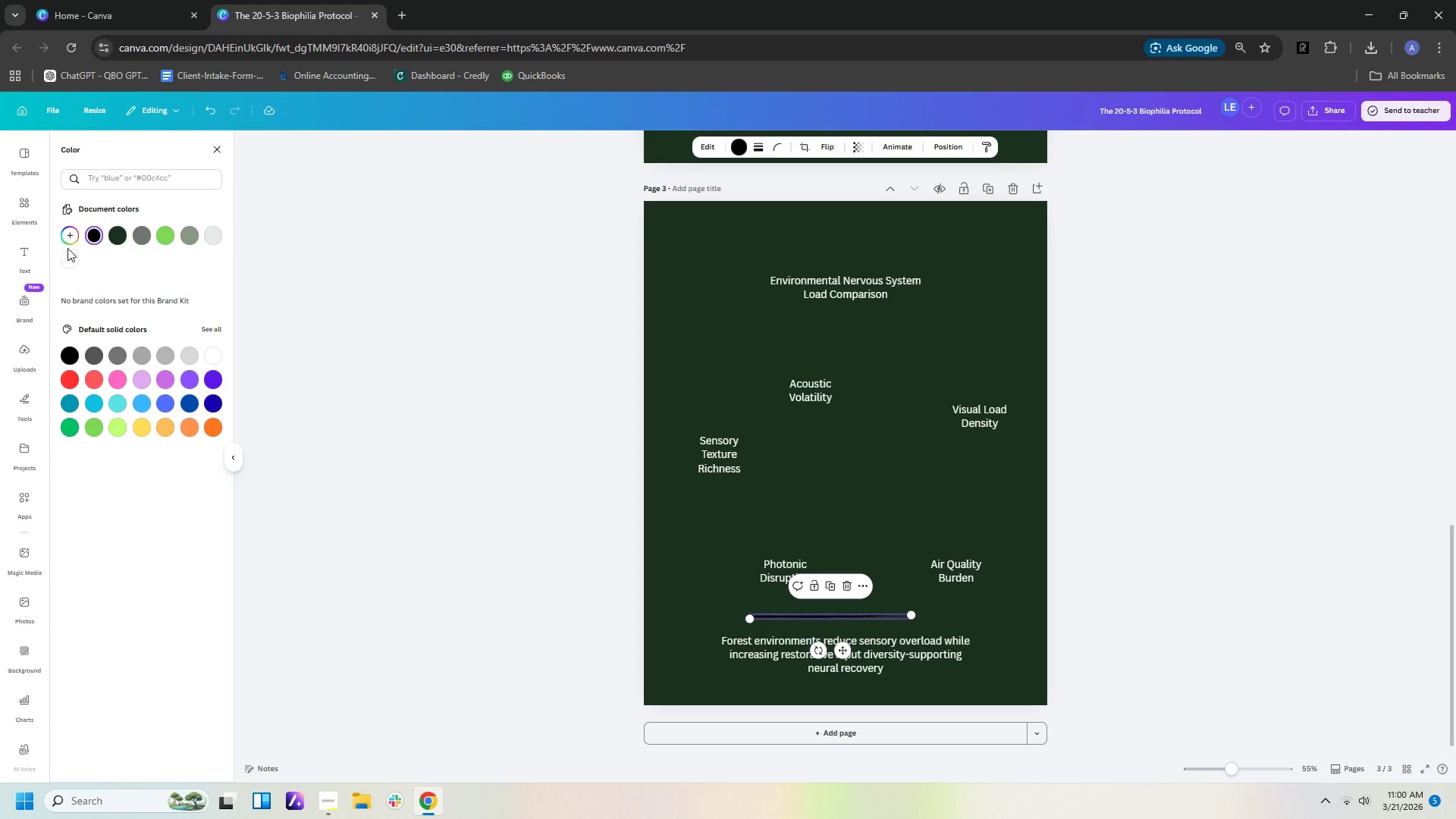 
left_click([67, 260])
 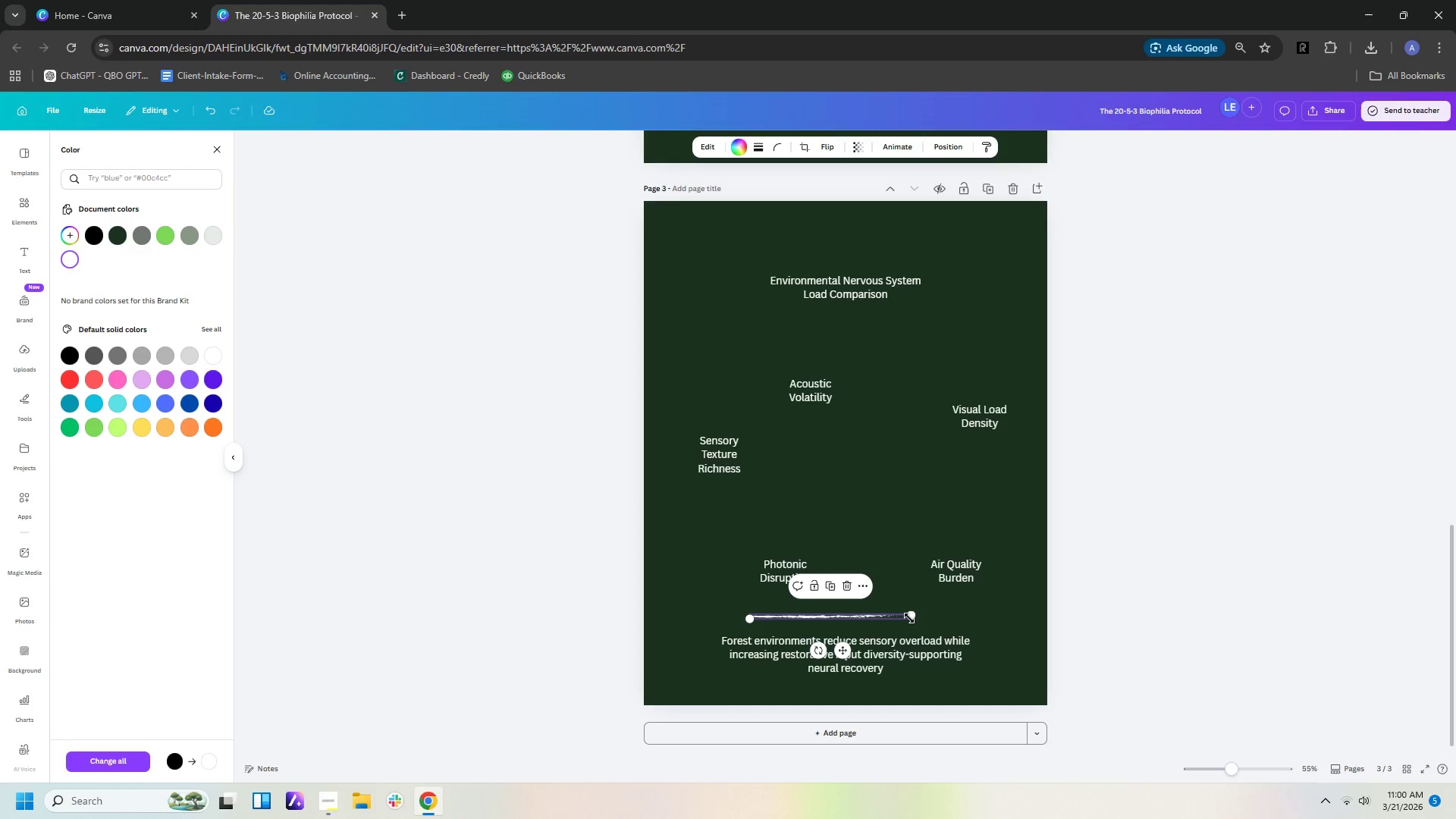 
left_click_drag(start_coordinate=[909, 618], to_coordinate=[996, 629])
 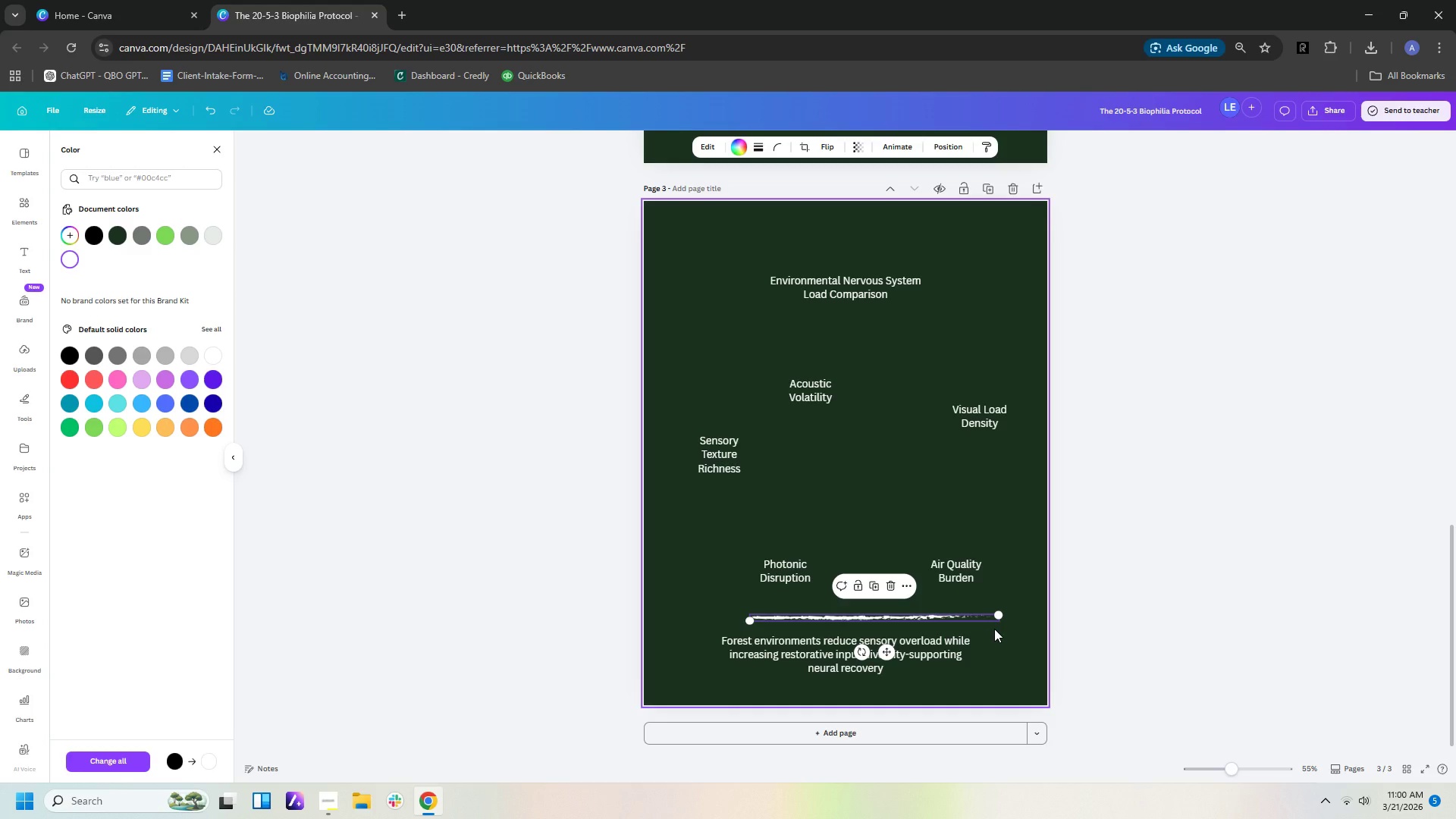 
key(Delete)
 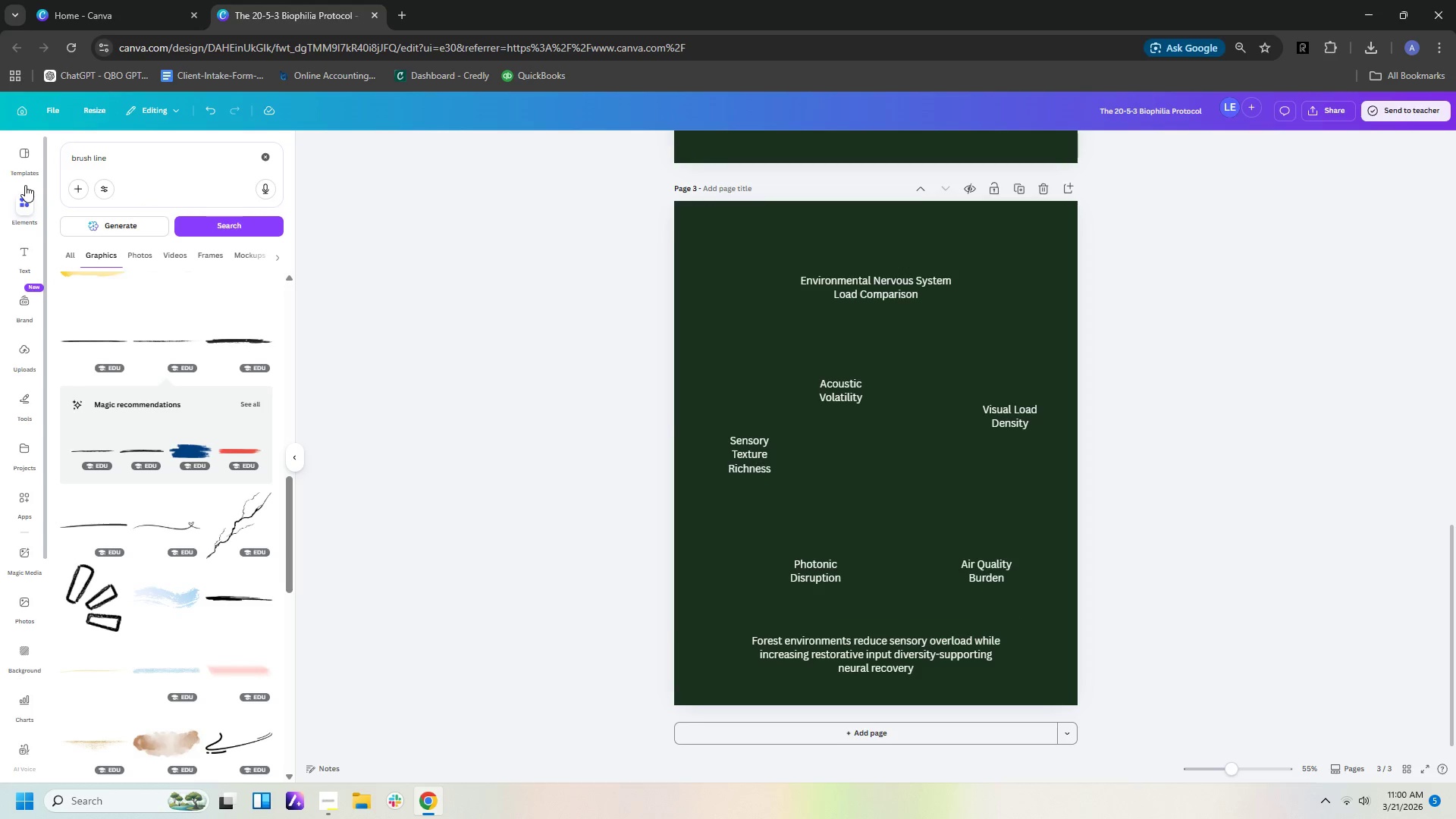 
scroll: coordinate [192, 453], scroll_direction: down, amount: 7.0
 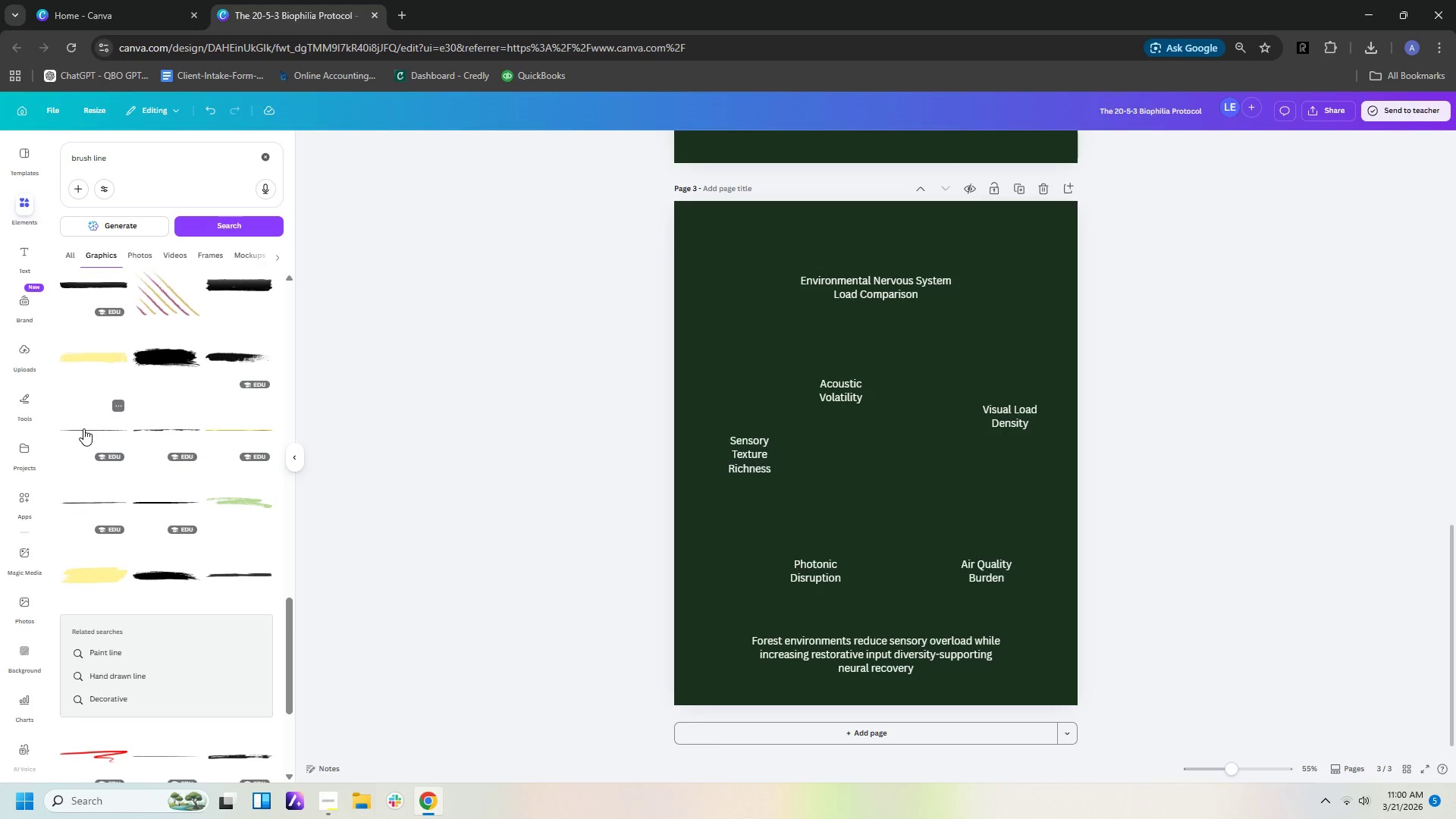 
left_click([83, 428])
 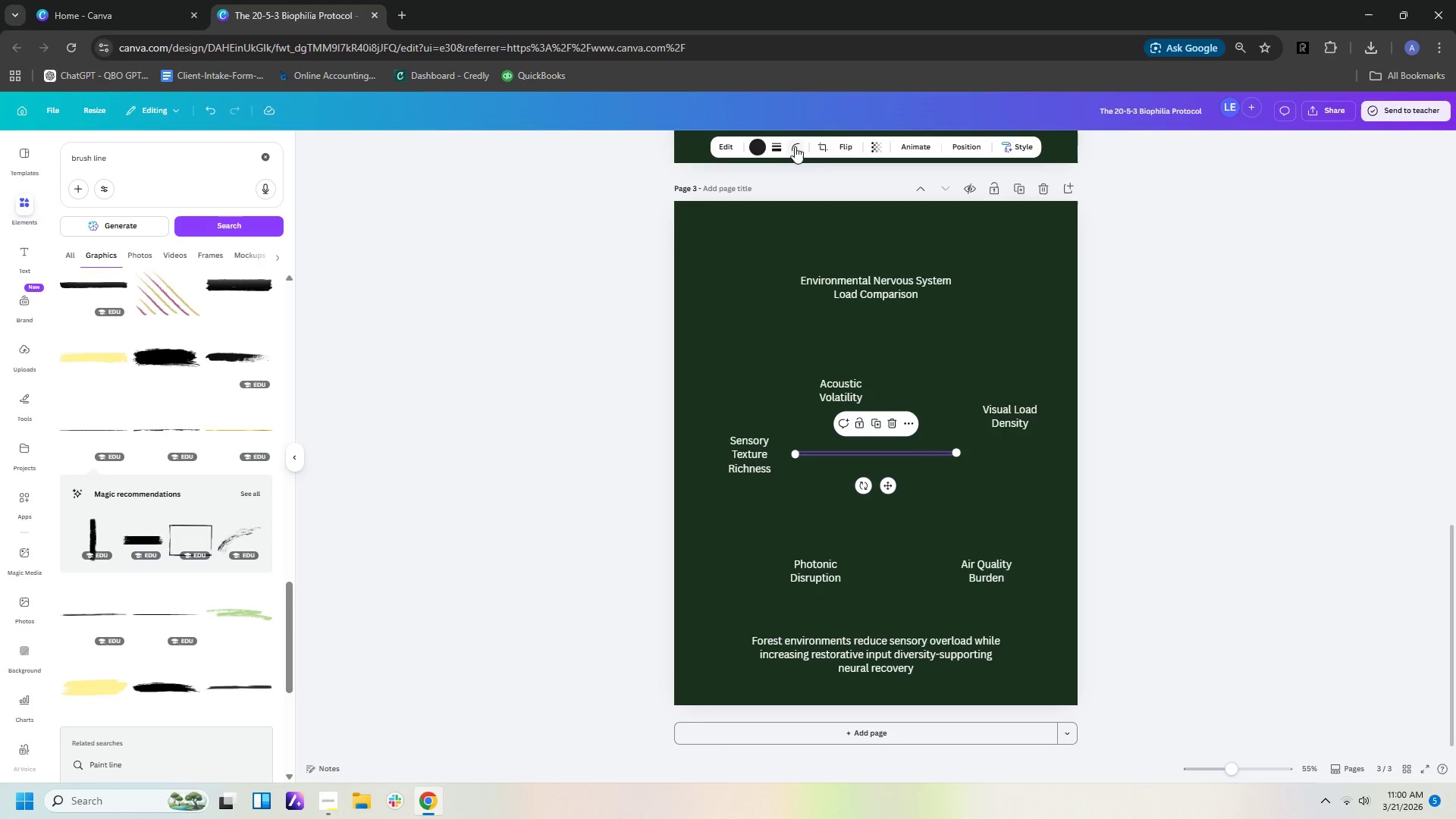 
left_click([763, 145])
 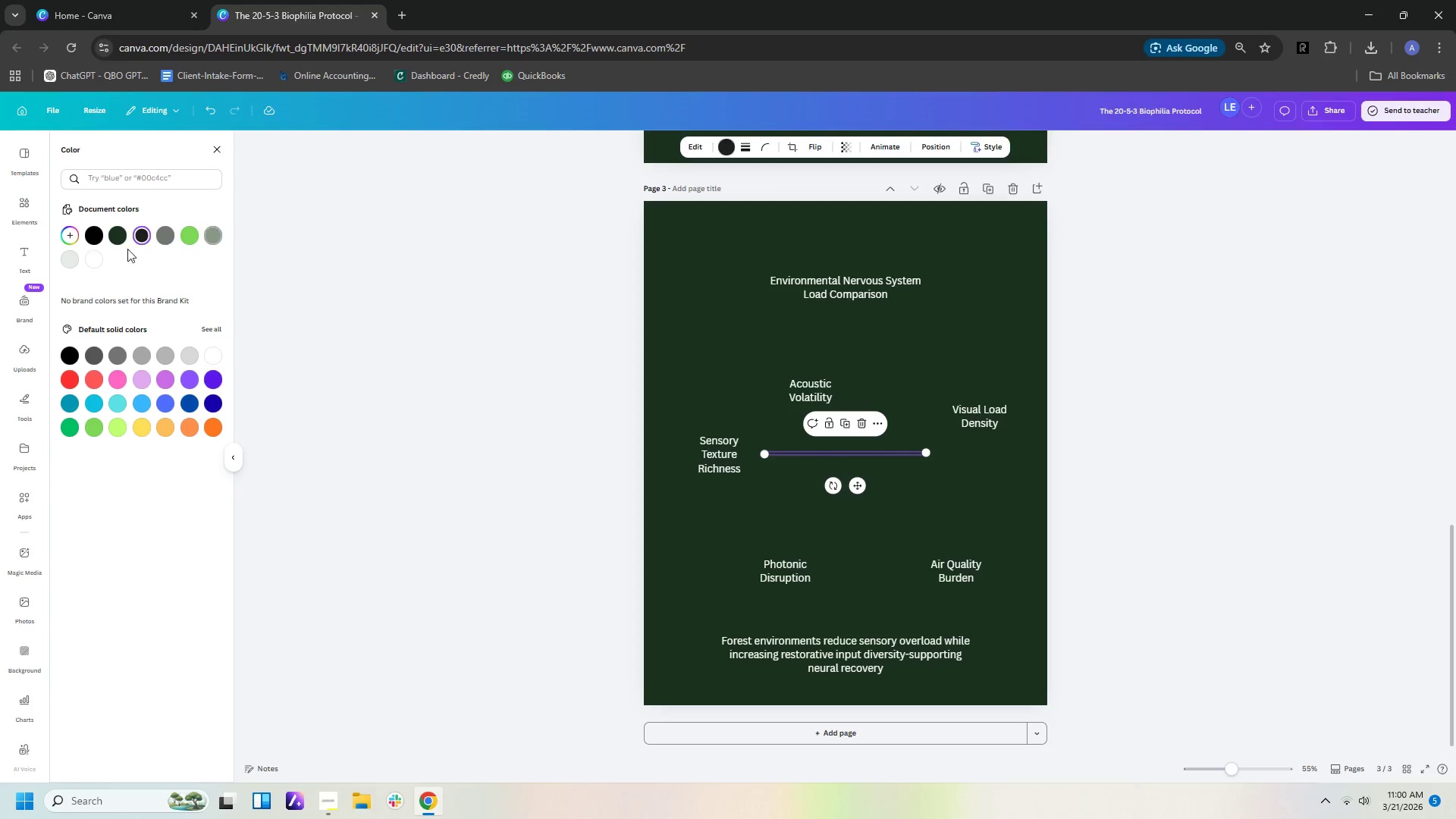 
left_click([89, 262])
 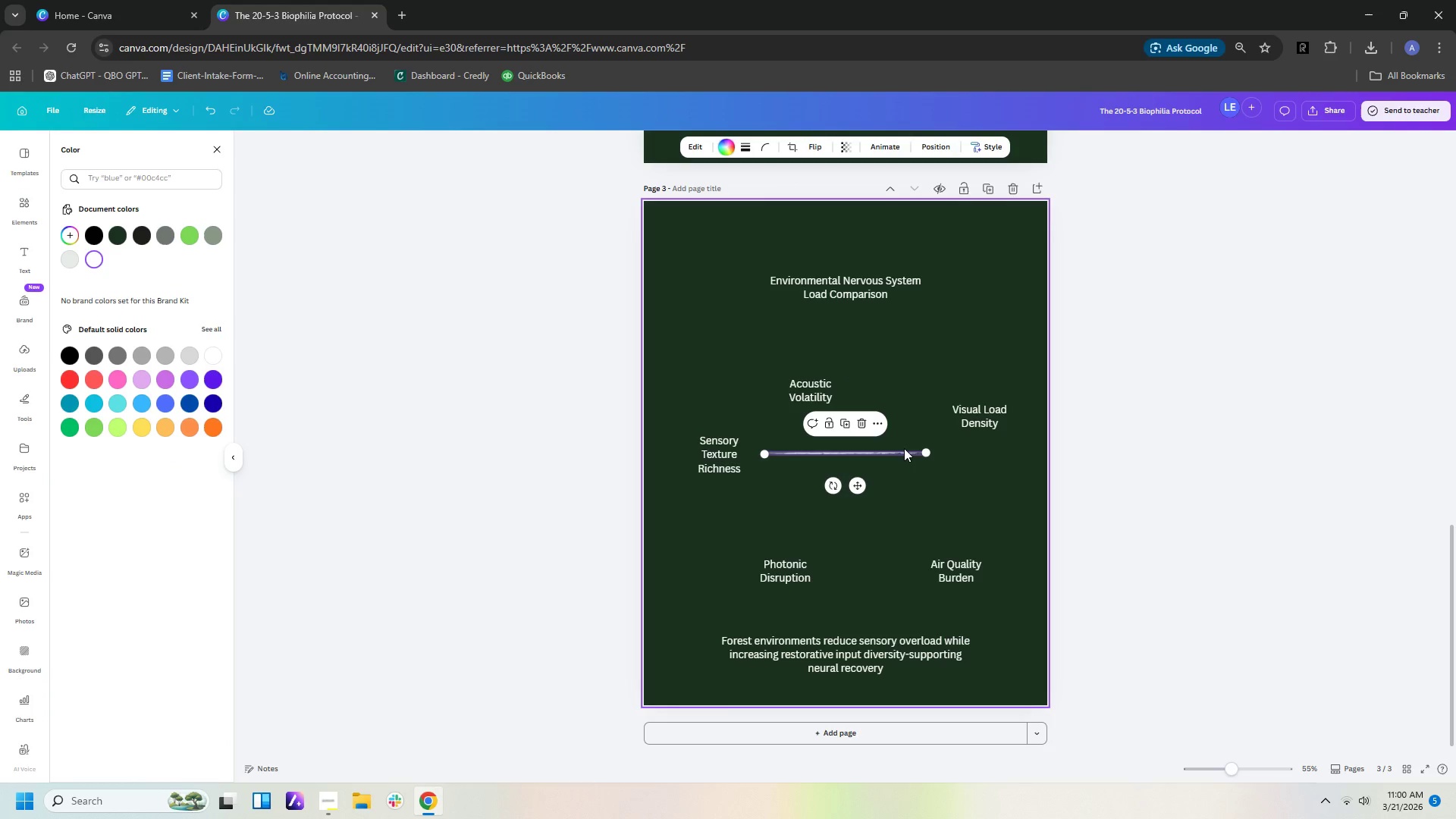 
left_click_drag(start_coordinate=[899, 452], to_coordinate=[877, 624])
 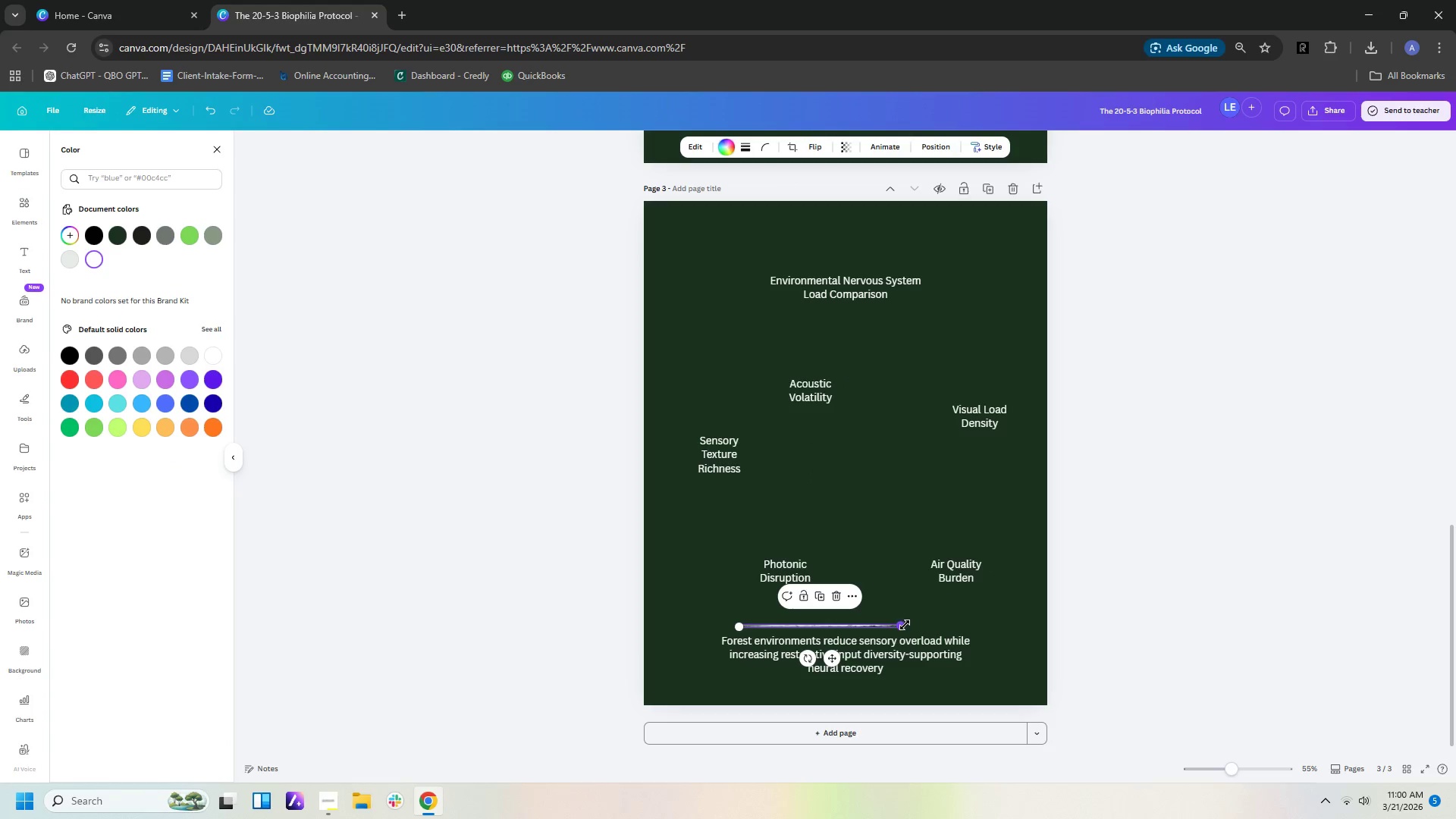 
left_click_drag(start_coordinate=[900, 628], to_coordinate=[1014, 635])
 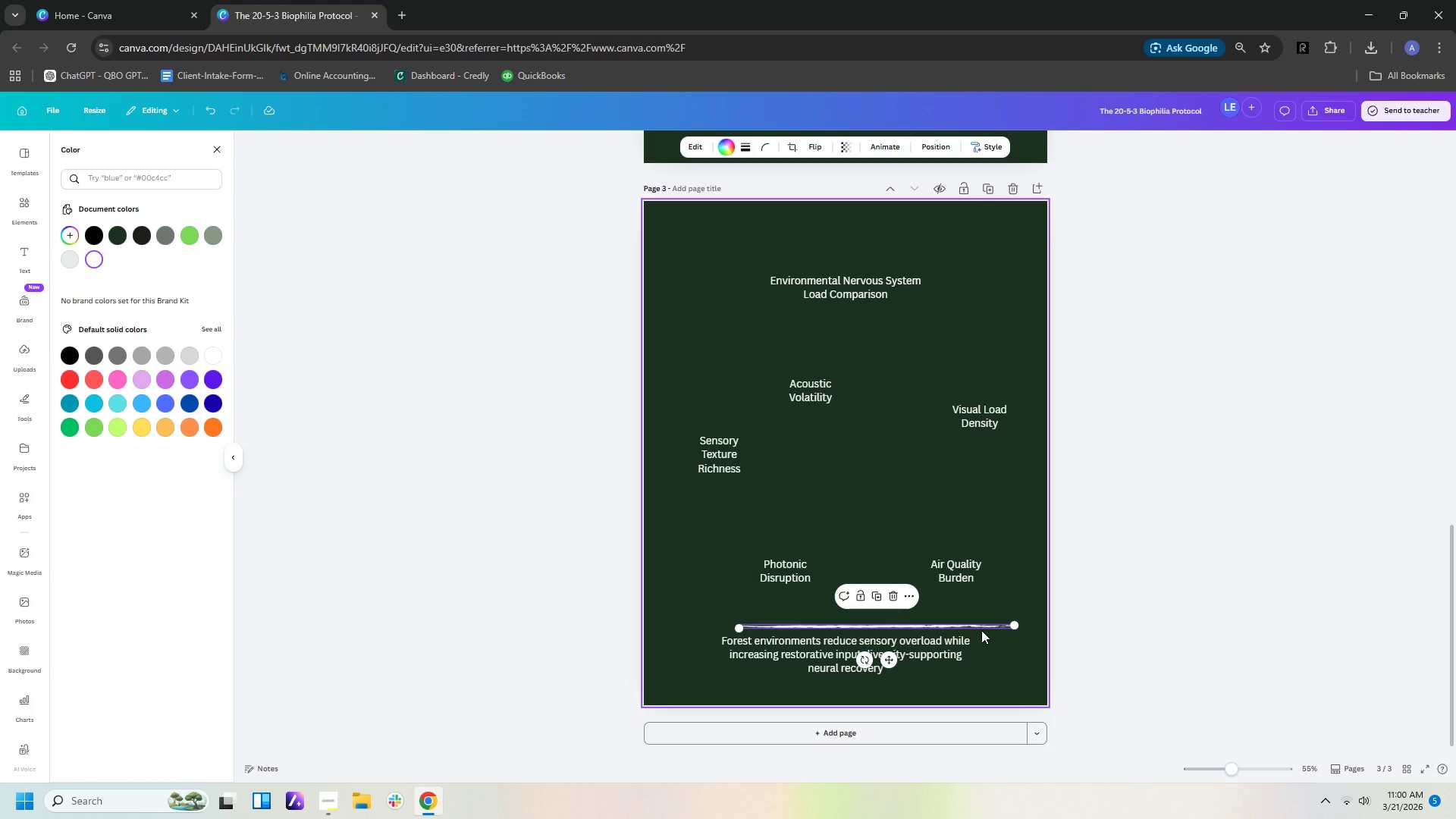 
left_click_drag(start_coordinate=[981, 629], to_coordinate=[940, 628])
 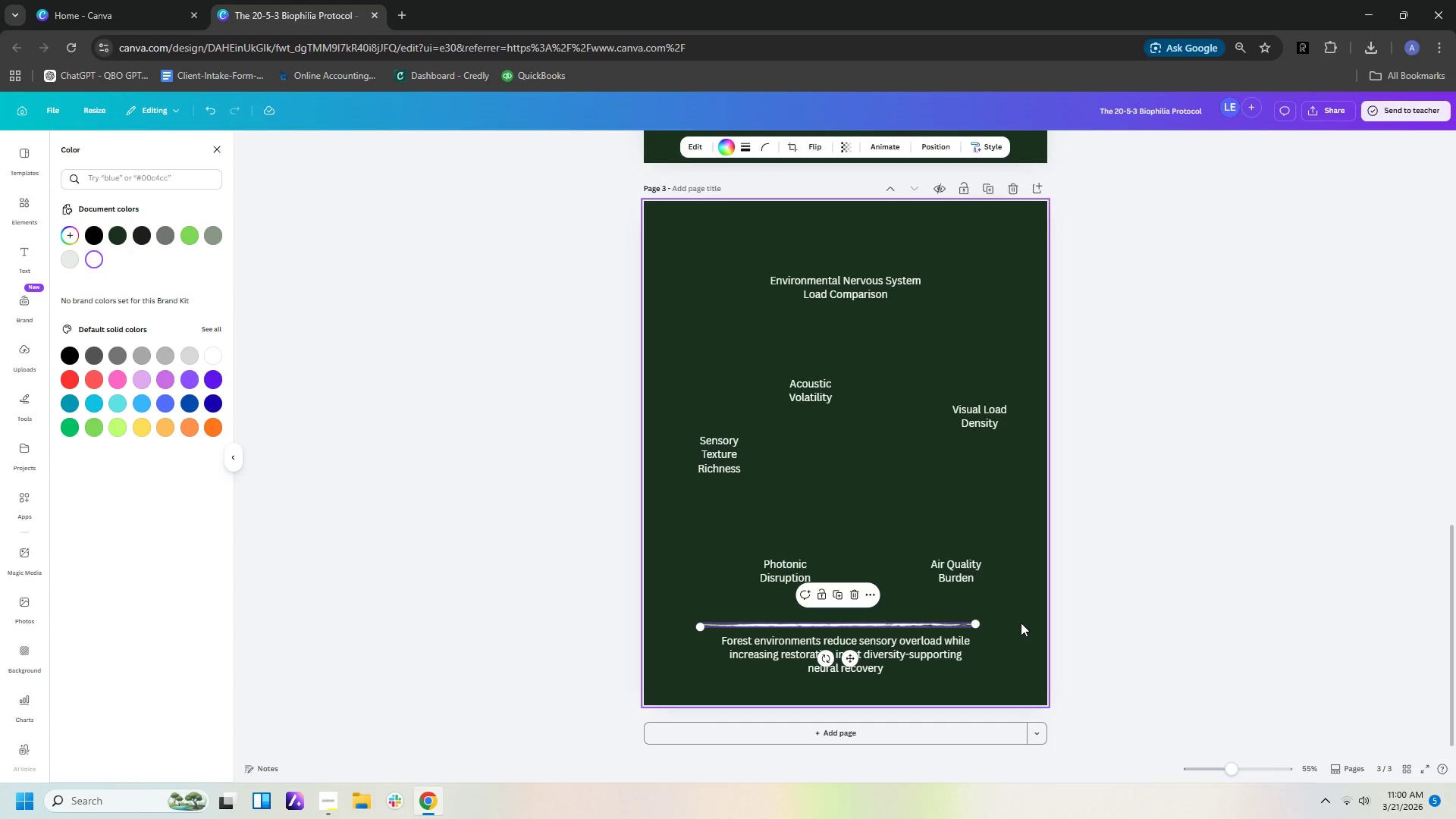 
left_click([1021, 623])
 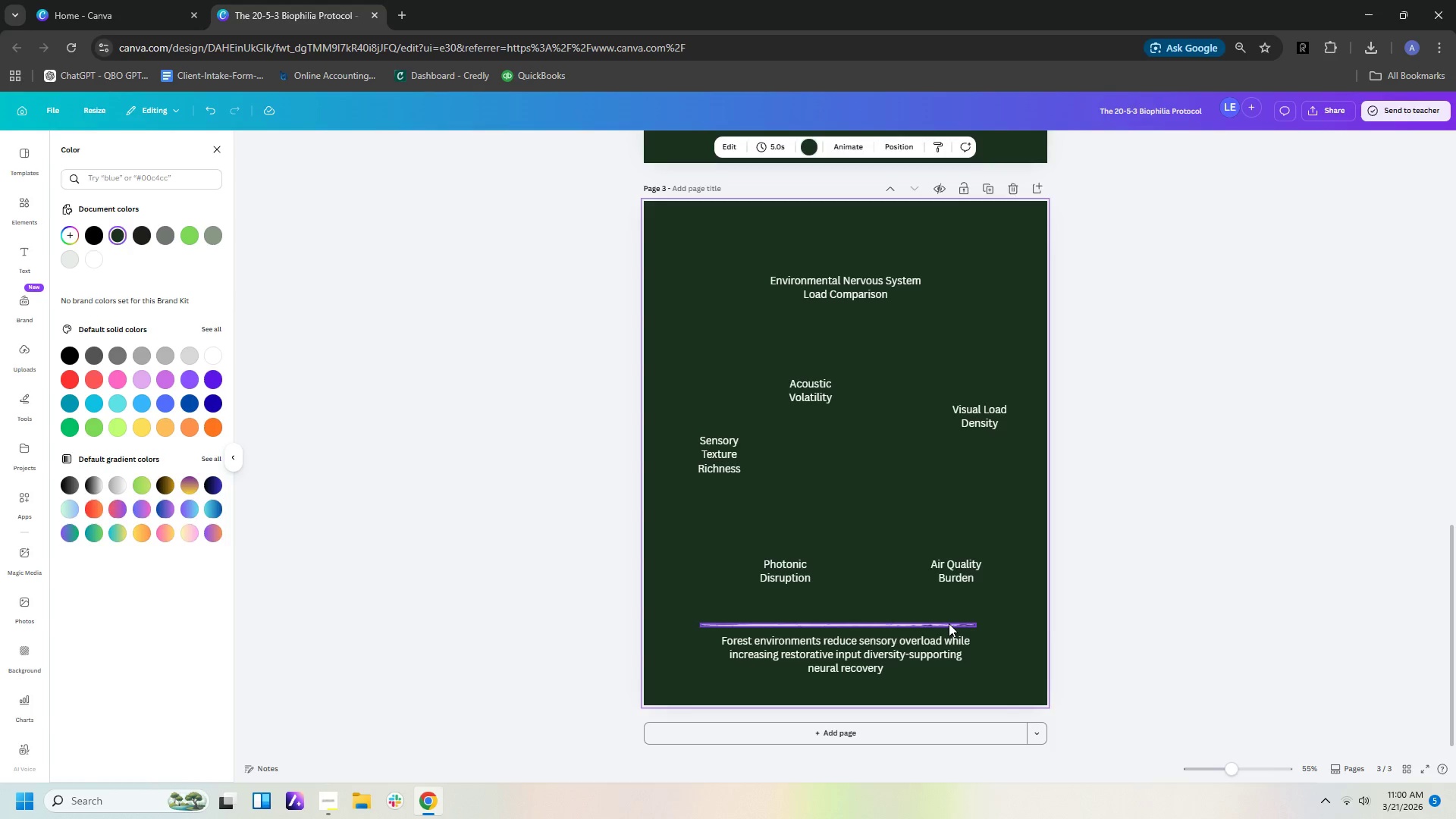 
left_click_drag(start_coordinate=[949, 623], to_coordinate=[970, 625])
 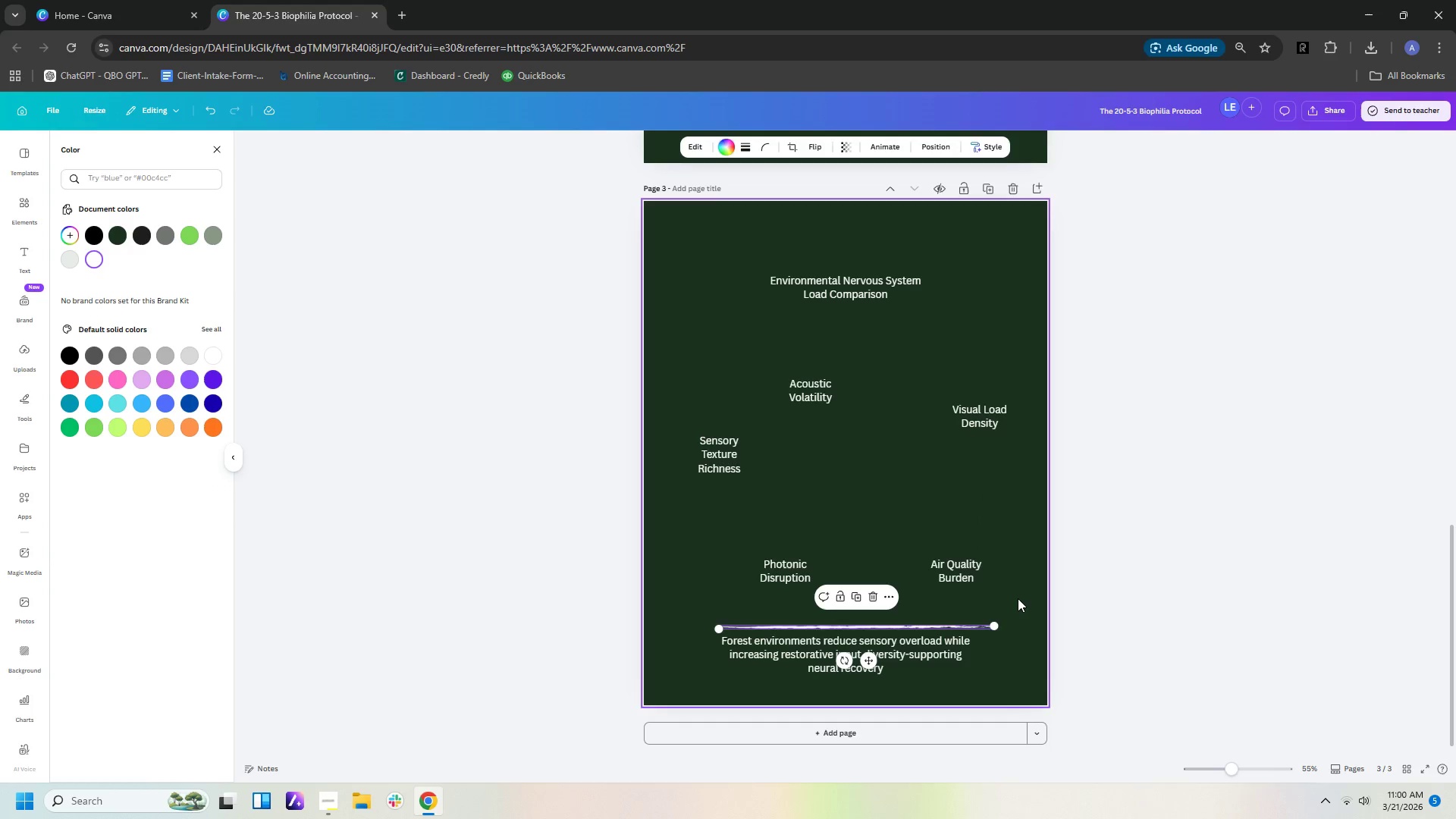 
left_click([1018, 598])
 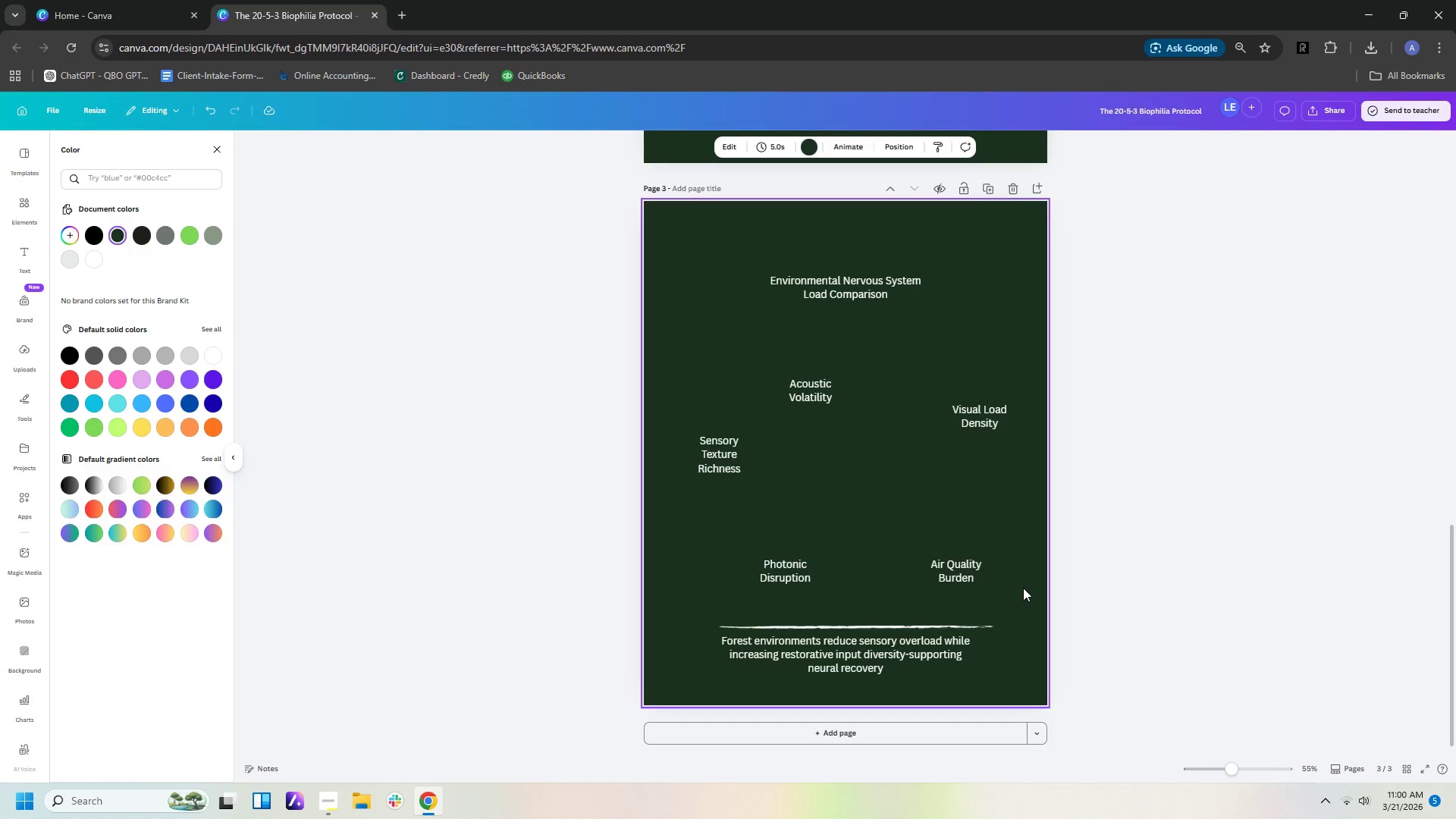 
wait(11.33)
 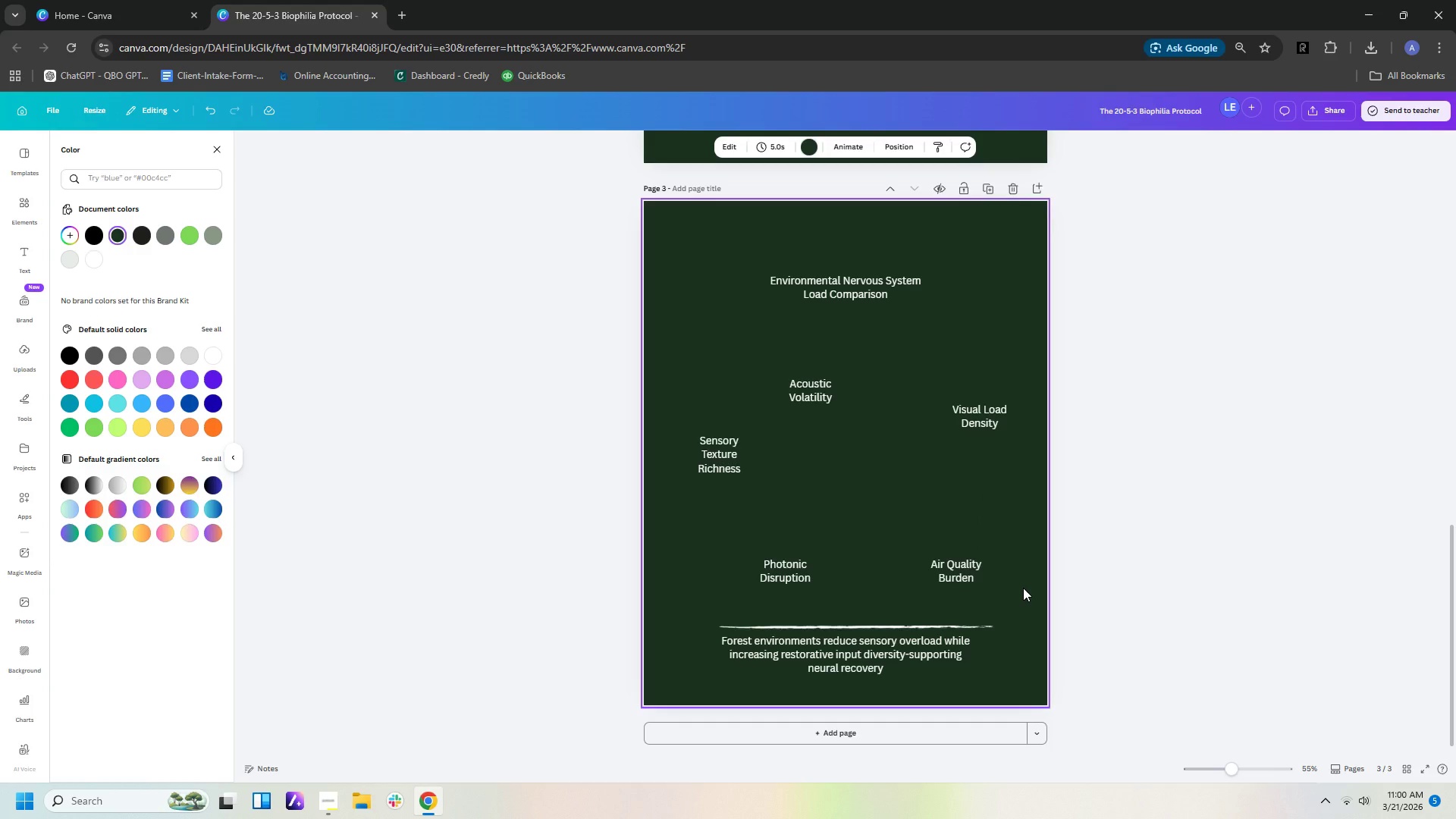 
left_click([886, 652])
 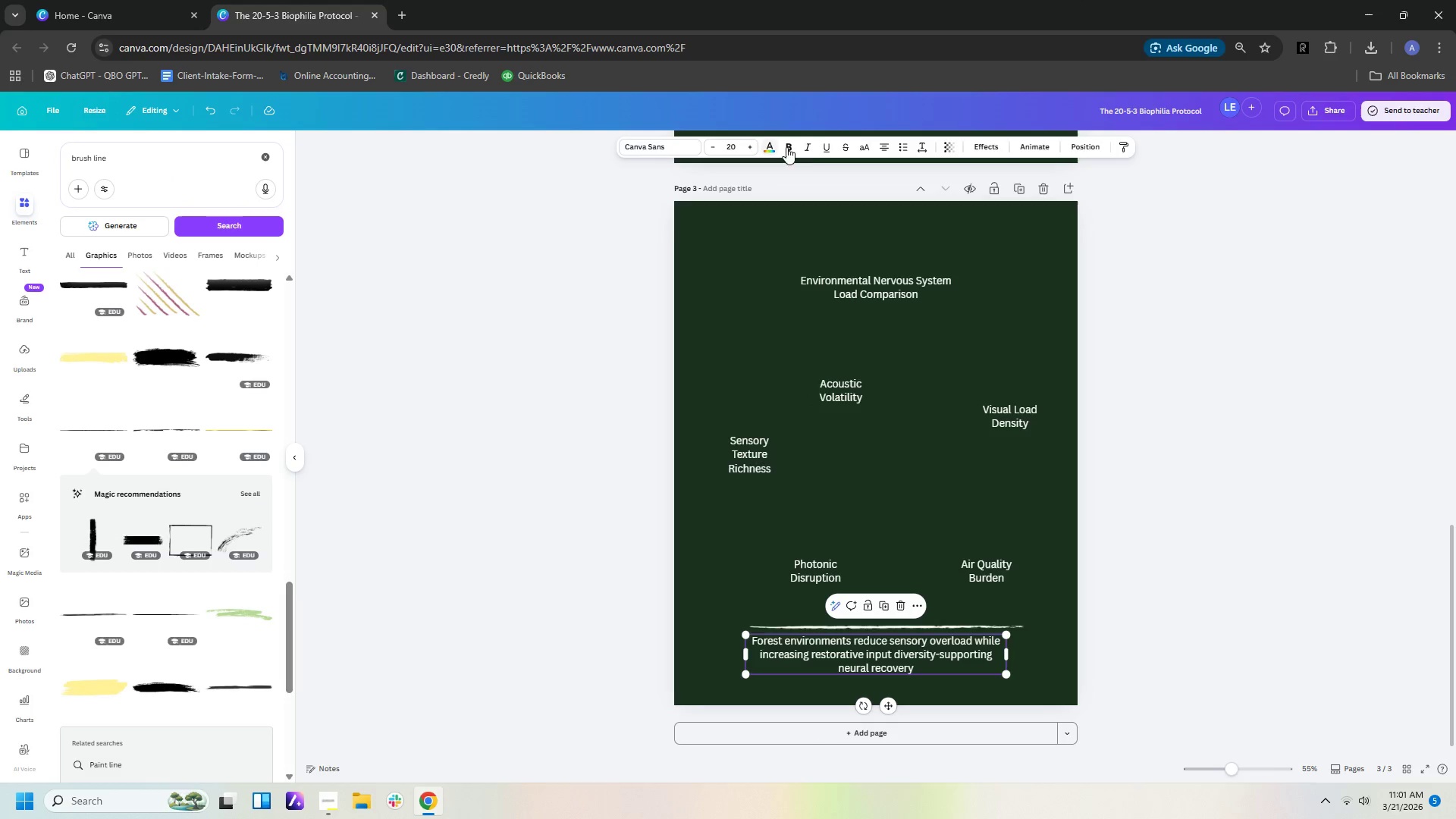 
left_click([809, 146])
 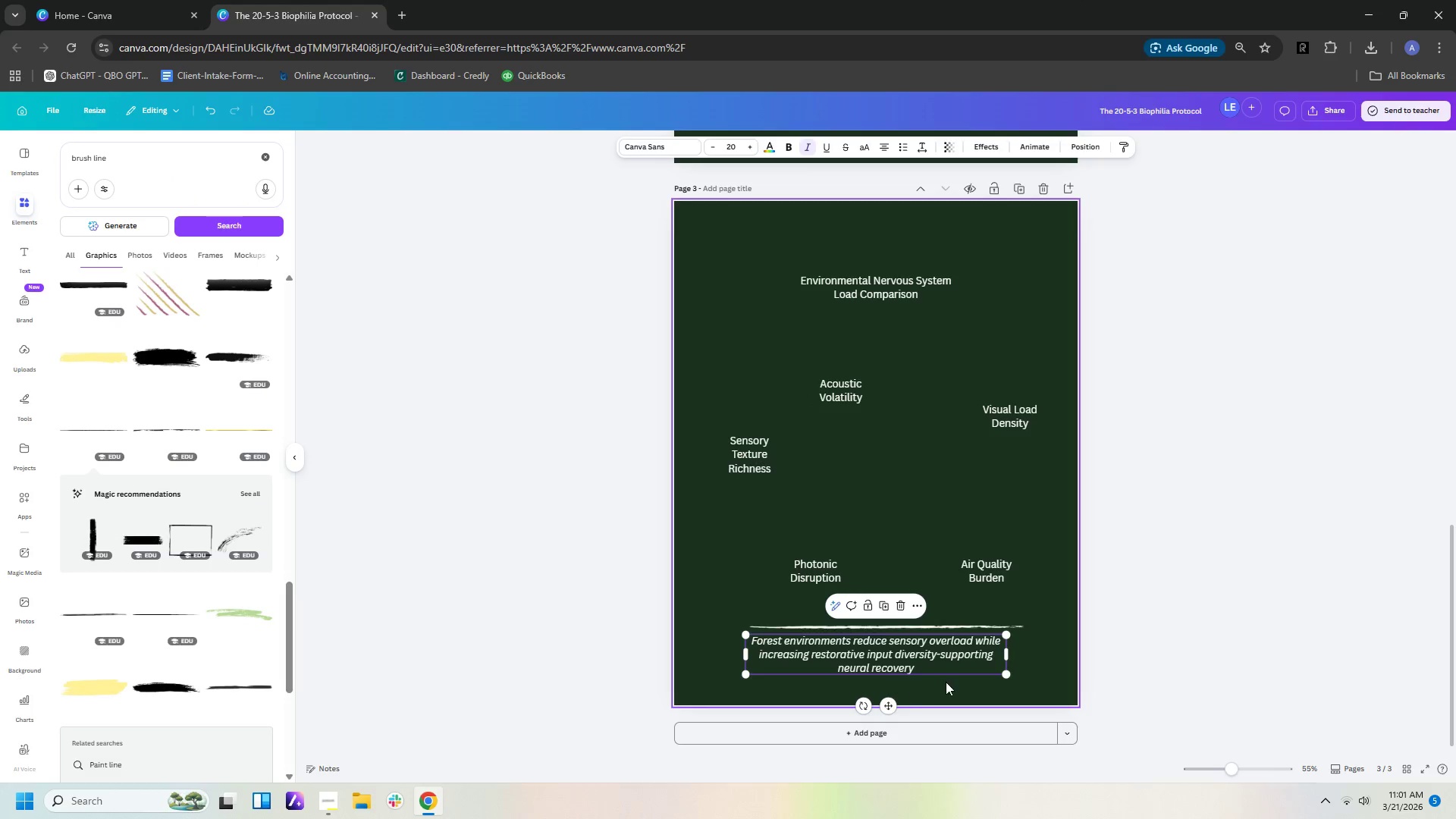 
left_click([952, 678])
 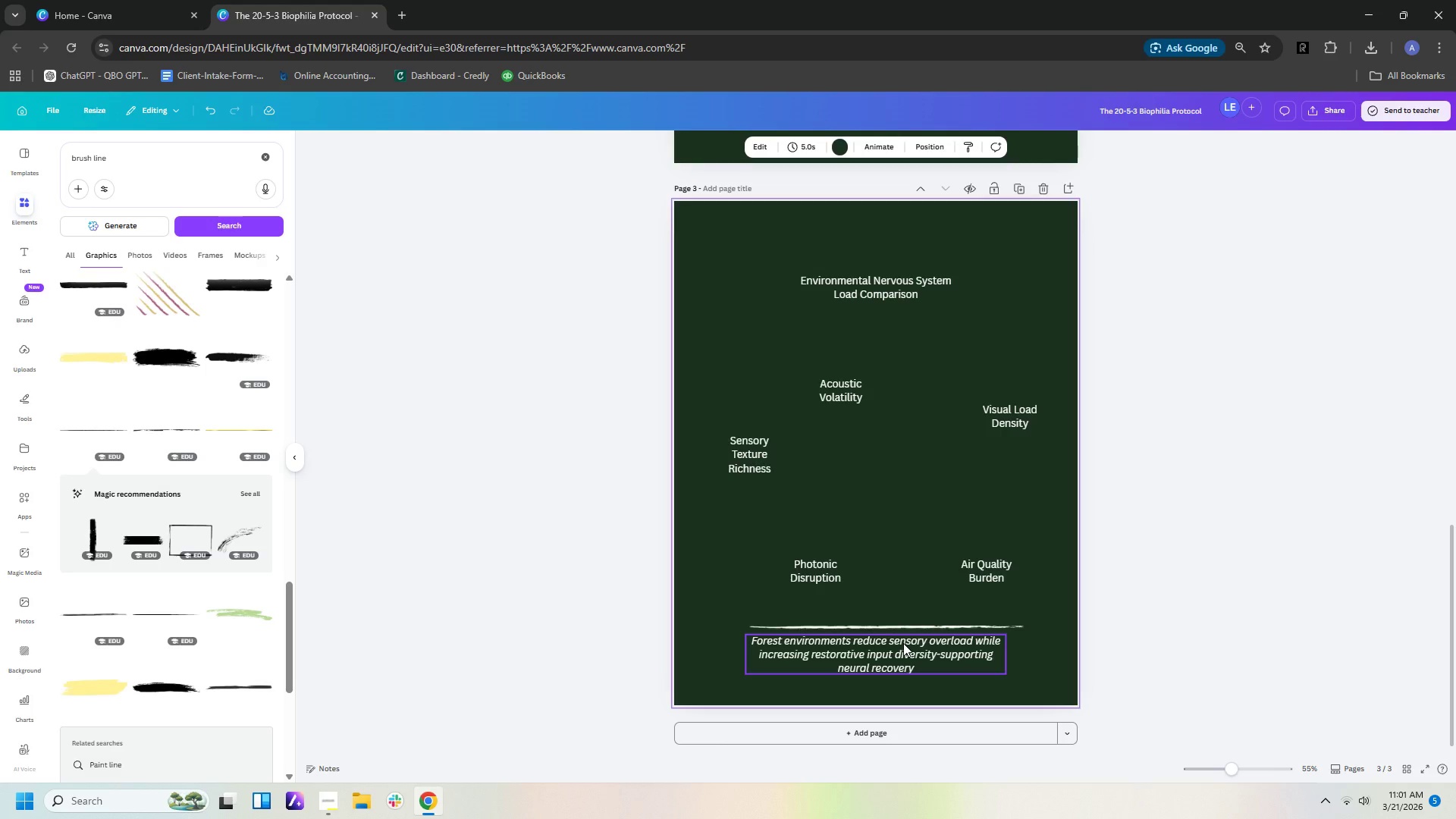 
wait(10.33)
 